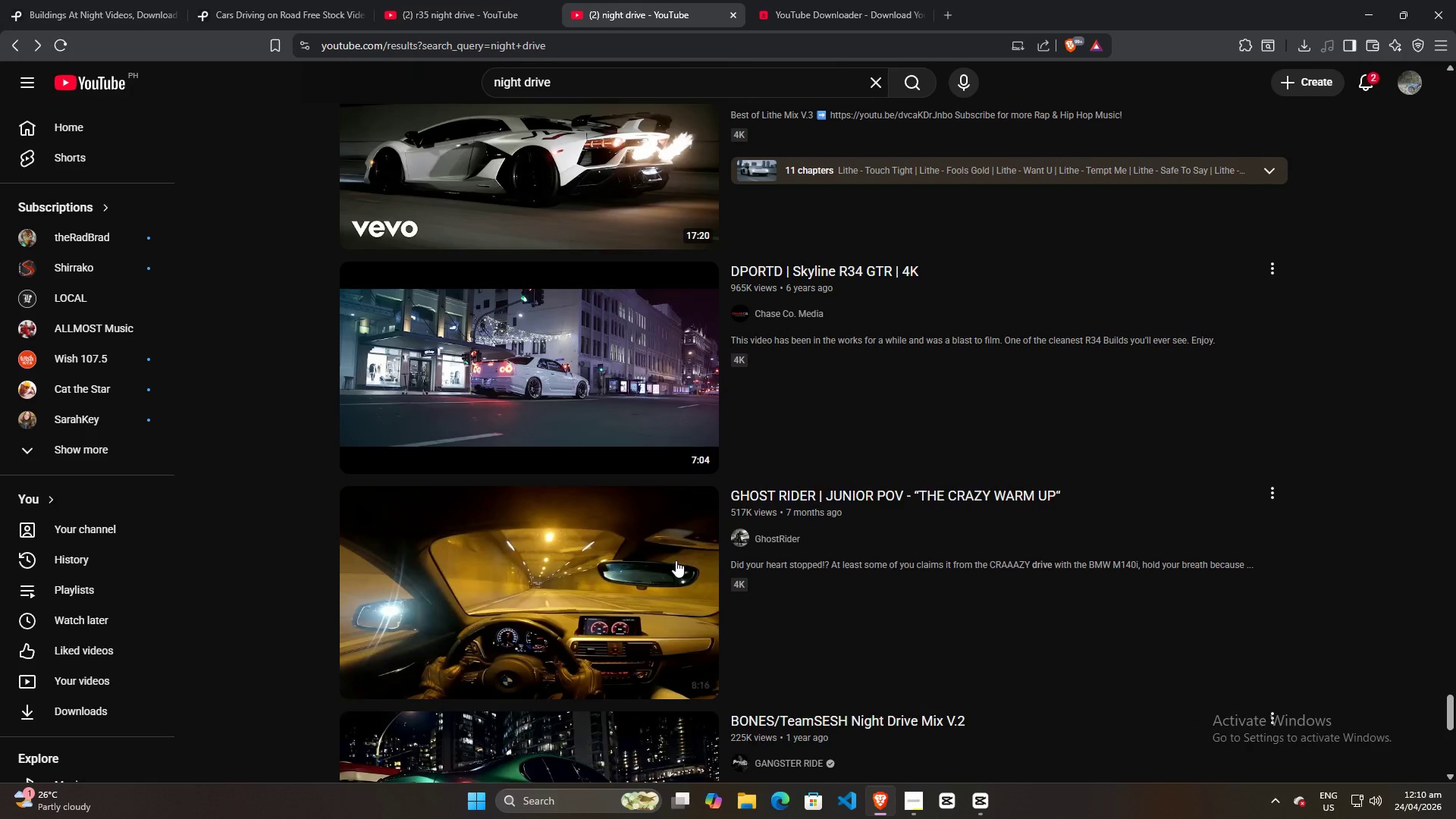 
scroll: coordinate [627, 429], scroll_direction: down, amount: 5.0
 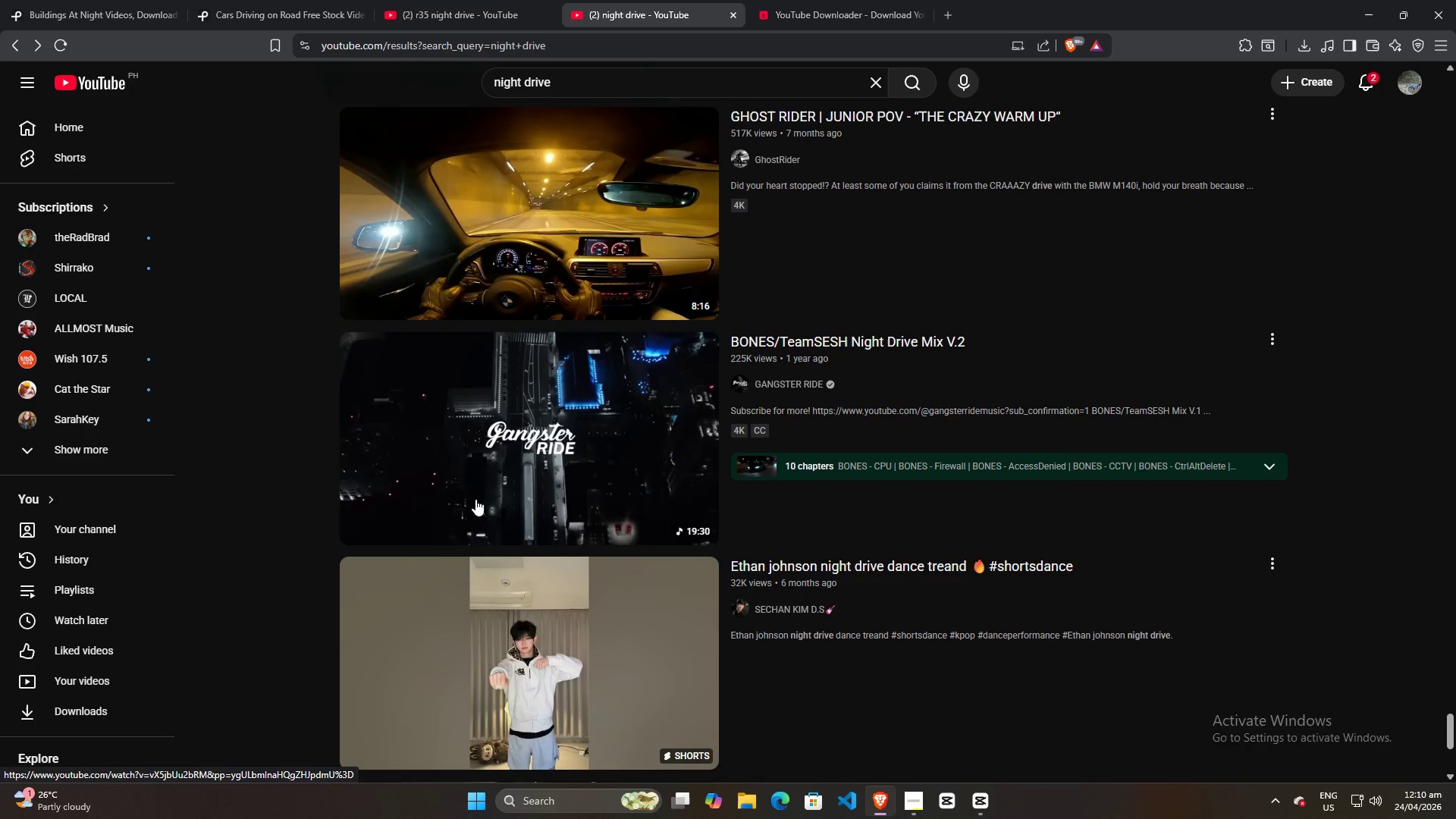 
wait(6.02)
 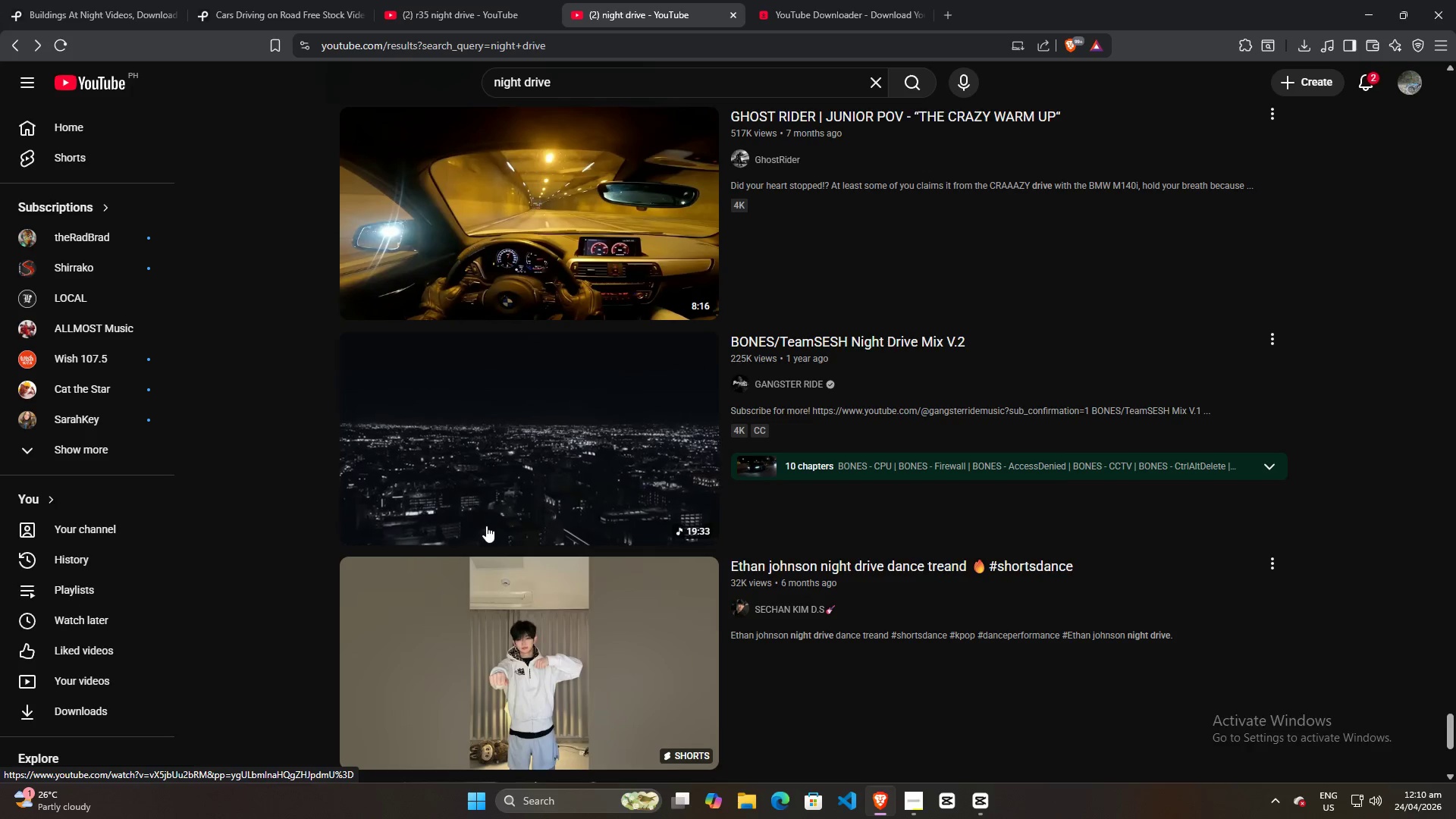 
left_click([469, 491])
 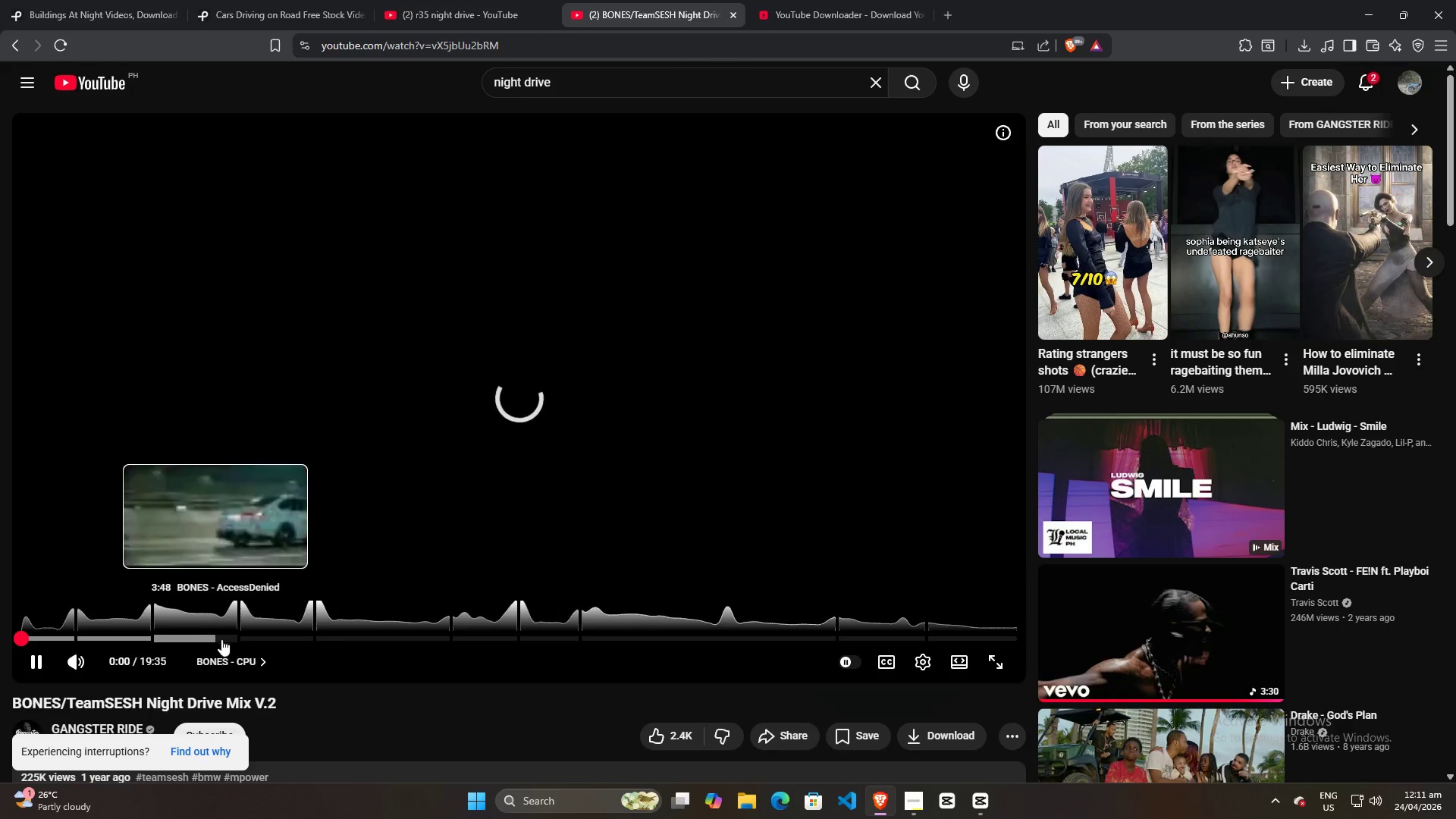 
double_click([320, 641])
 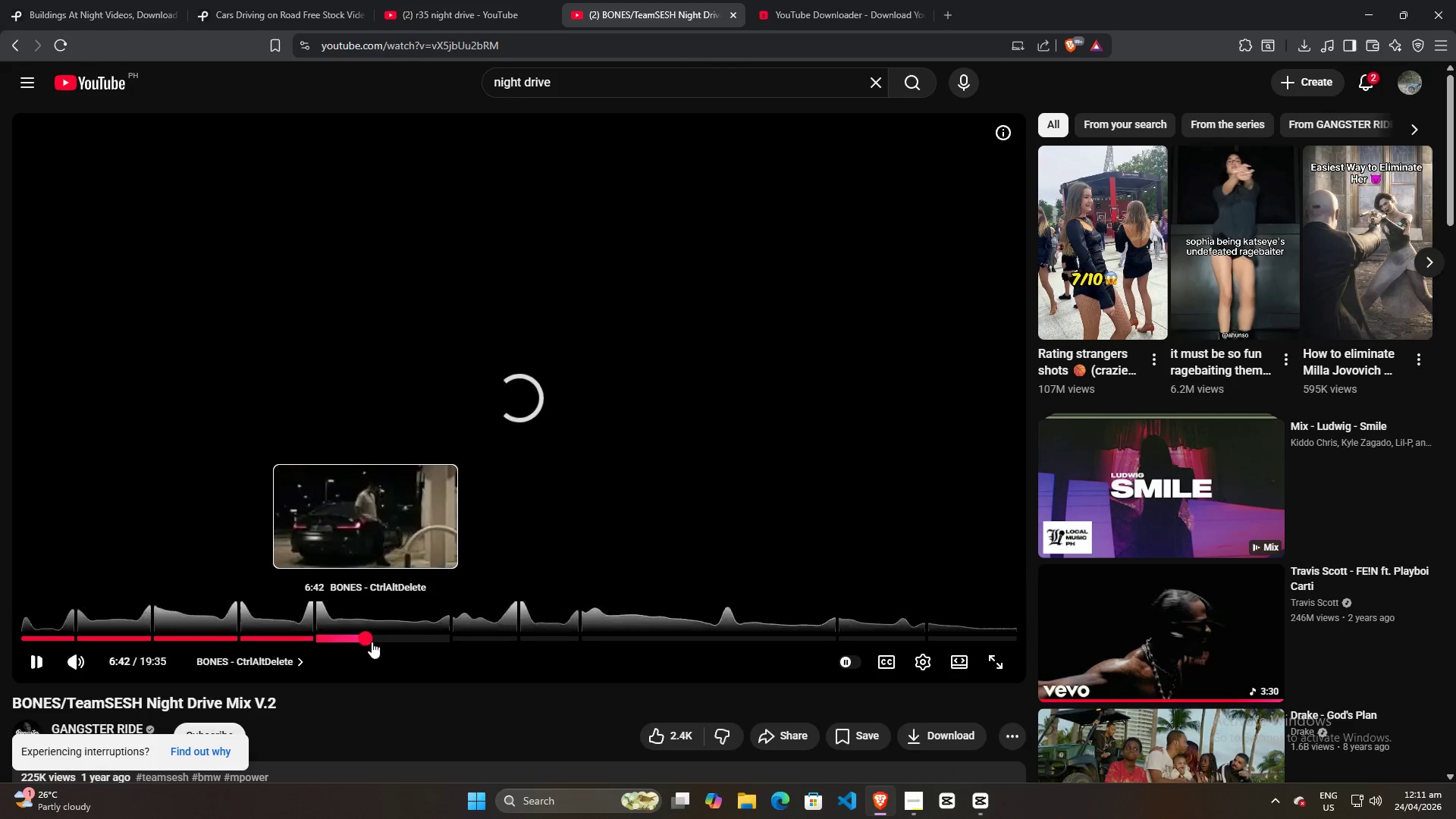 
left_click_drag(start_coordinate=[386, 642], to_coordinate=[392, 642])
 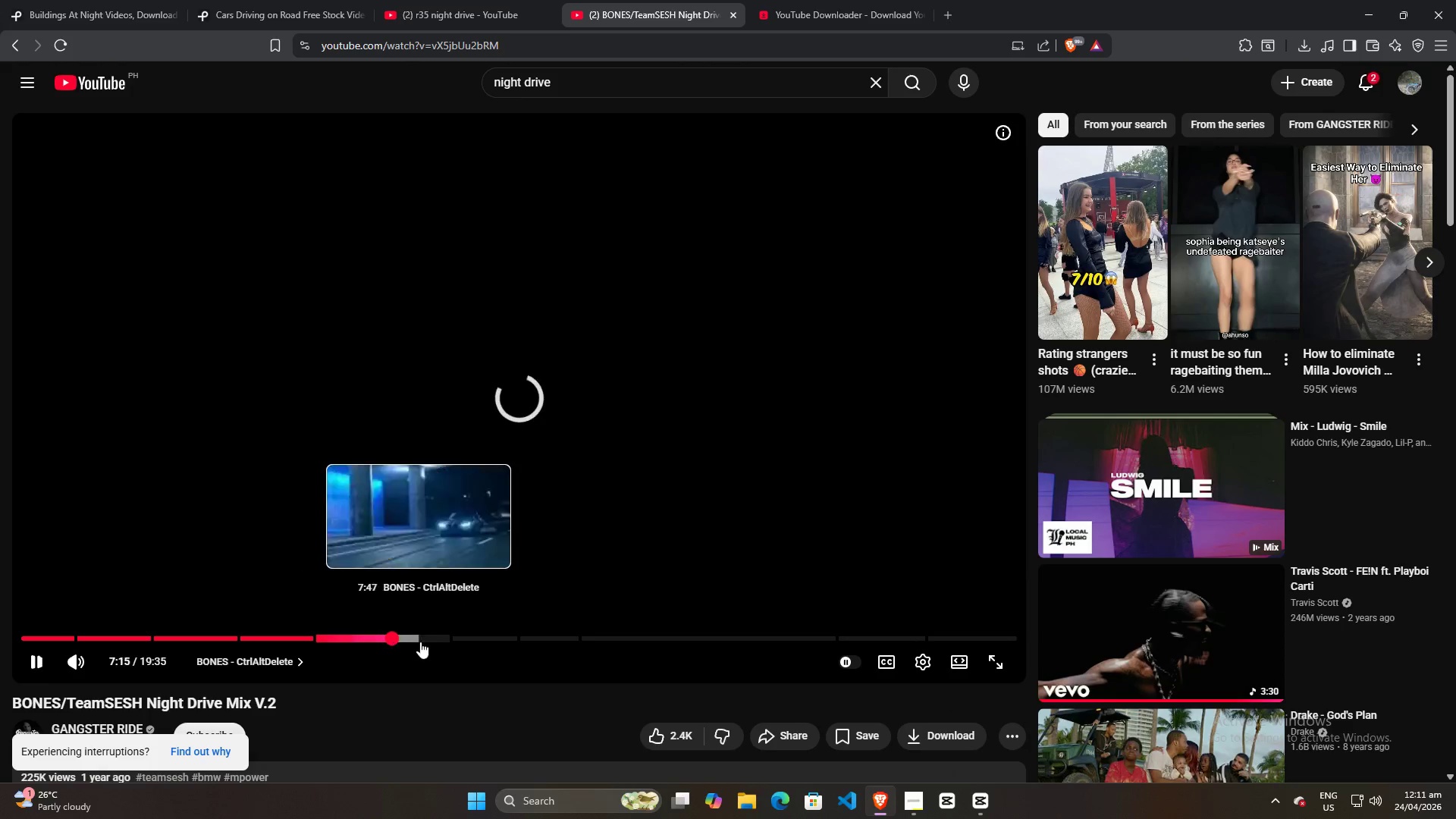 
left_click_drag(start_coordinate=[419, 642], to_coordinate=[431, 642])
 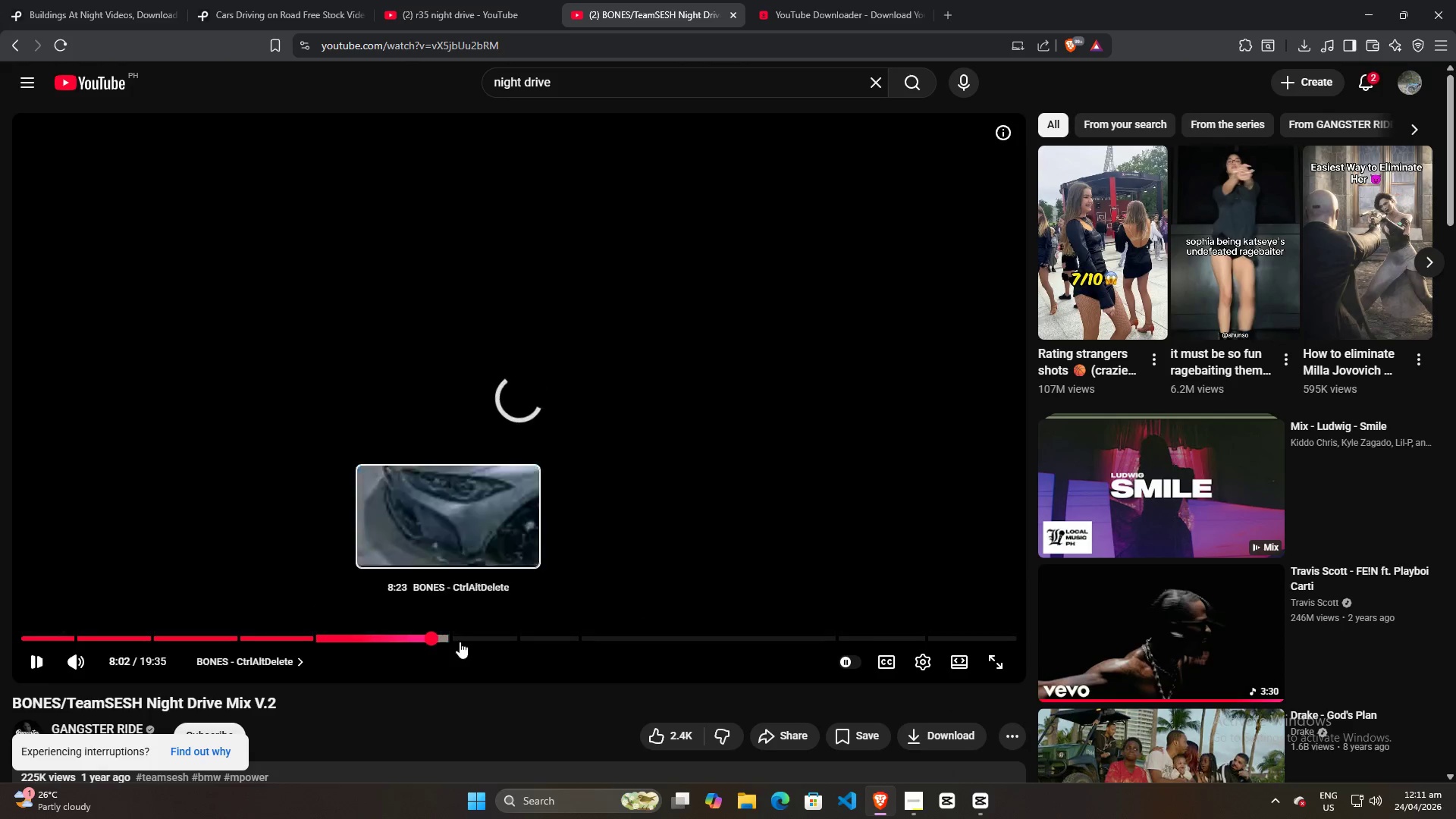 
left_click_drag(start_coordinate=[460, 642], to_coordinate=[463, 642])
 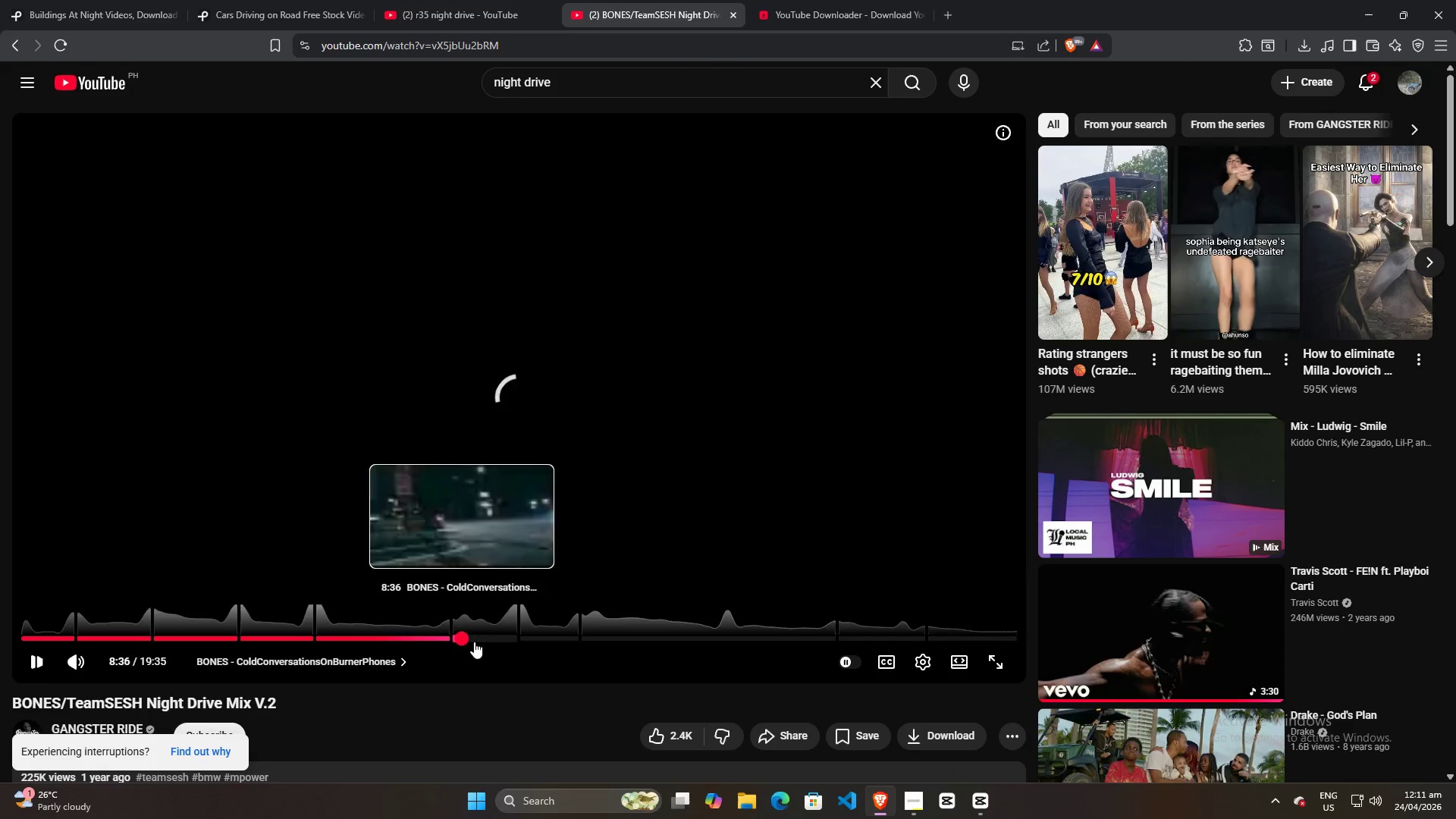 
left_click_drag(start_coordinate=[479, 642], to_coordinate=[484, 642])
 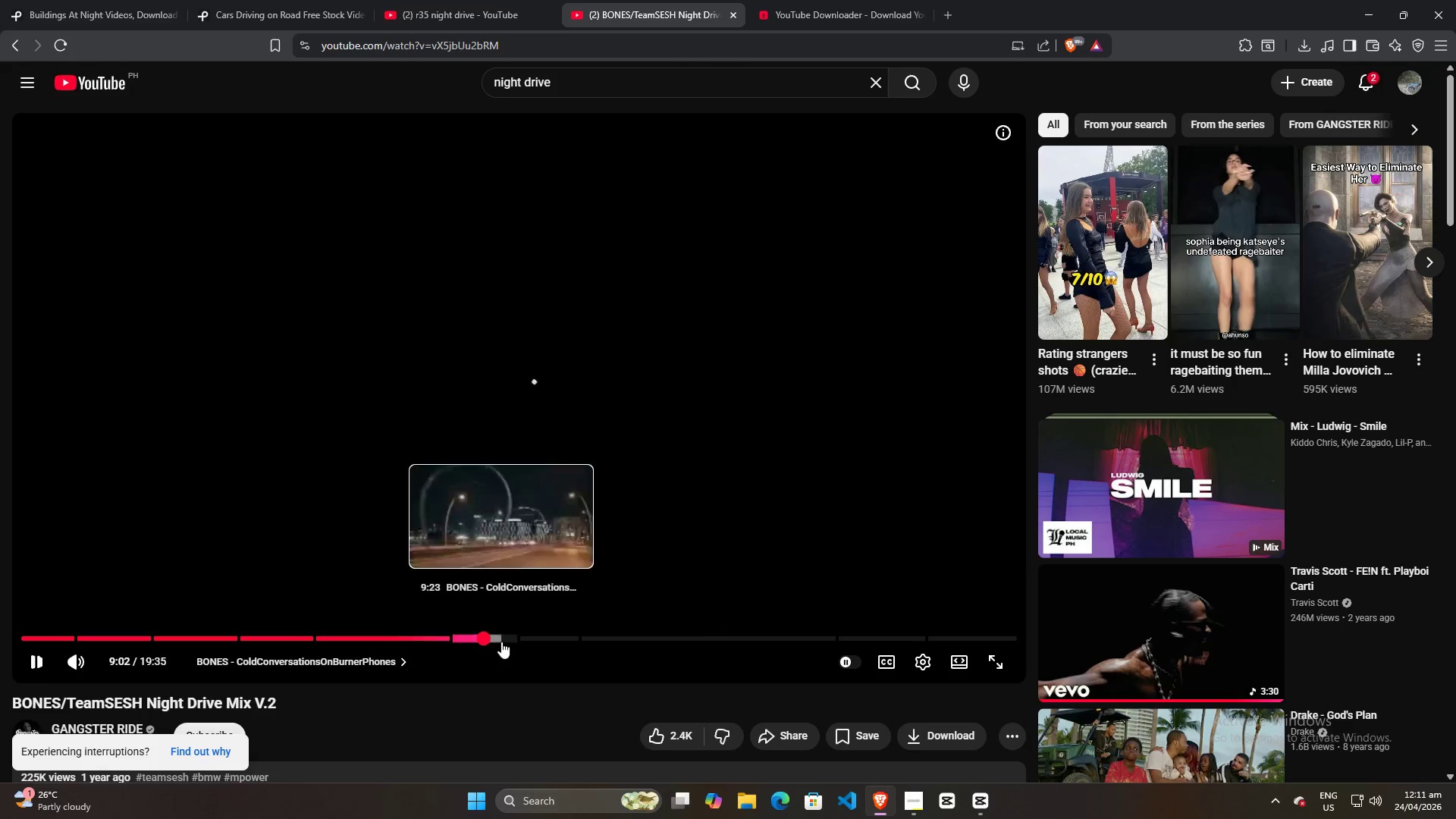 
triple_click([517, 641])
 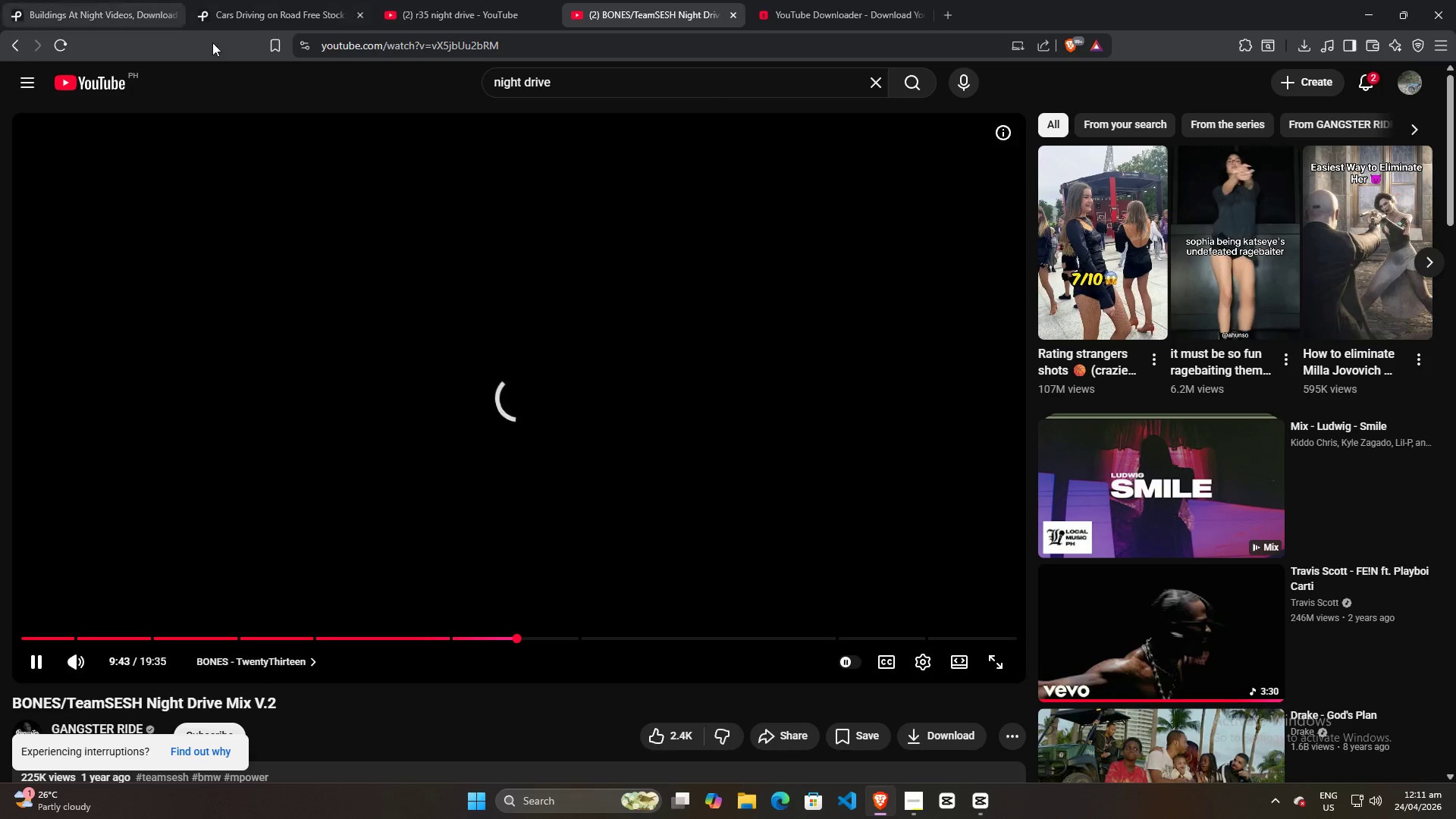 
double_click([77, 0])
 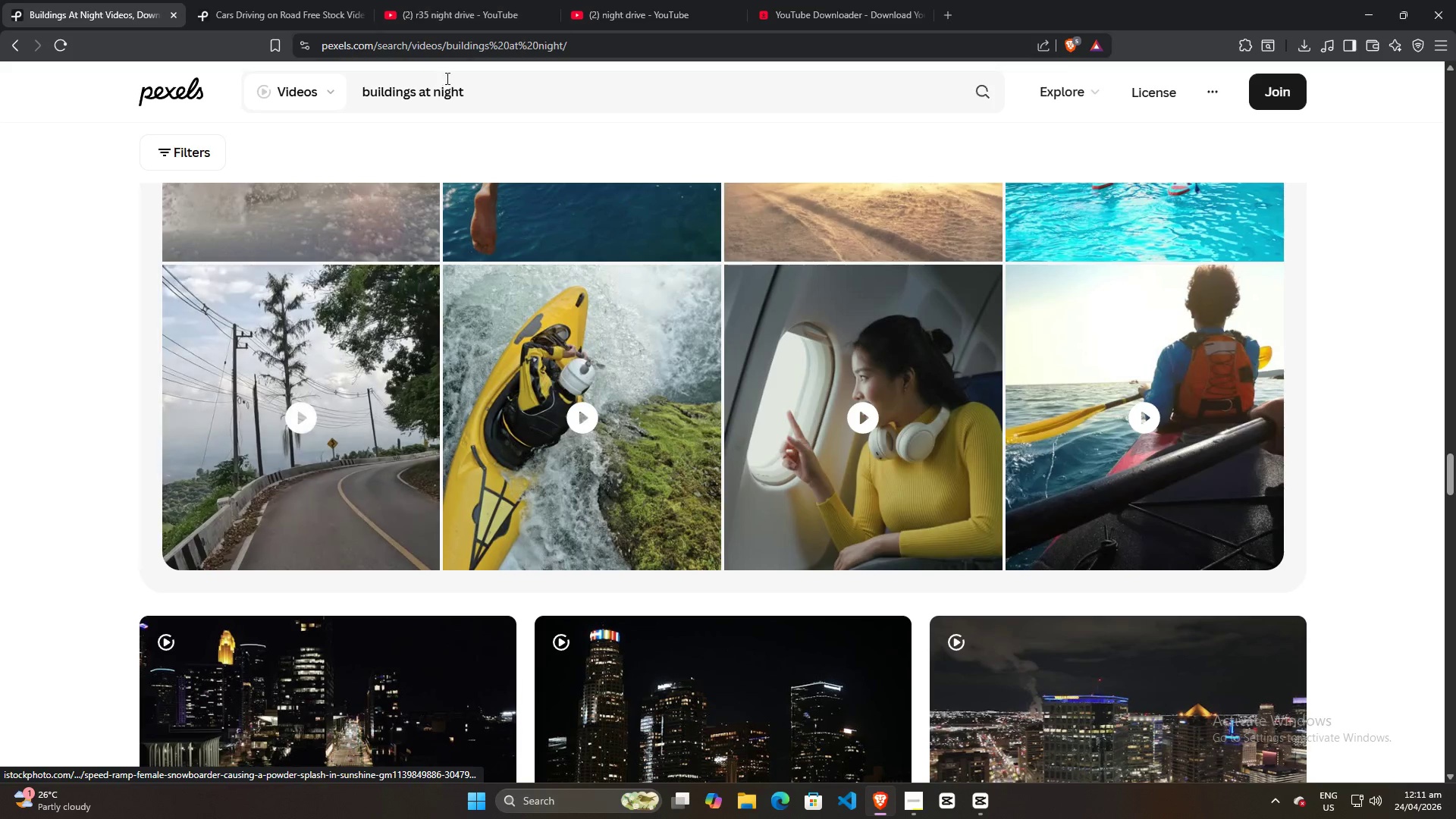 
left_click_drag(start_coordinate=[482, 103], to_coordinate=[124, 103])
 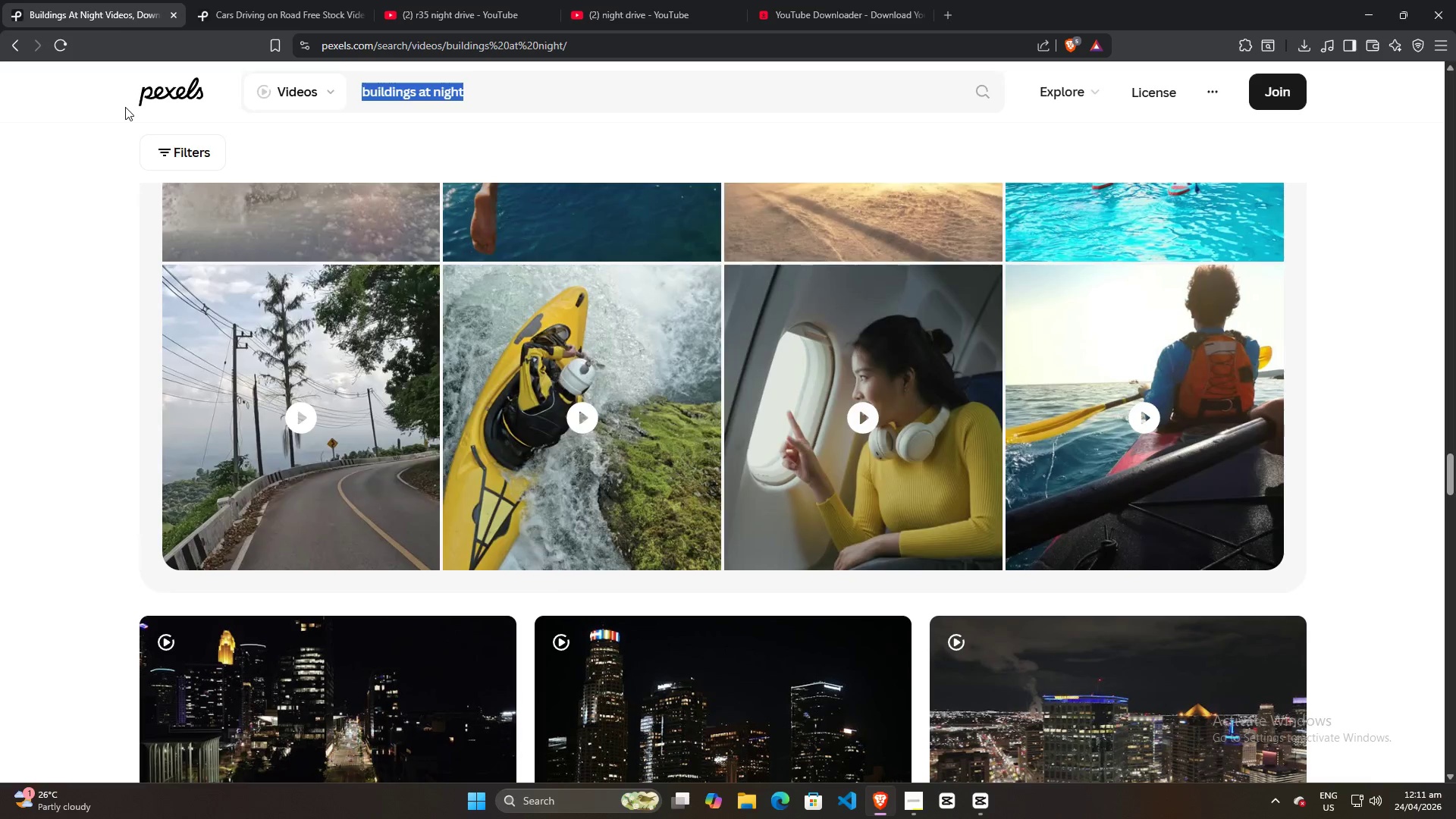 
type(night drive)
 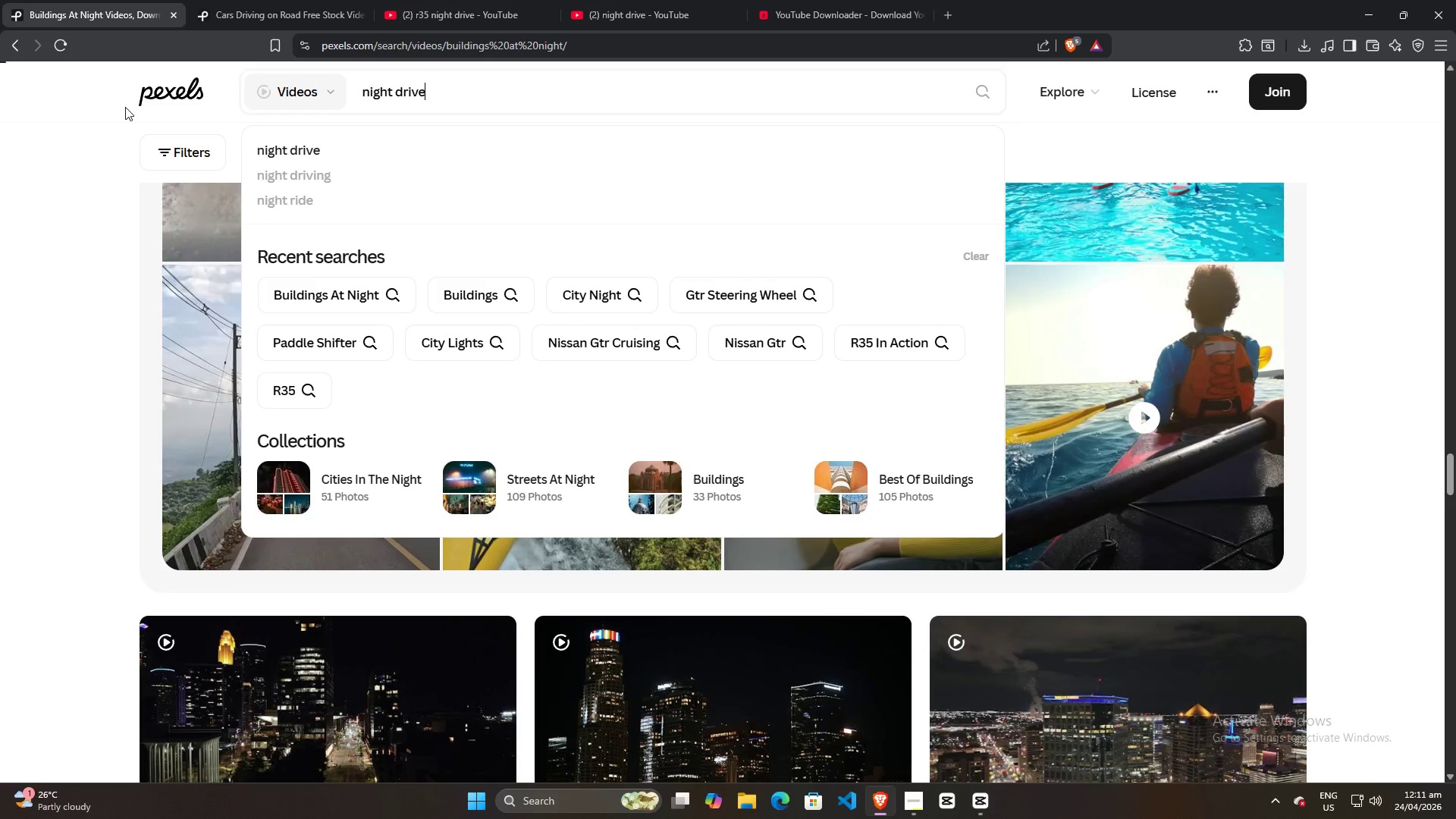 
key(Enter)
 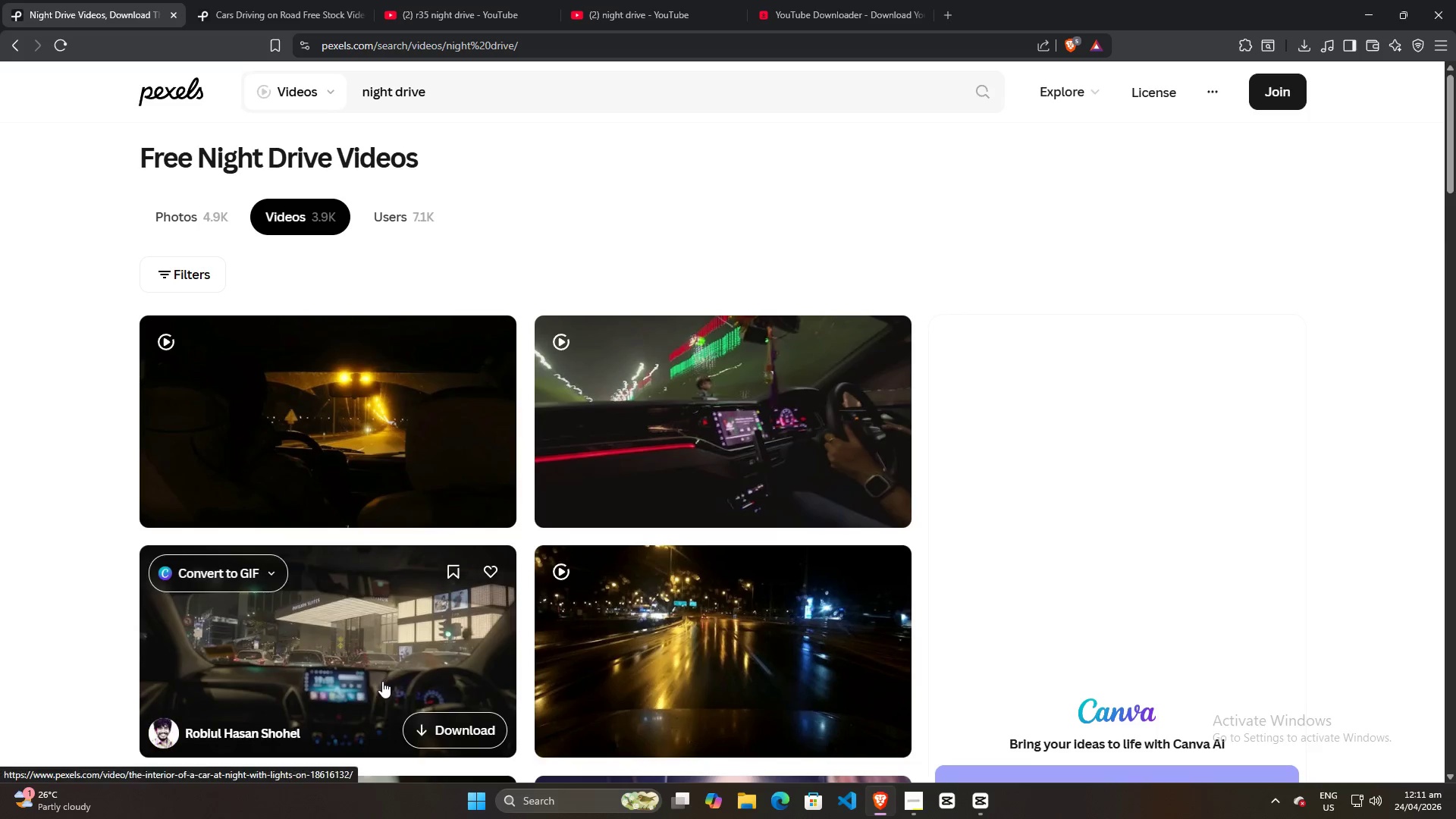 
scroll: coordinate [723, 429], scroll_direction: down, amount: 41.0
 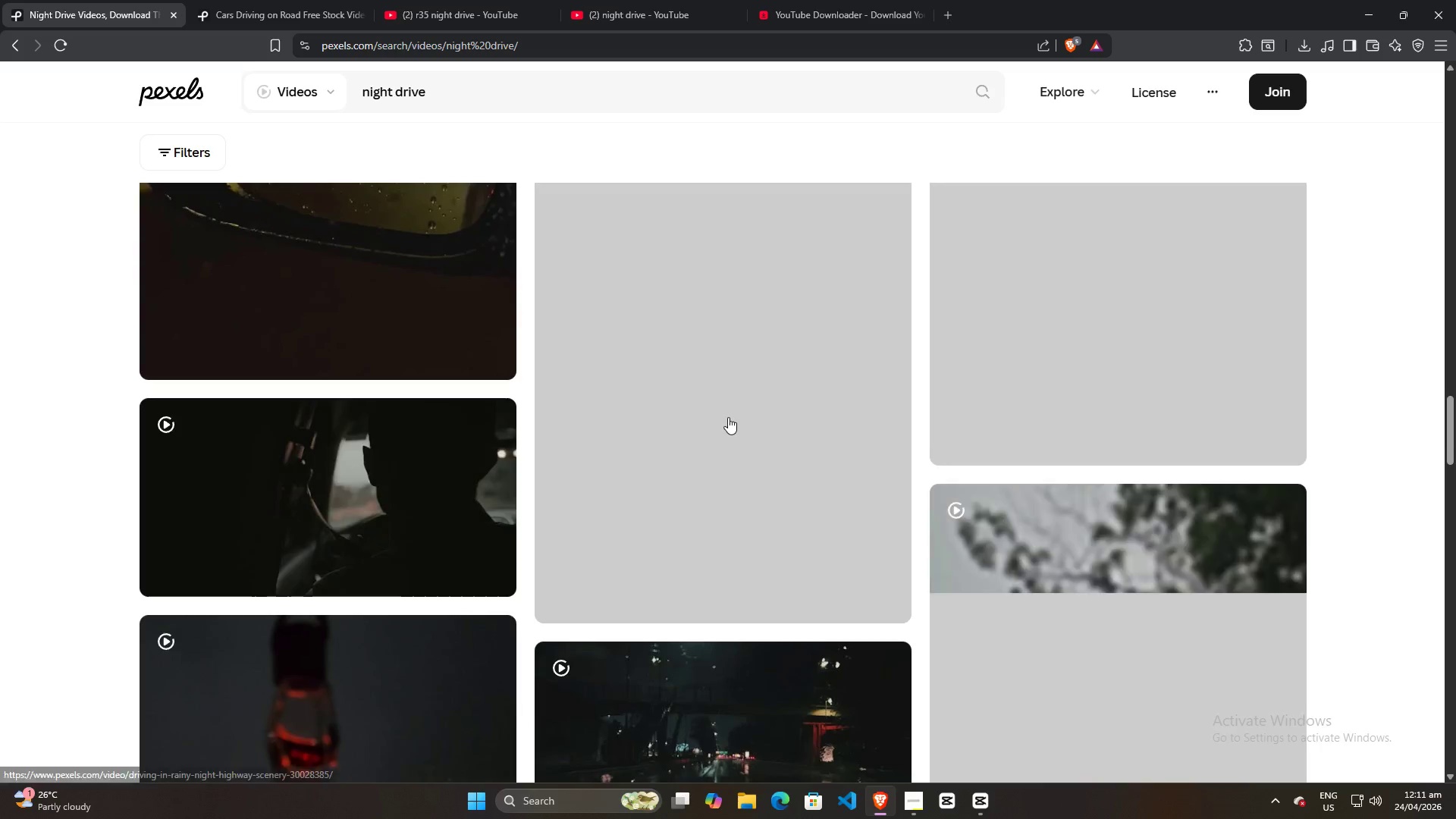 
scroll: coordinate [723, 479], scroll_direction: down, amount: 22.0
 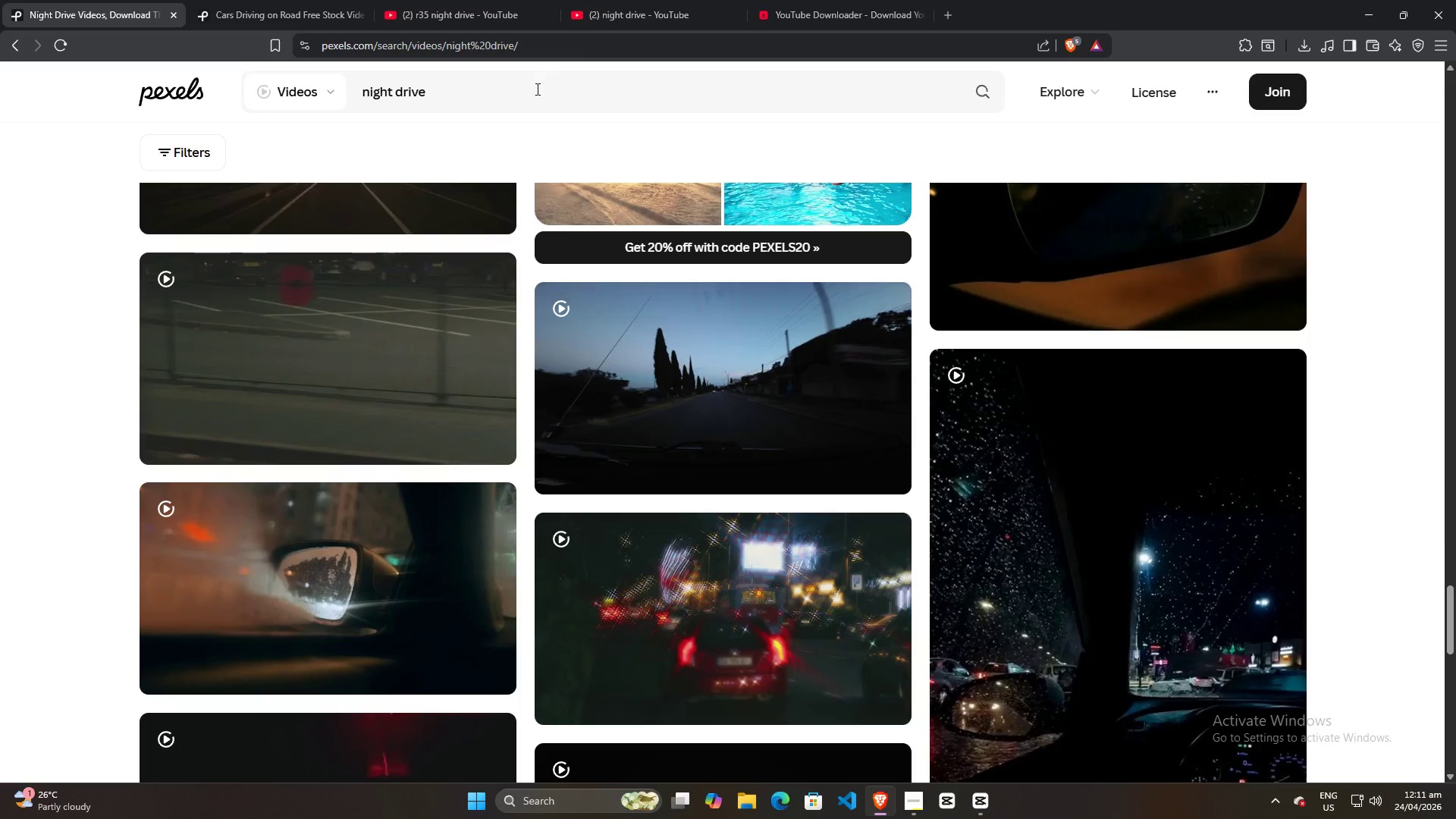 
left_click_drag(start_coordinate=[522, 88], to_coordinate=[237, 88])
 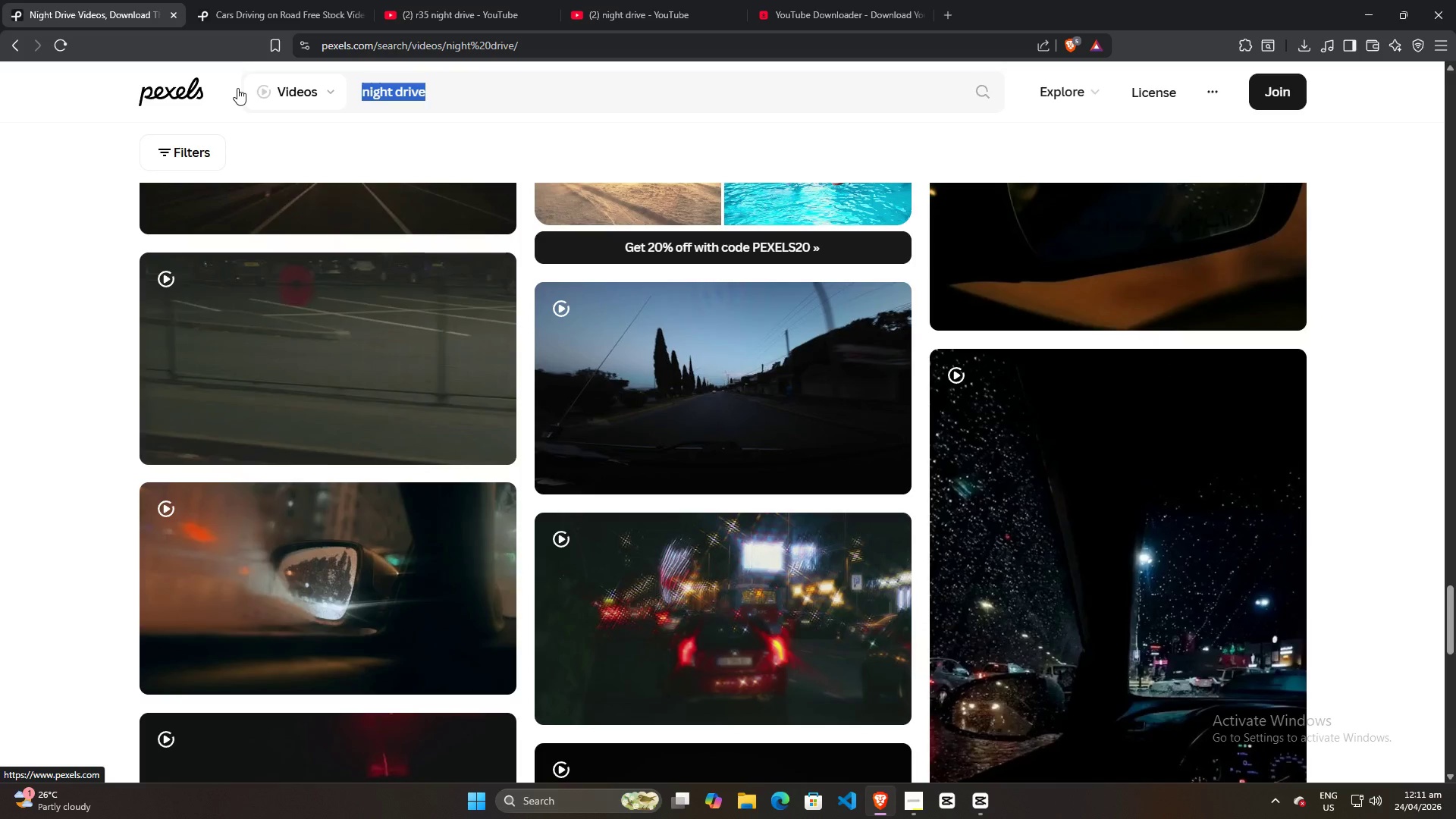 
type(city cruising at night)
 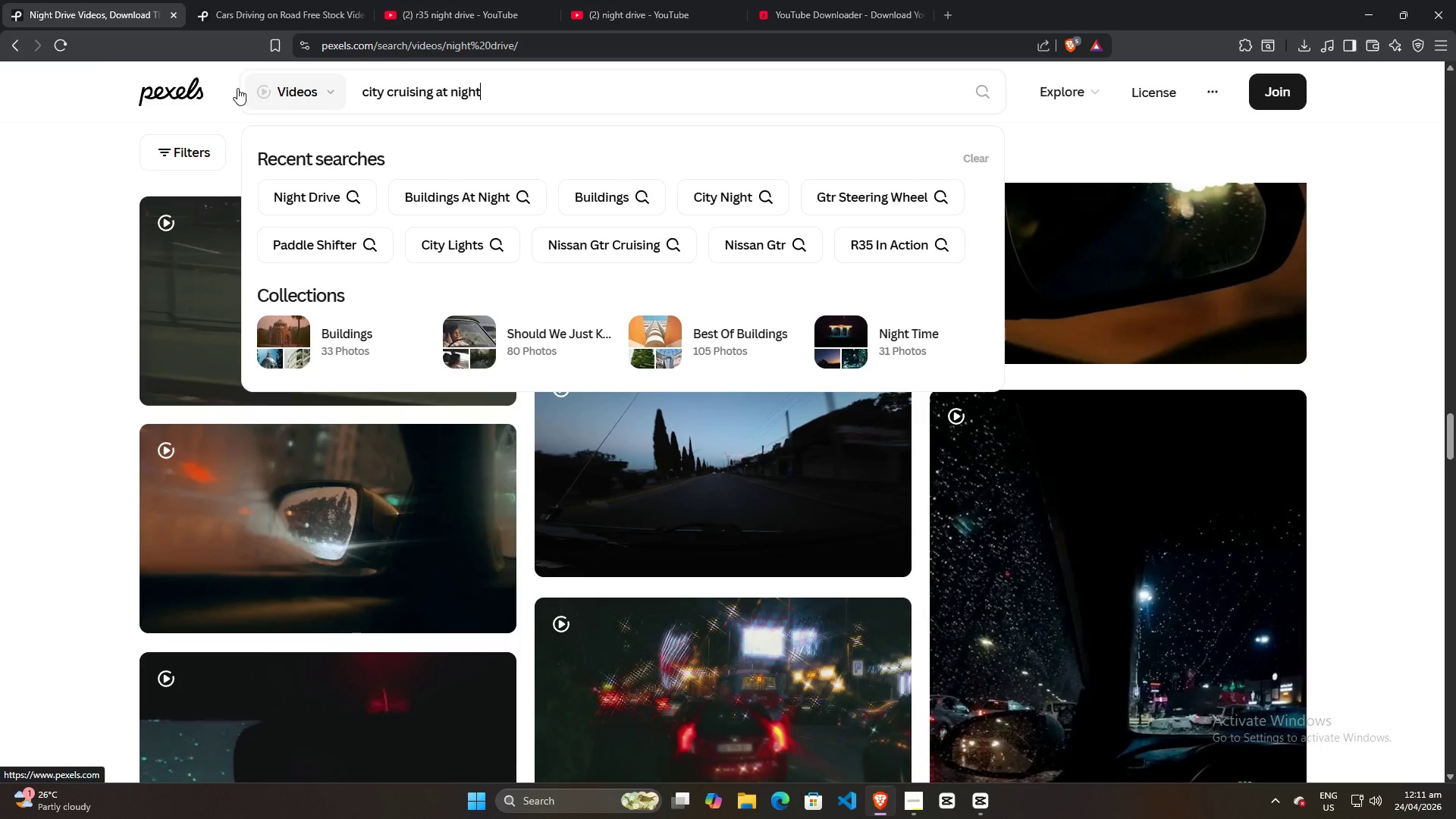 
key(Enter)
 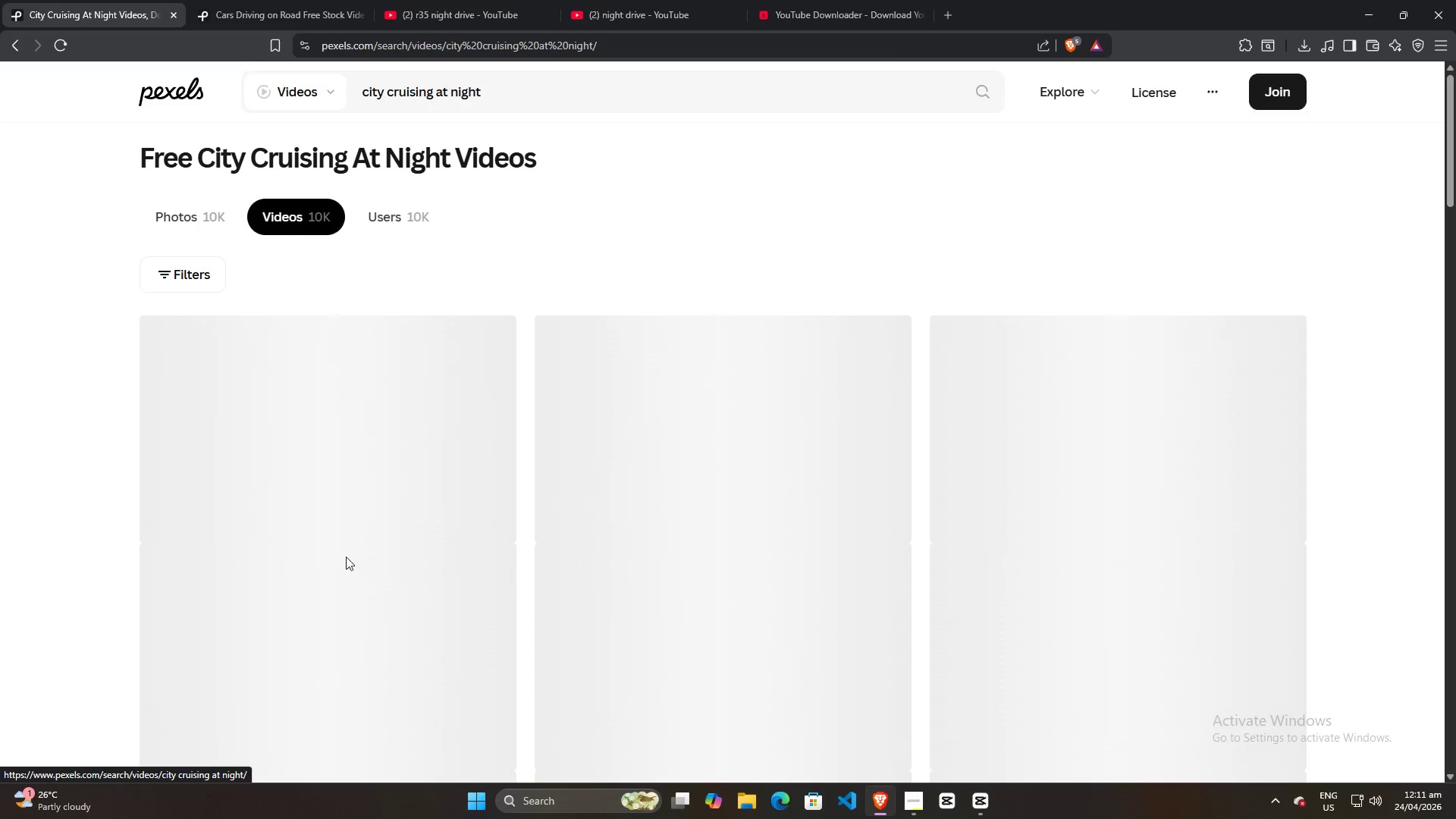 
scroll: coordinate [808, 466], scroll_direction: down, amount: 19.0
 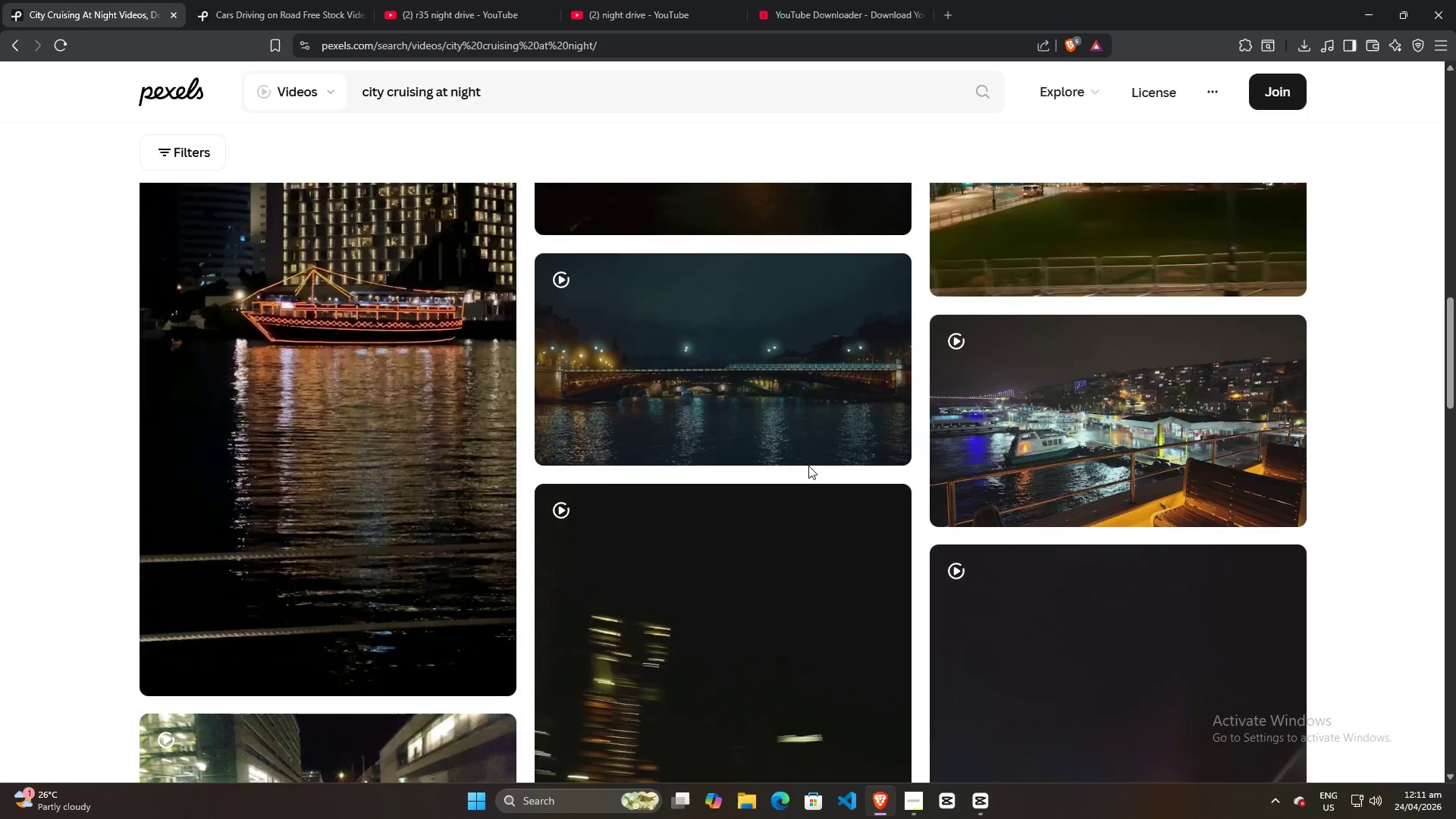 
scroll: coordinate [727, 492], scroll_direction: down, amount: 18.0
 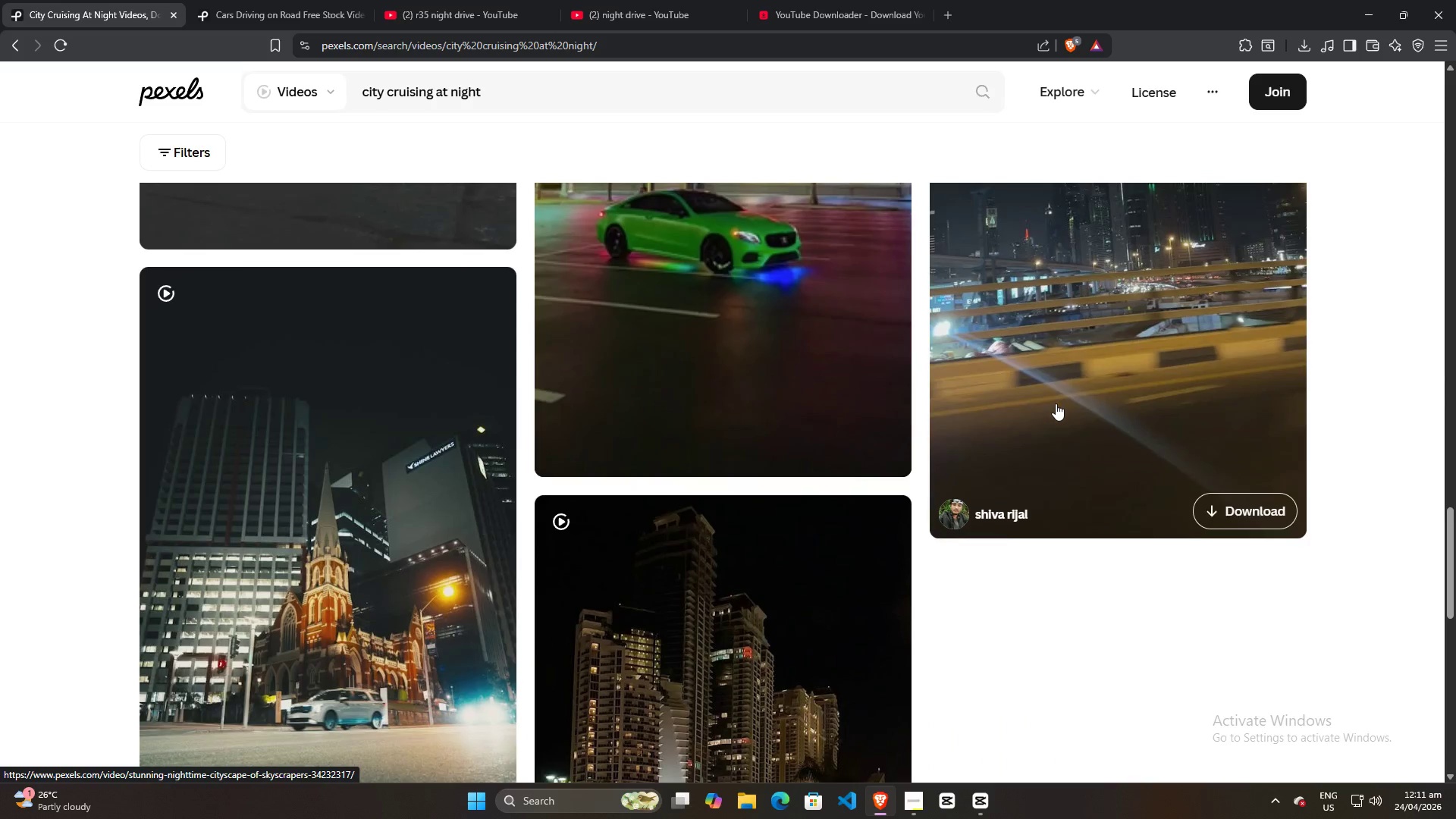 
scroll: coordinate [1101, 528], scroll_direction: up, amount: 3.0
 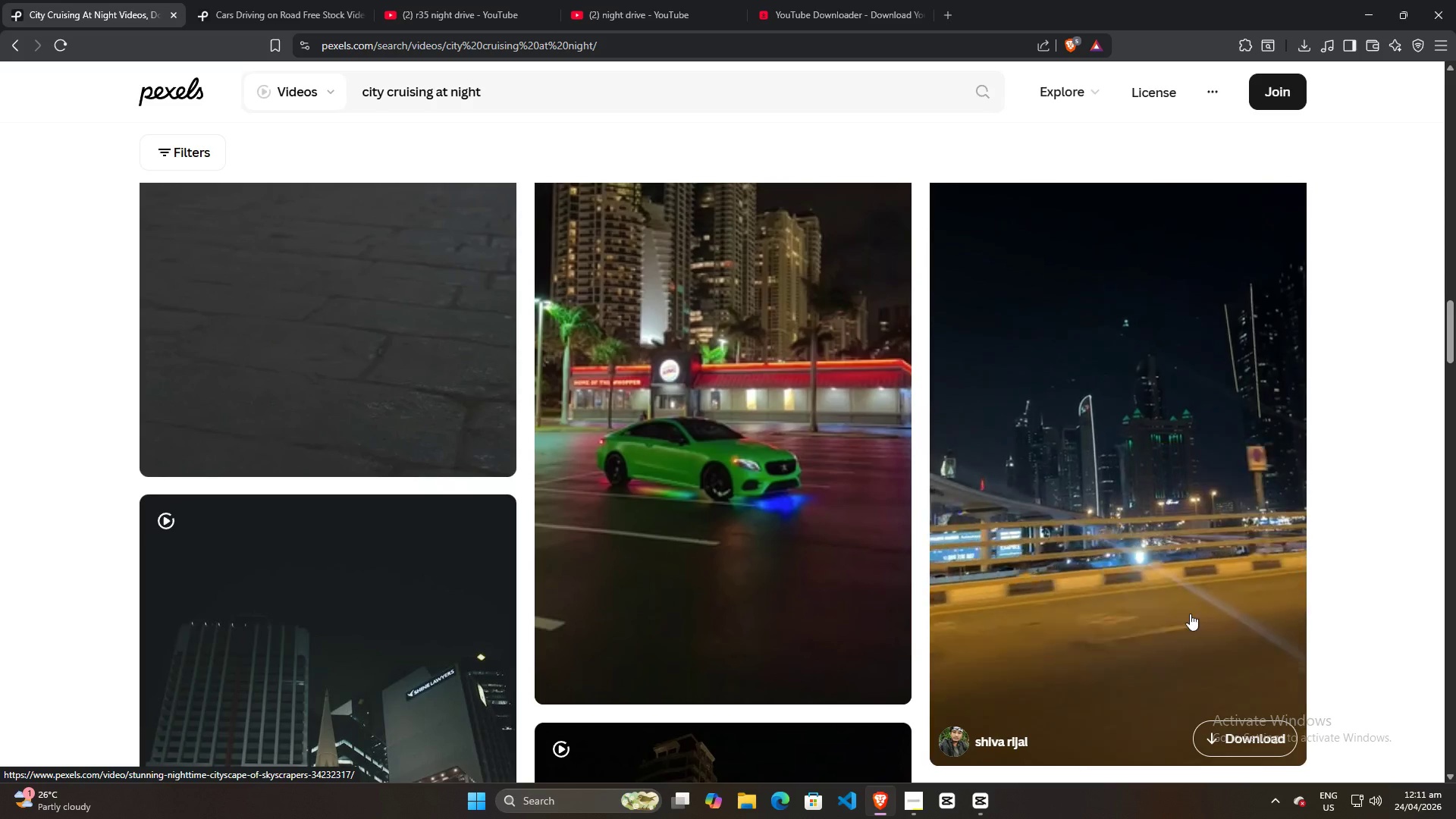 
left_click([1179, 561])
 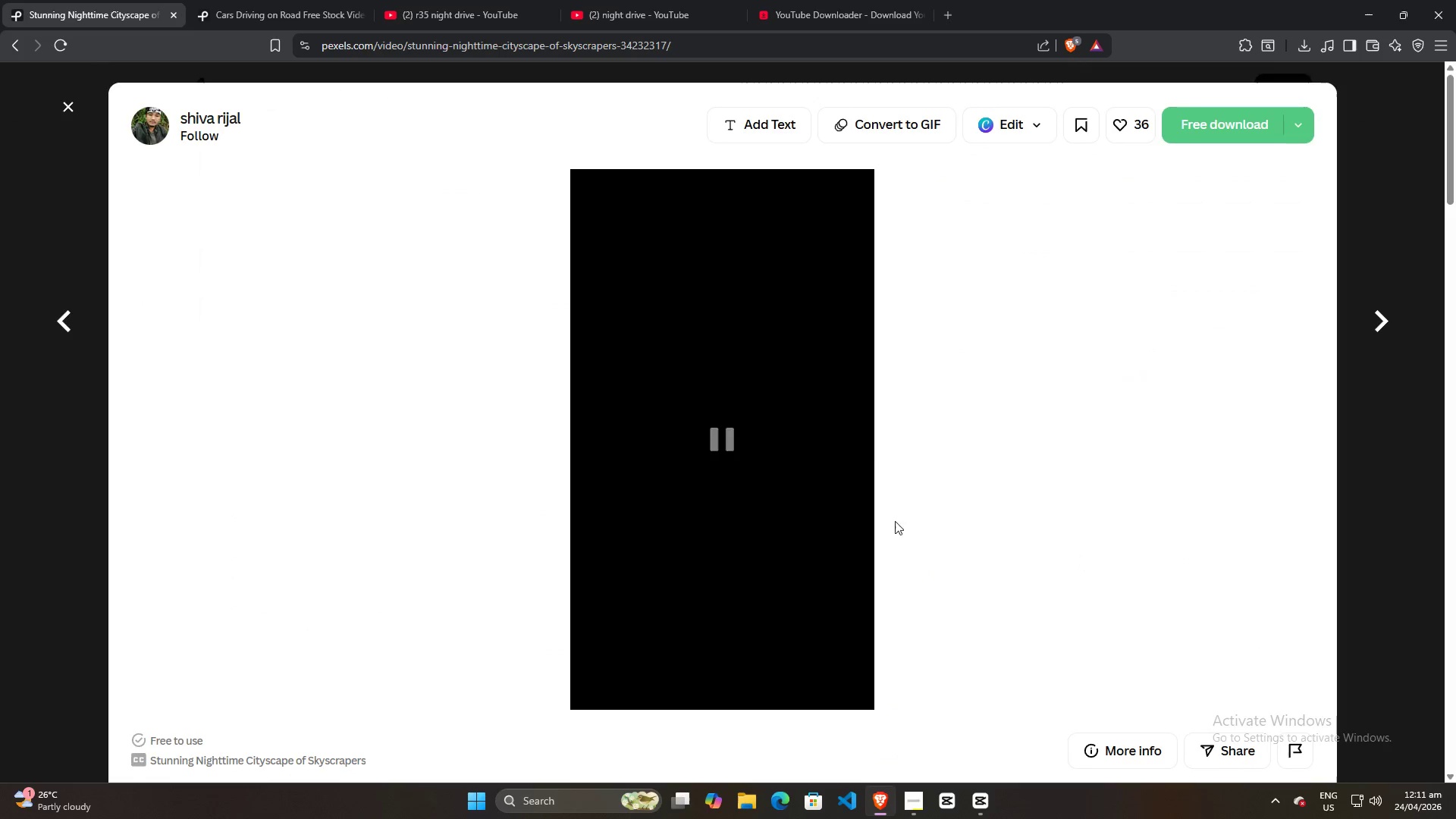 
scroll: coordinate [739, 499], scroll_direction: down, amount: 46.0
 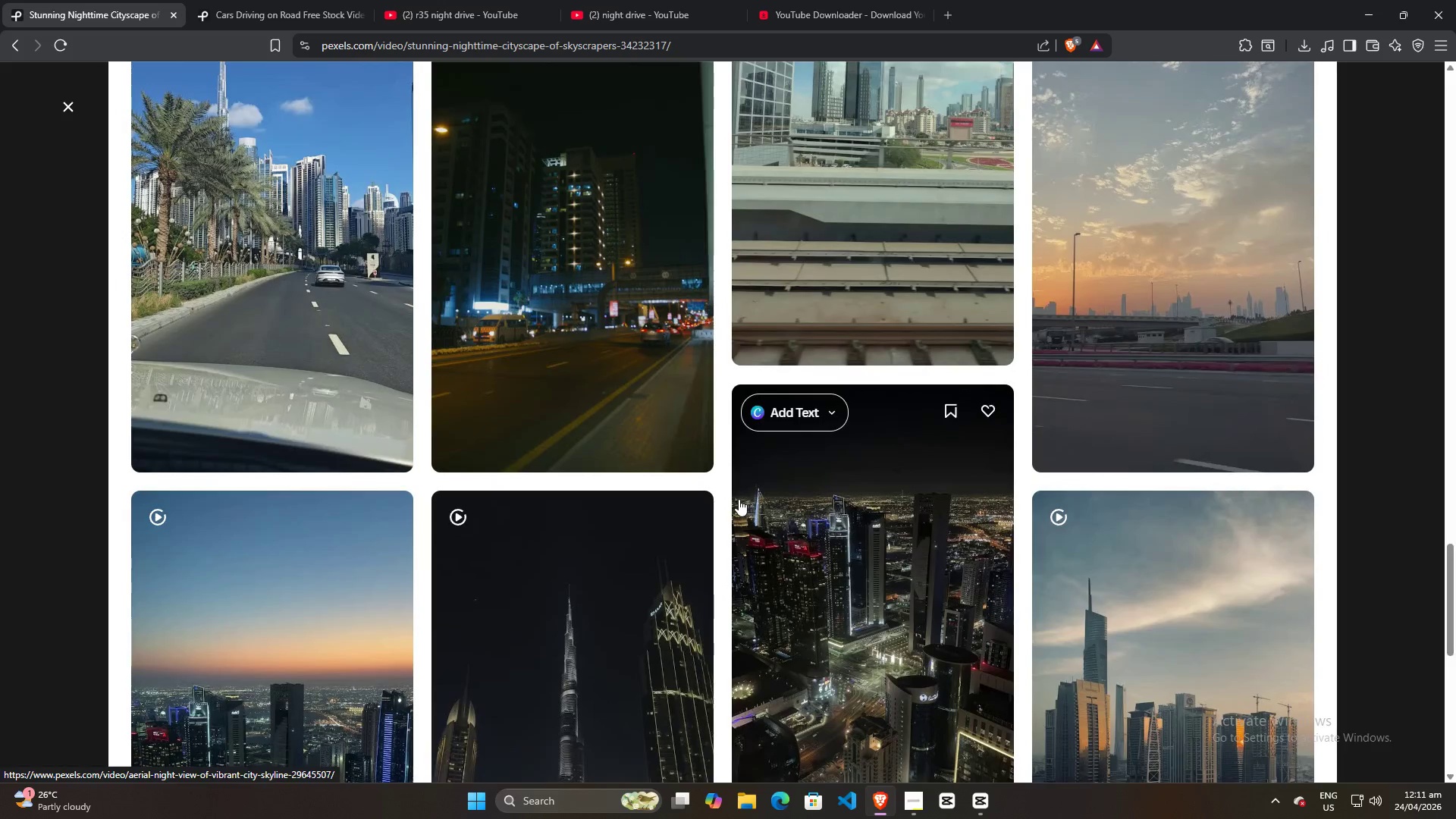 
scroll: coordinate [799, 428], scroll_direction: up, amount: 45.0
 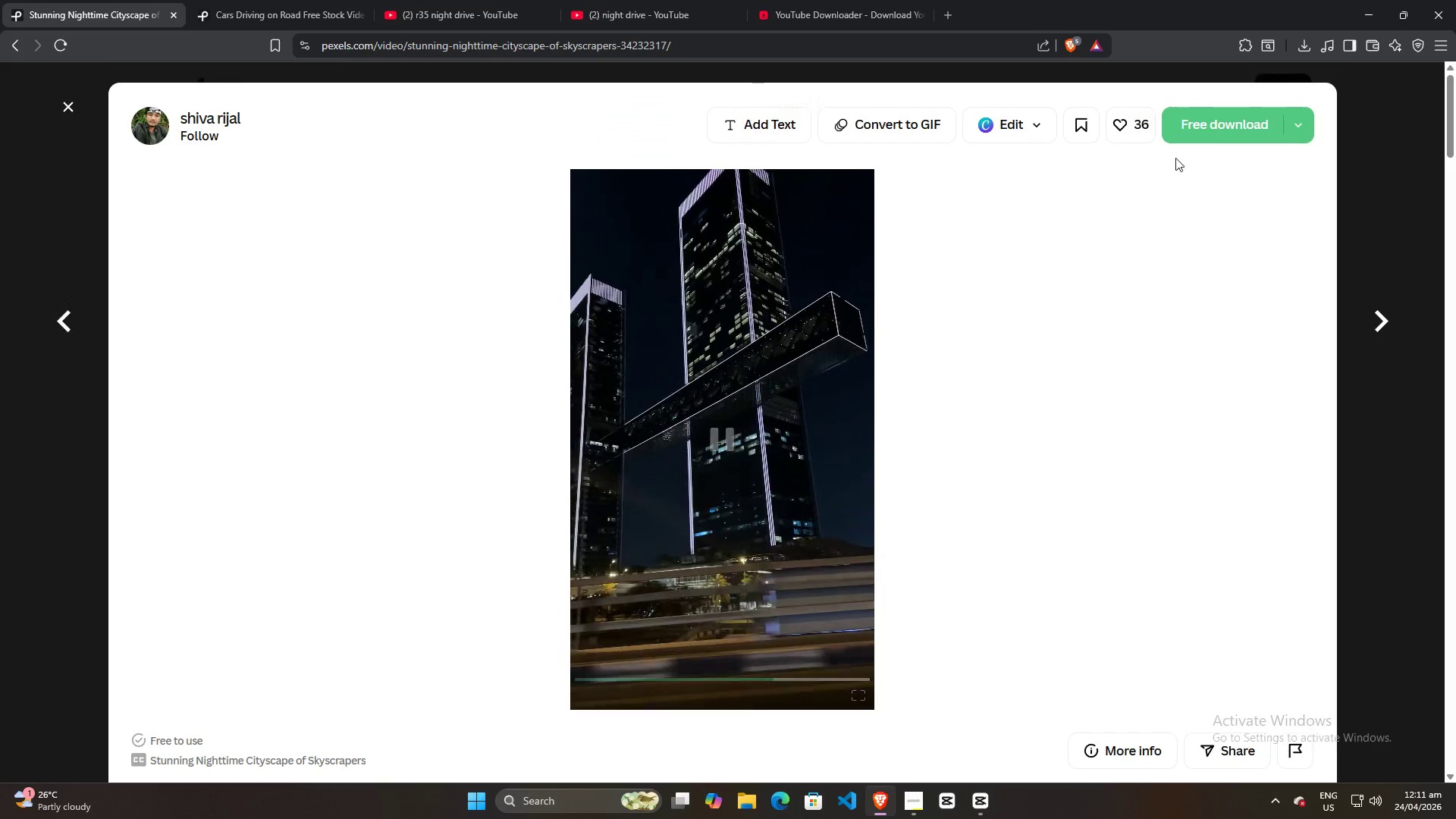 
left_click([1216, 127])
 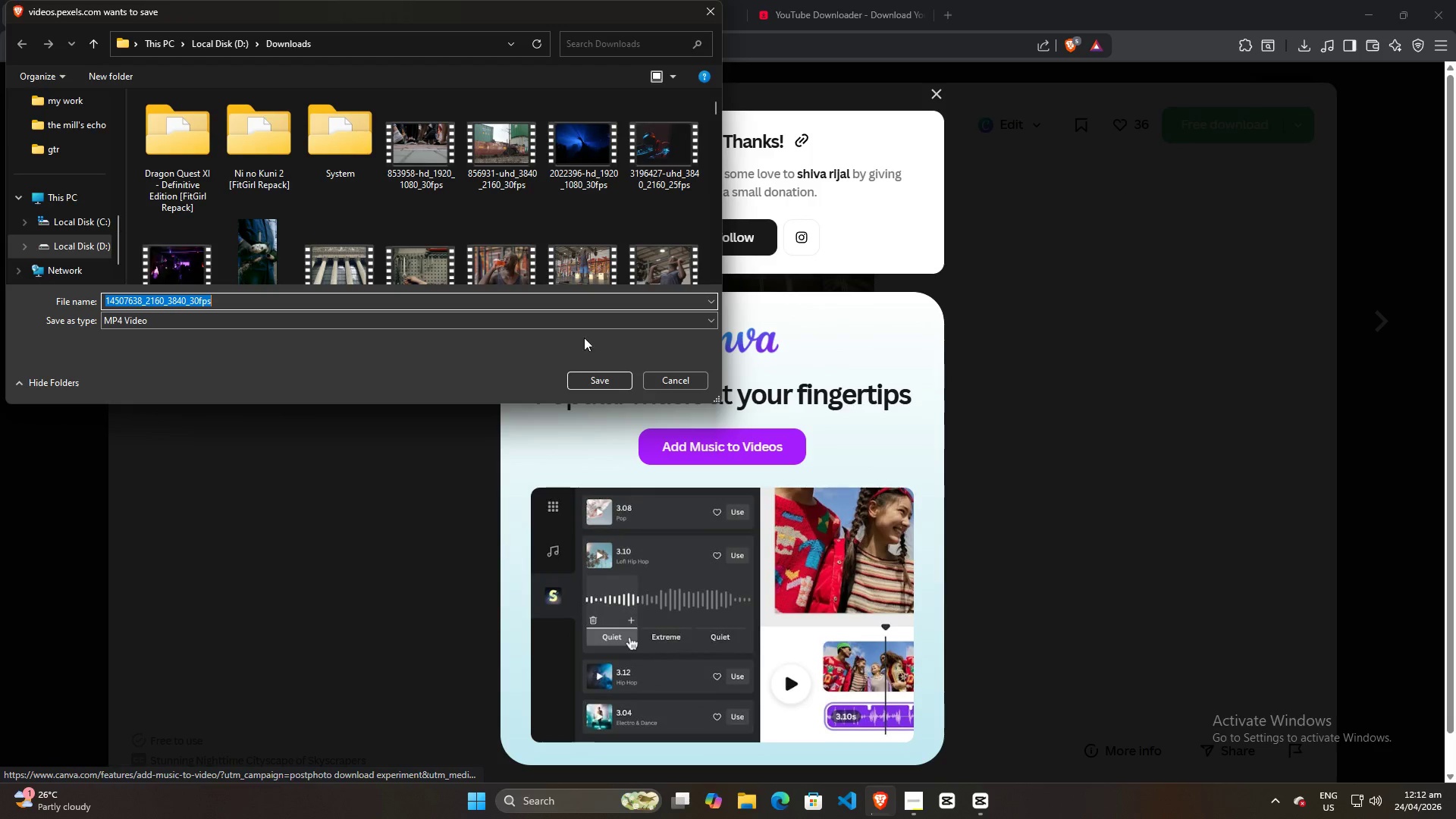 
left_click([595, 382])
 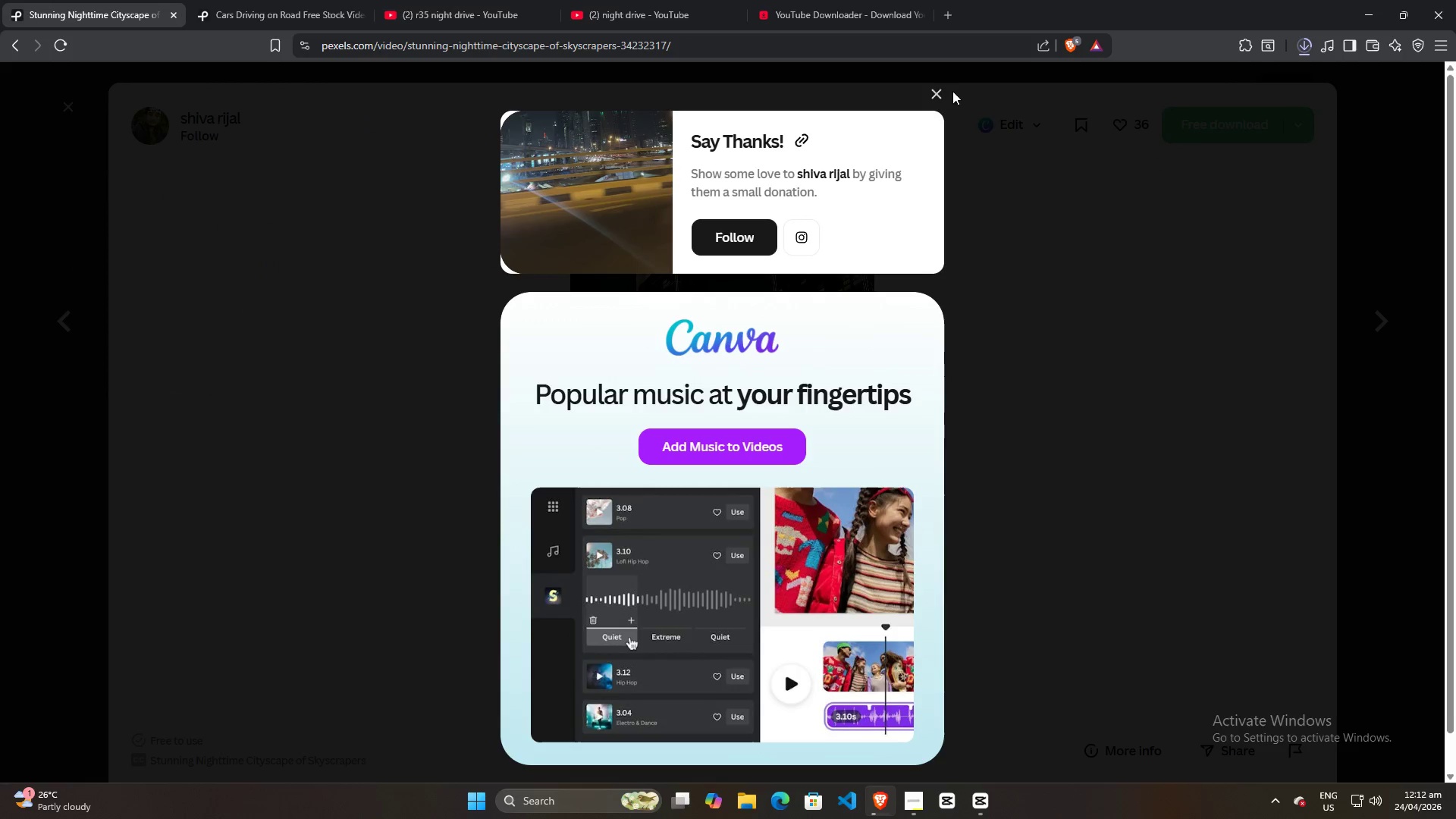 
left_click([937, 93])
 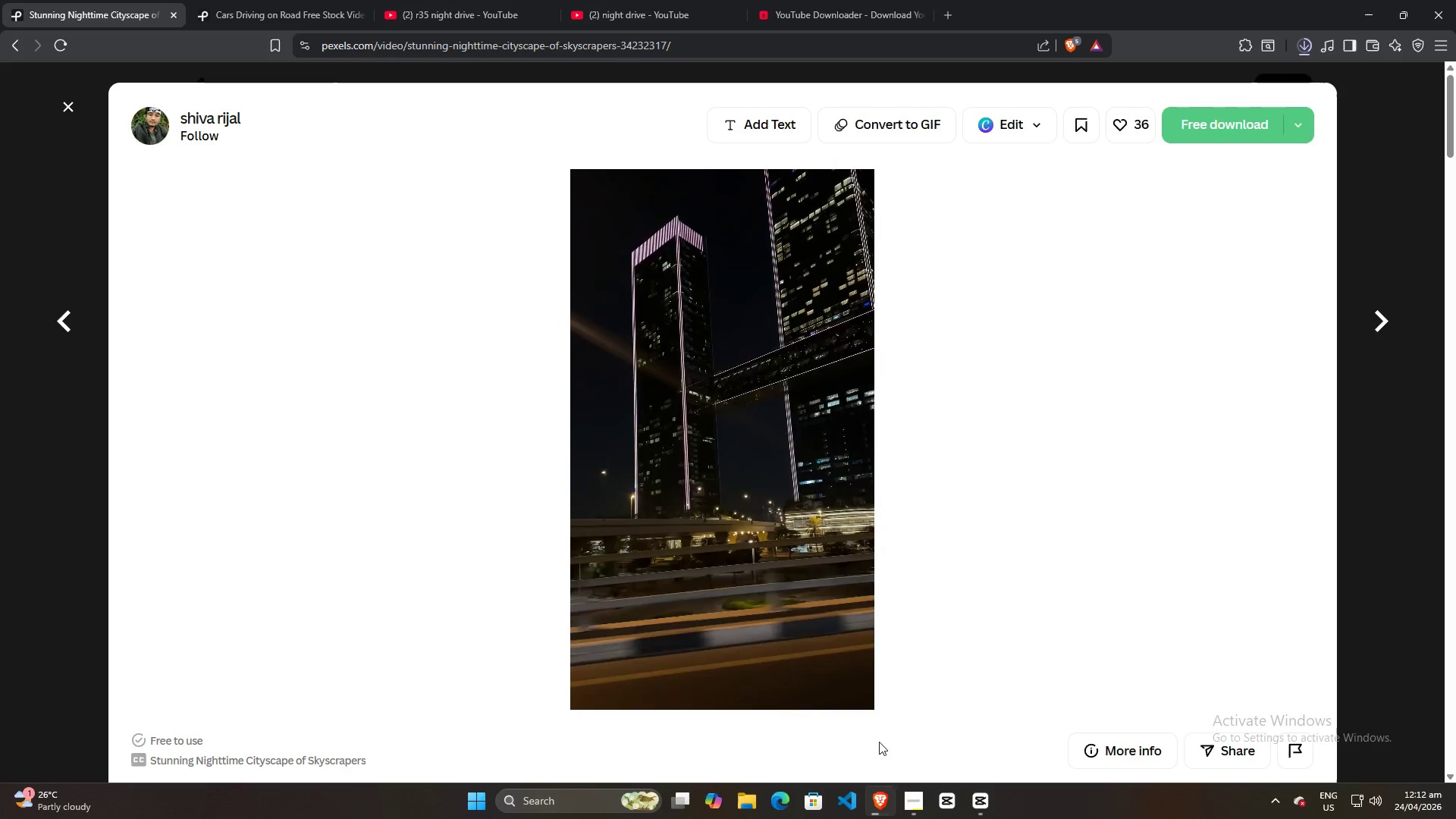 
left_click([875, 804])
 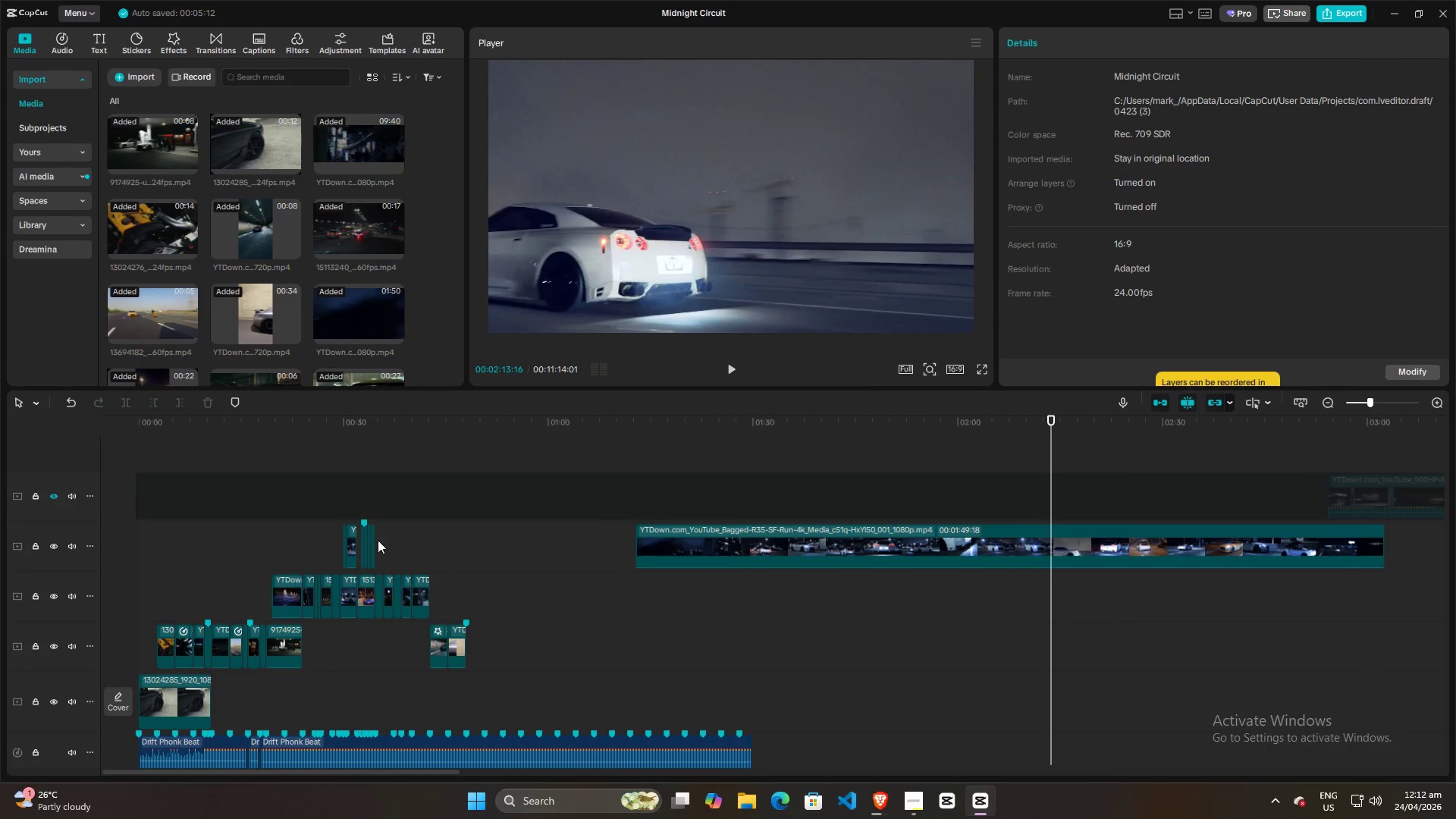 
left_click([401, 519])
 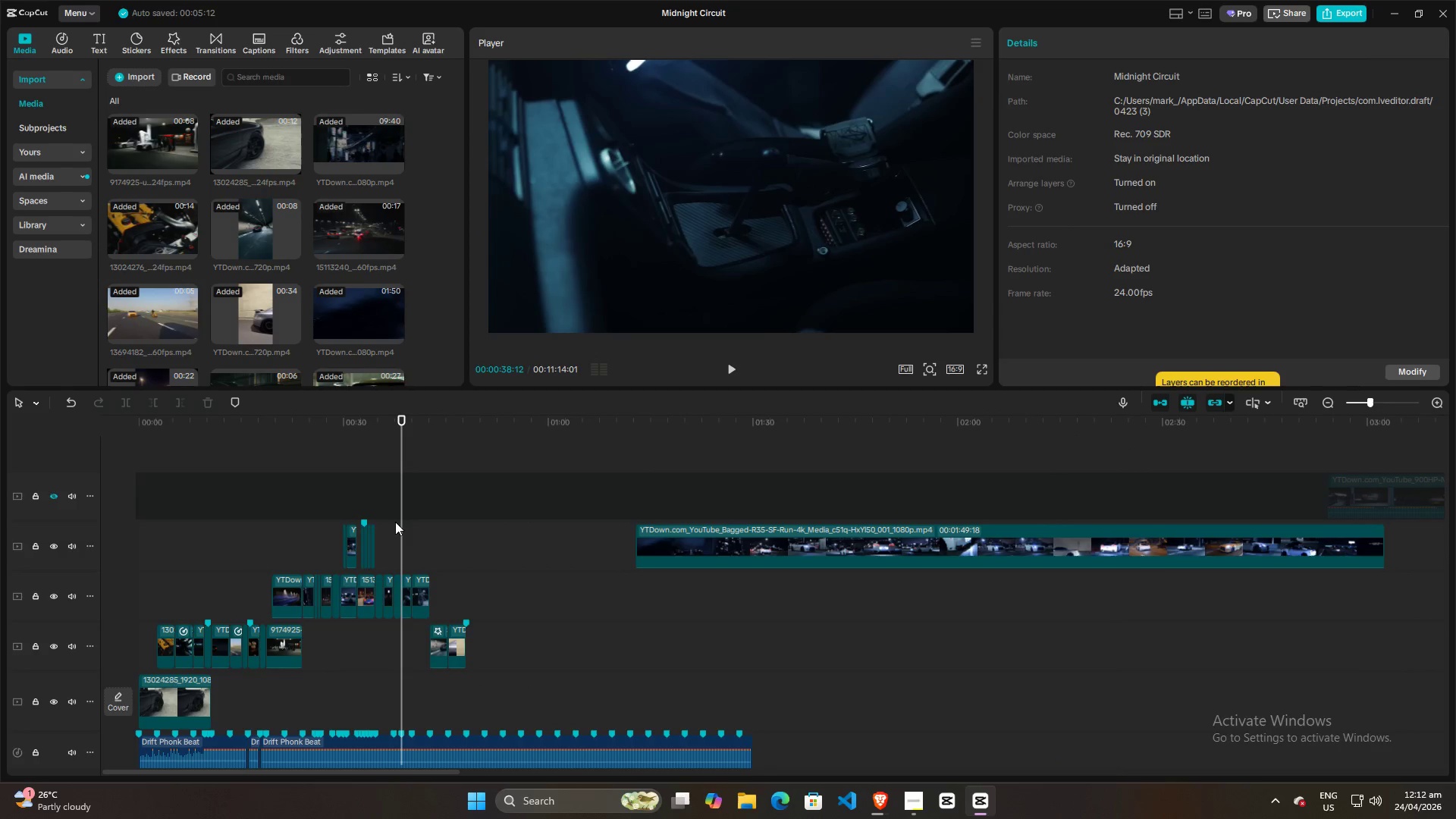 
key(Space)
 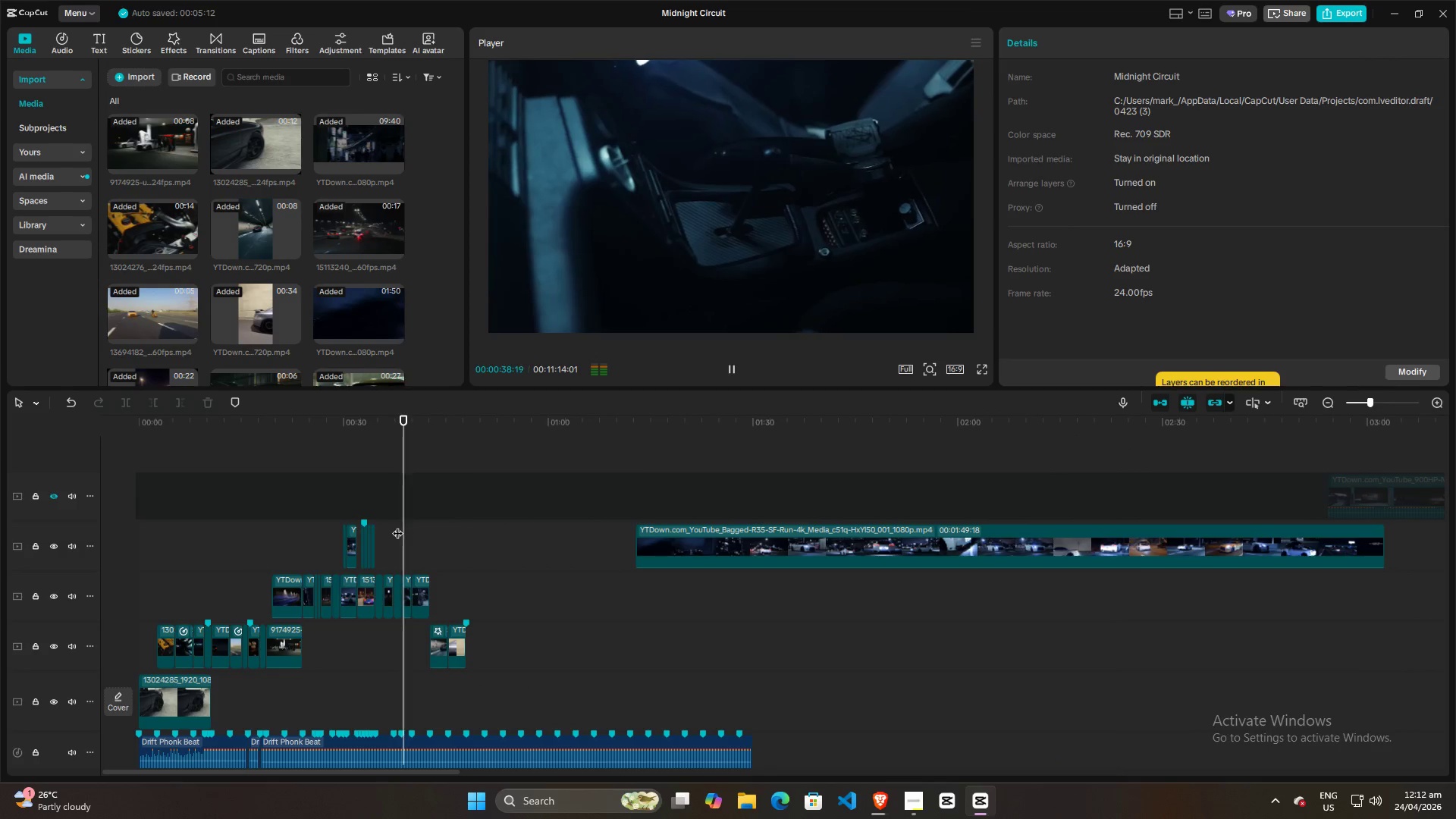 
key(Space)
 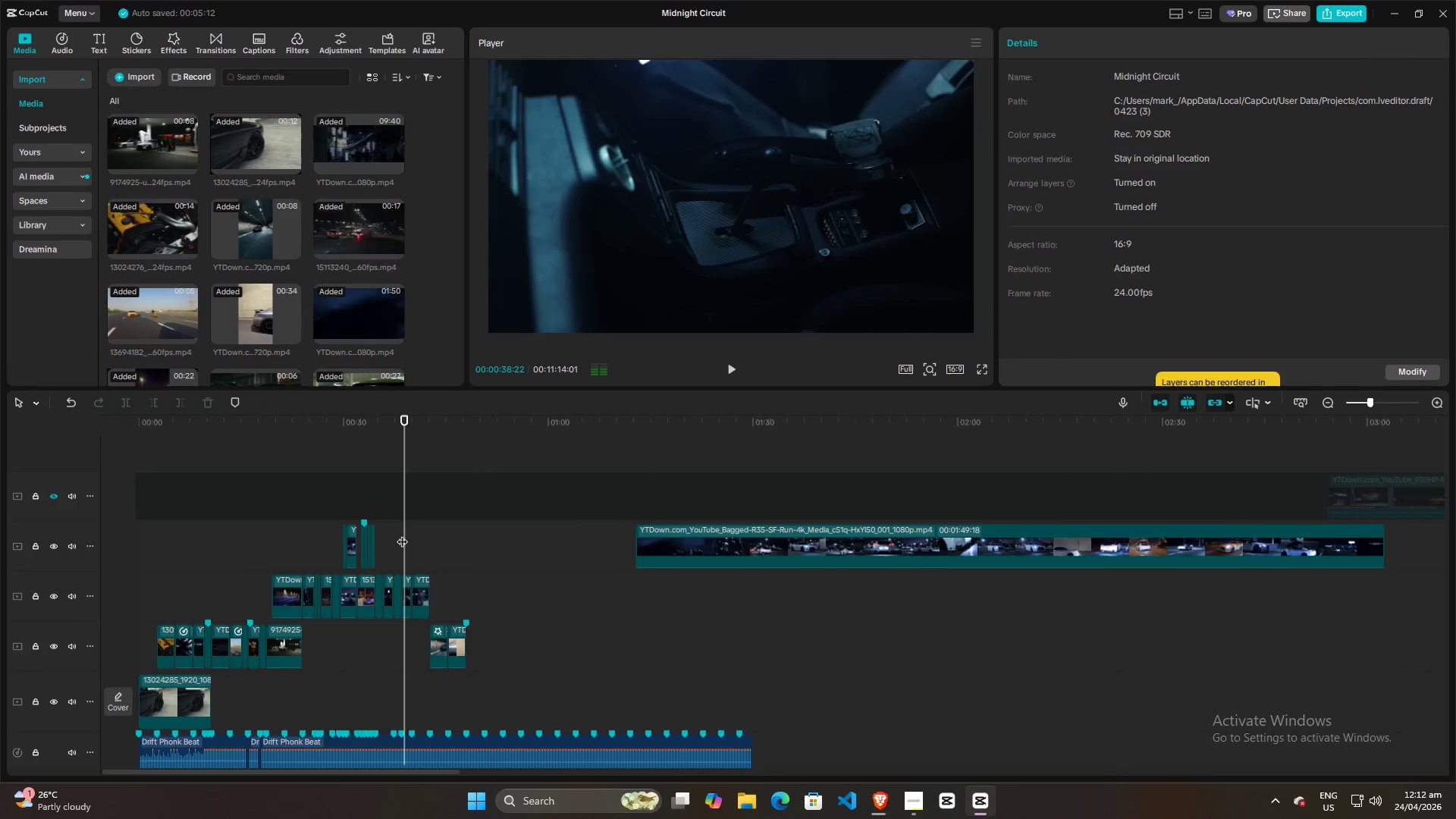 
hold_key(key=ControlLeft, duration=0.98)
 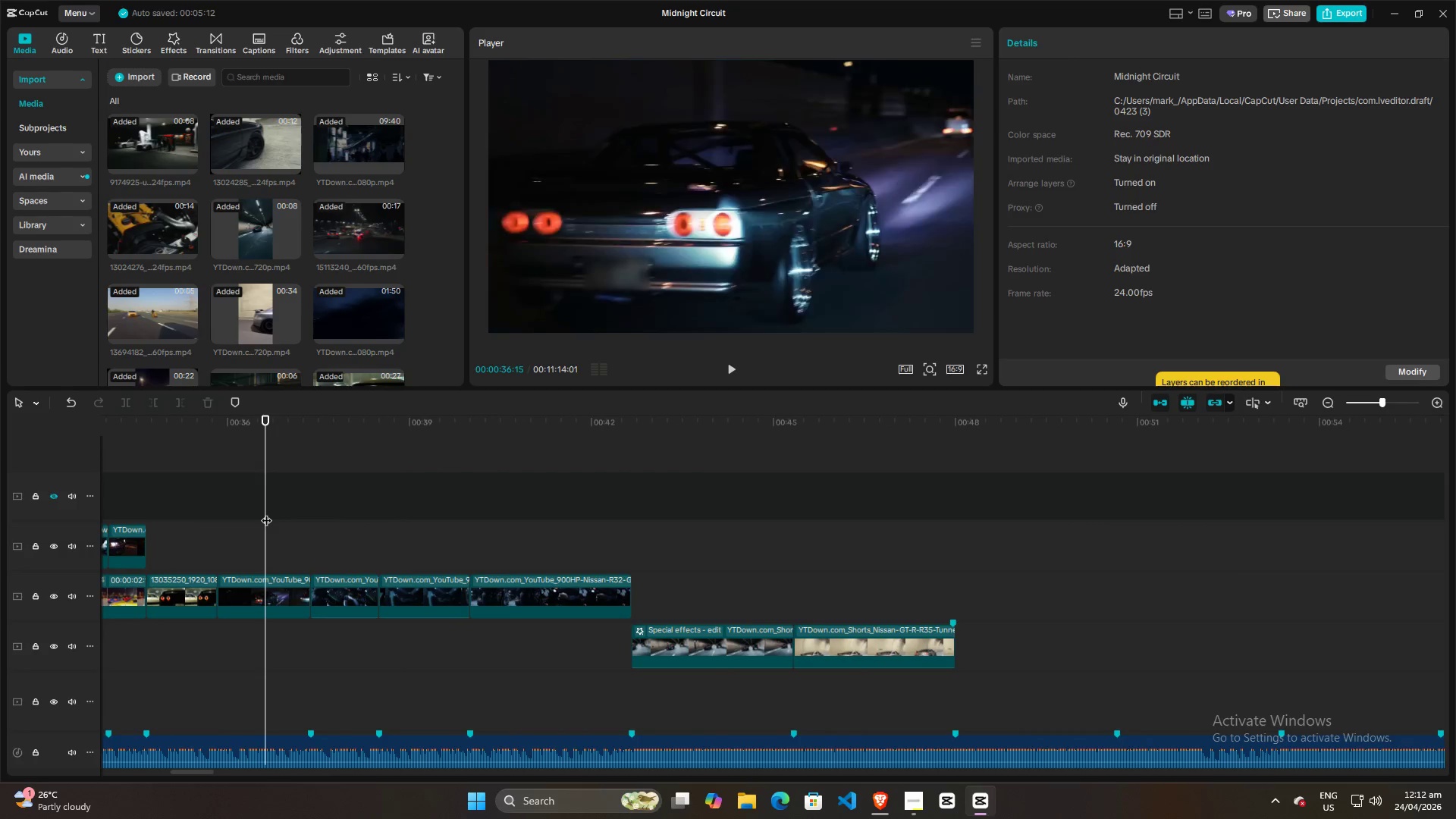 
left_click([266, 513])
 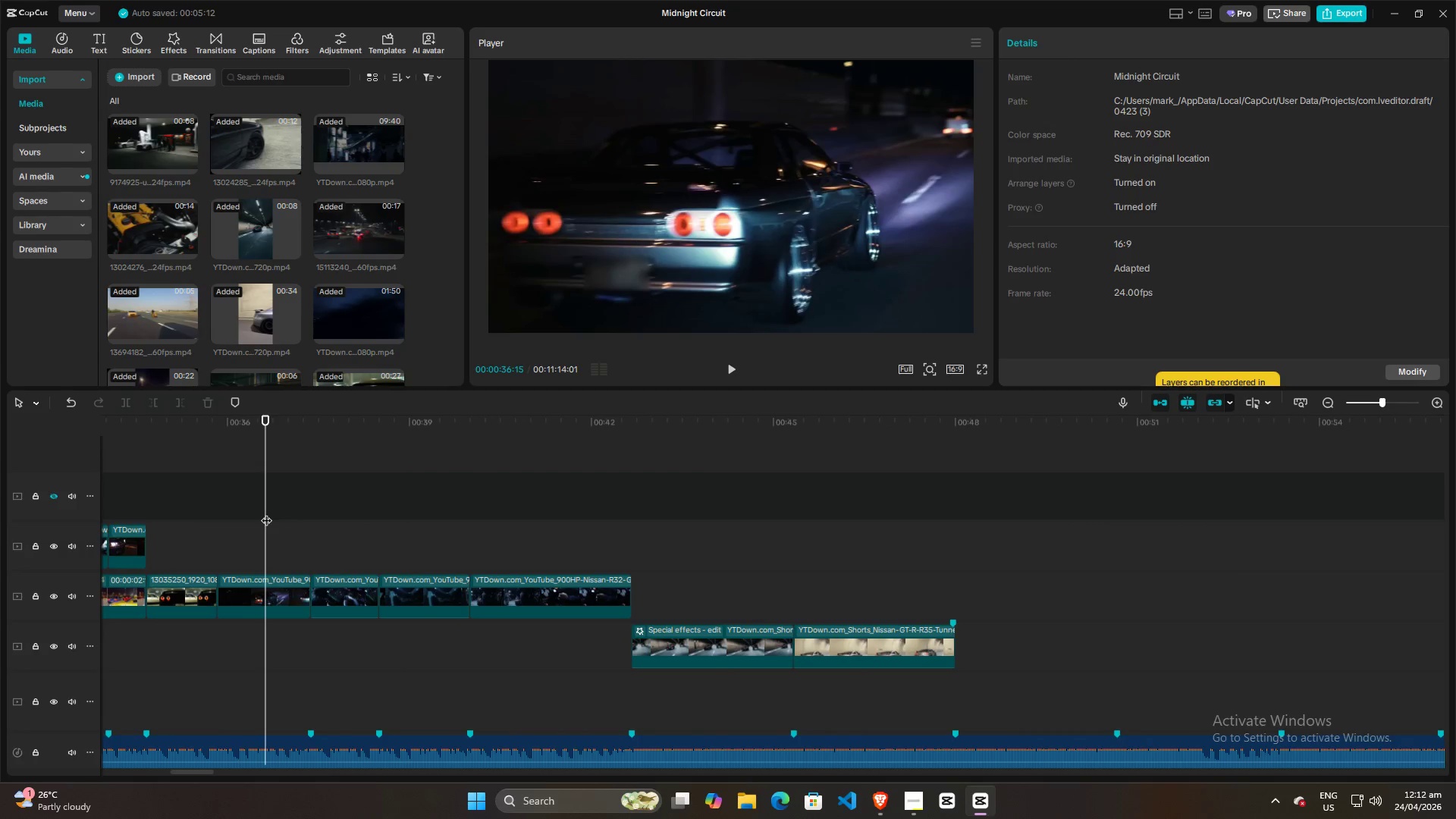 
scroll: coordinate [415, 545], scroll_direction: up, amount: 18.0
 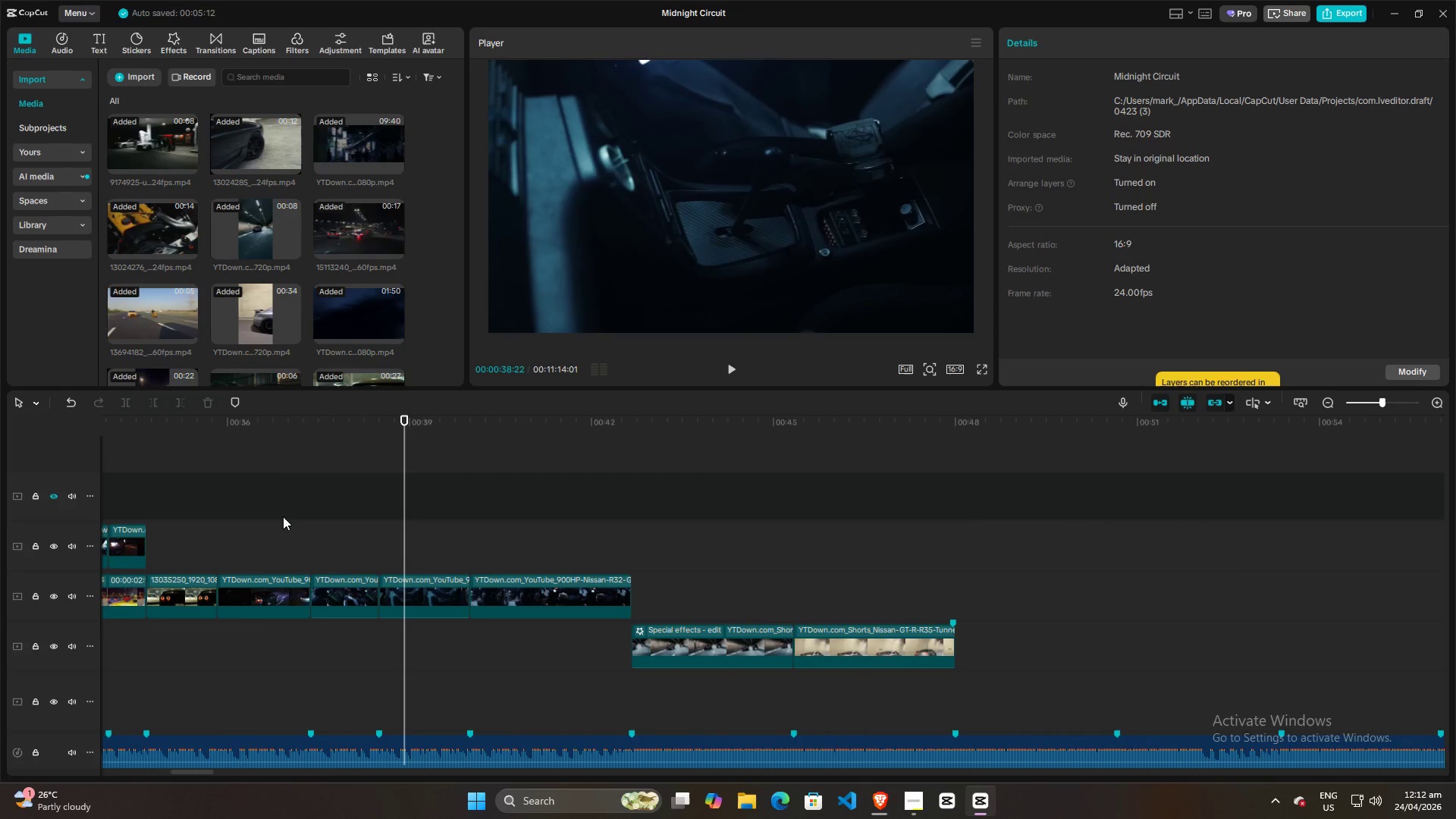 
key(Space)
 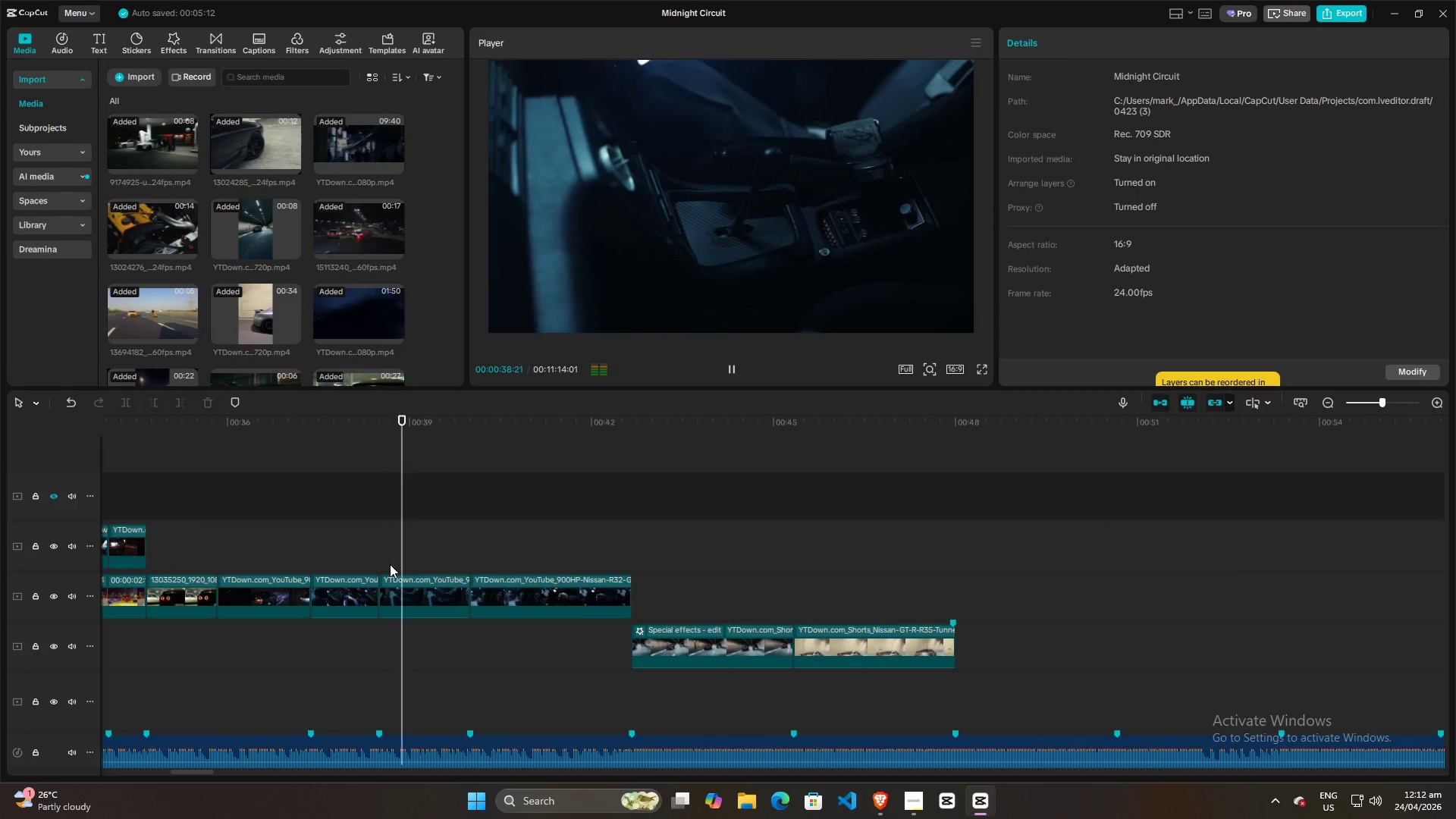 
key(Space)
 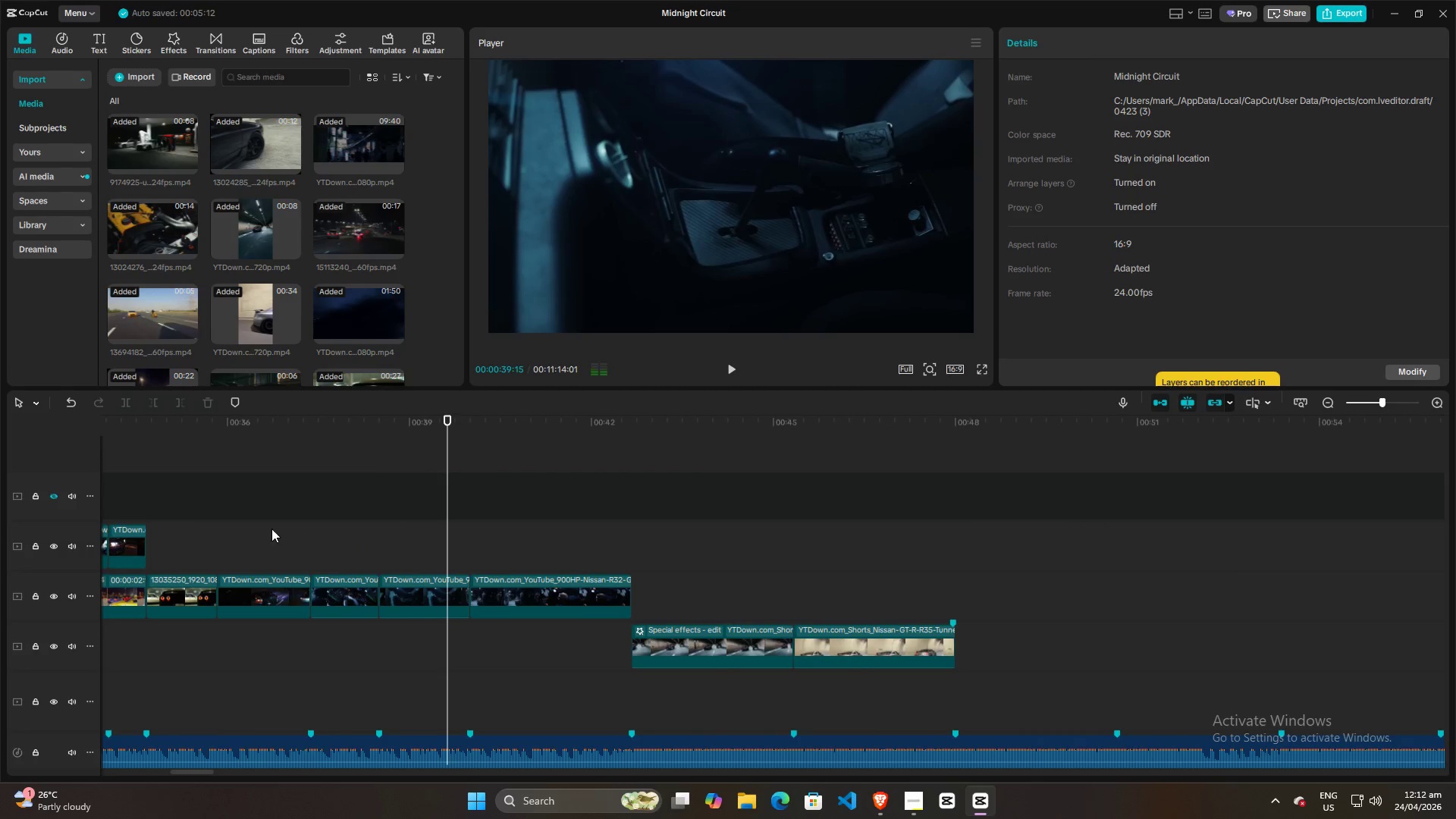 
left_click([268, 527])
 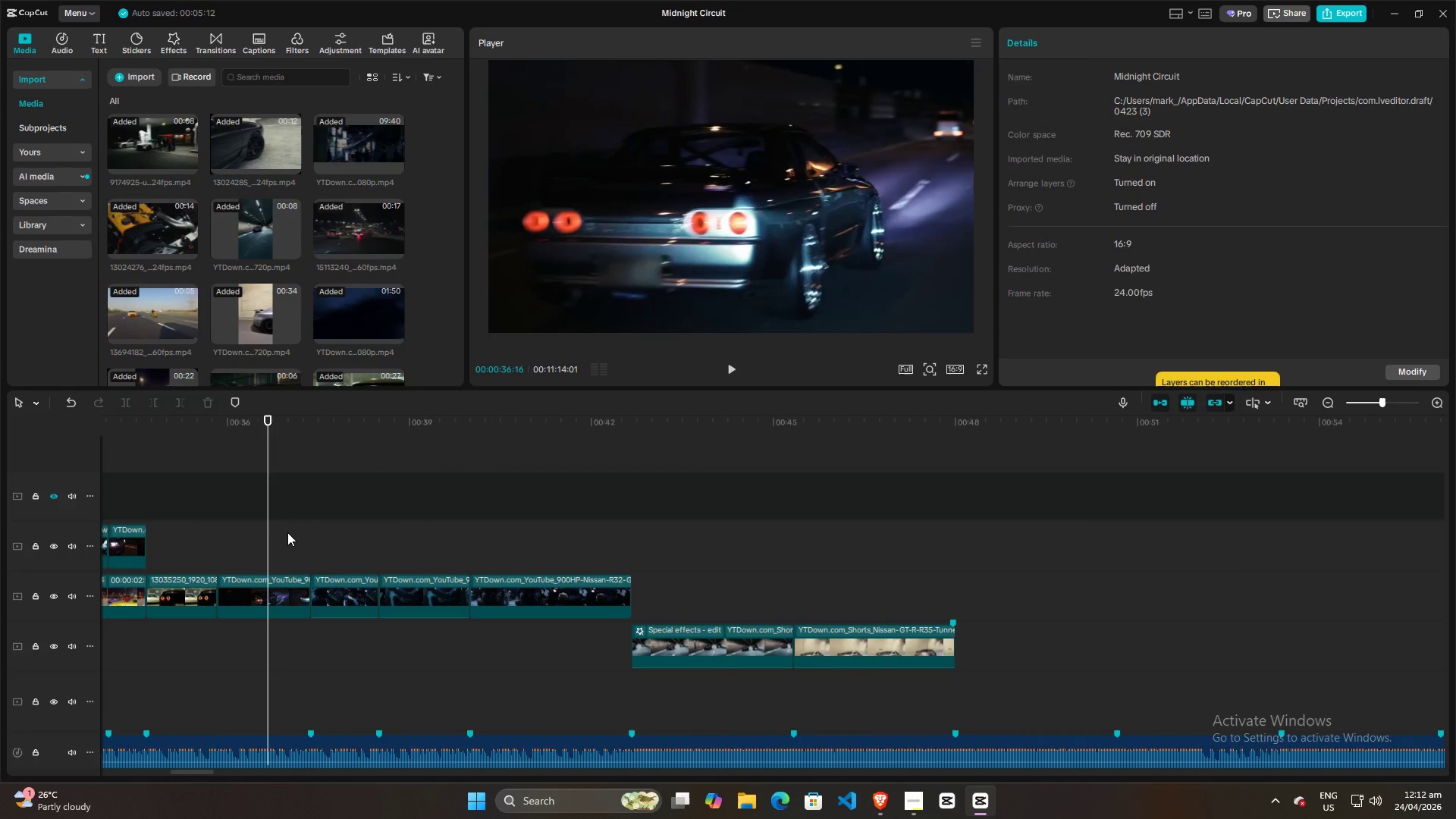 
key(Space)
 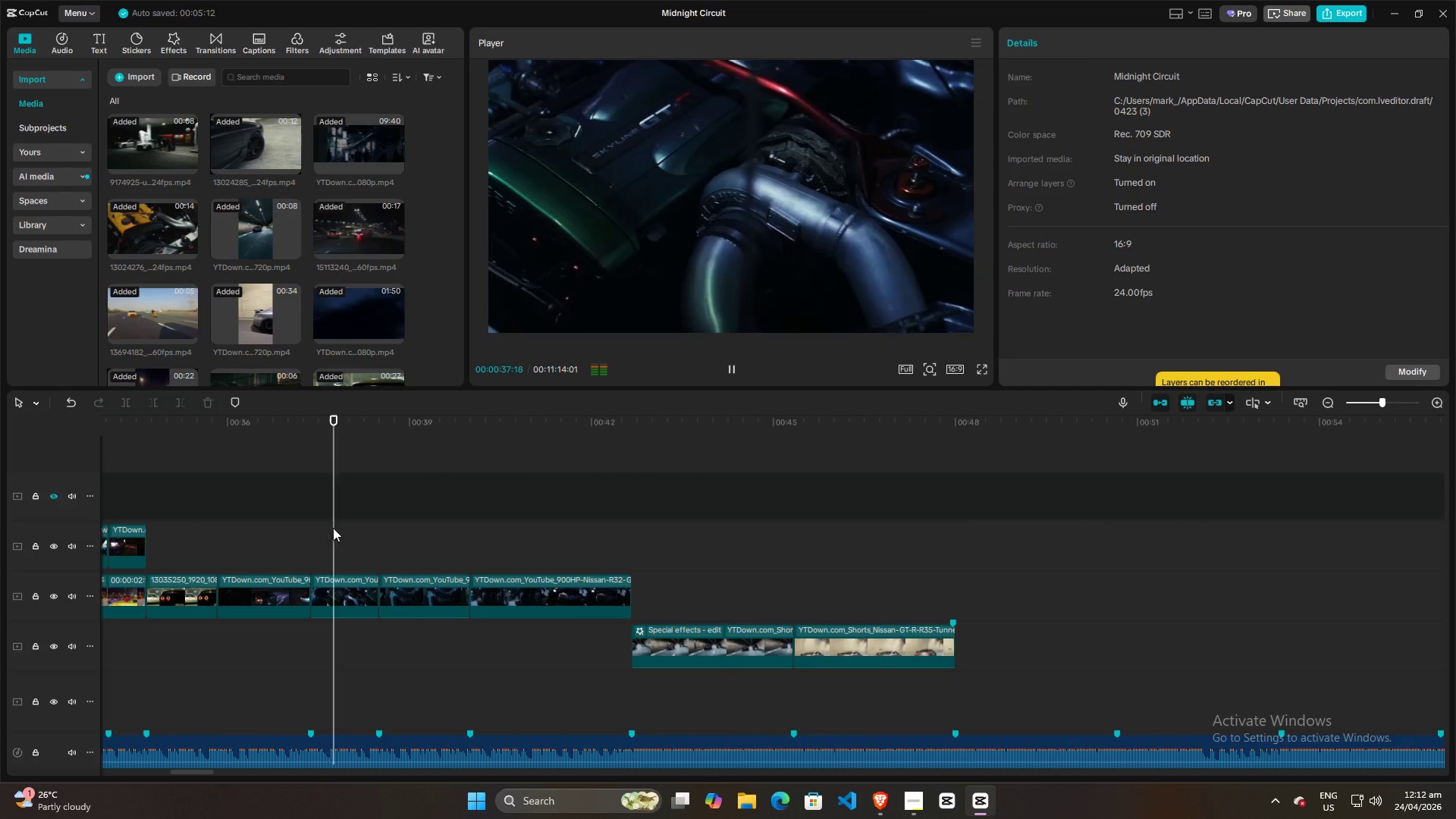 
key(Space)
 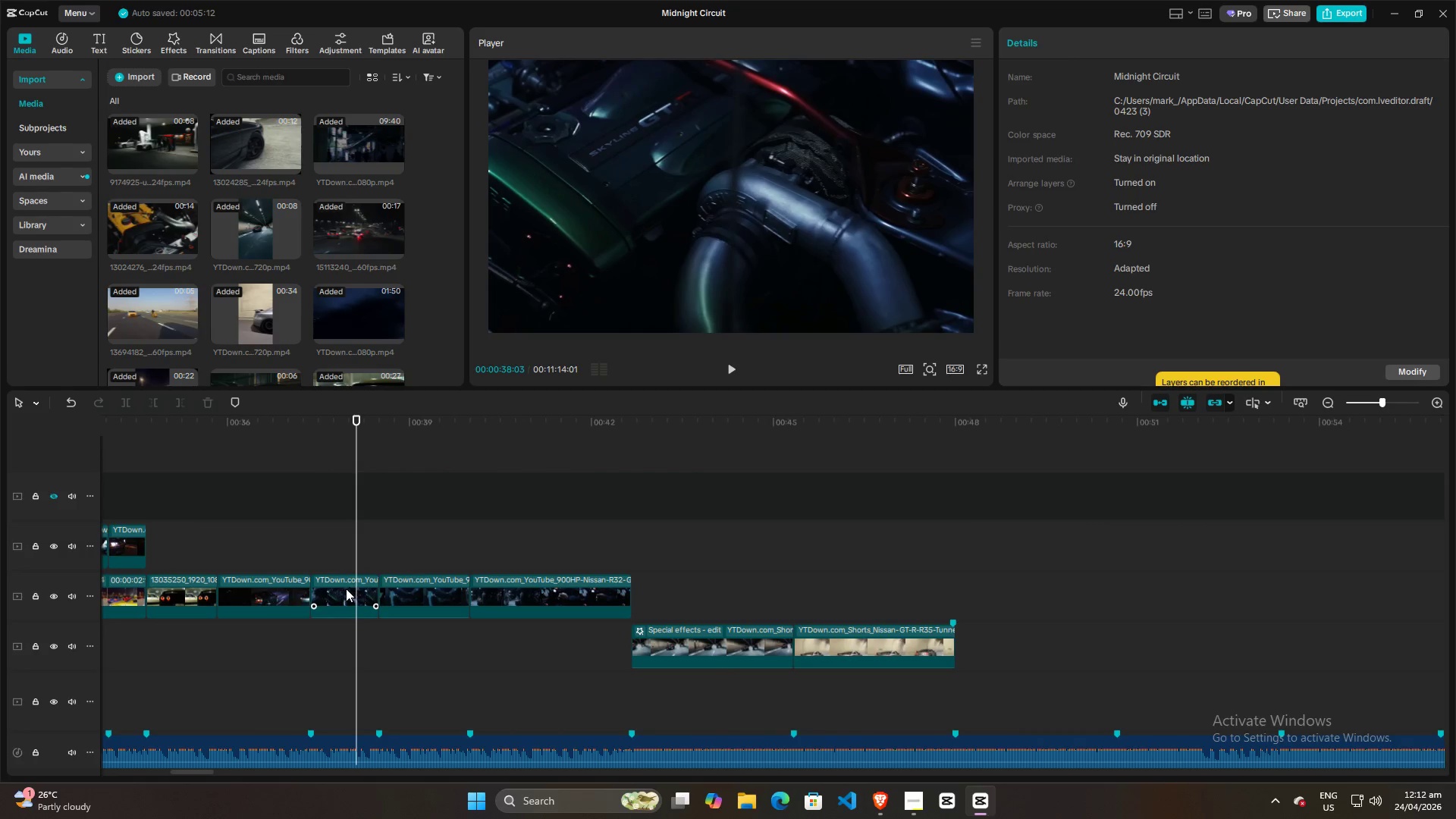 
left_click_drag(start_coordinate=[340, 593], to_coordinate=[412, 550])
 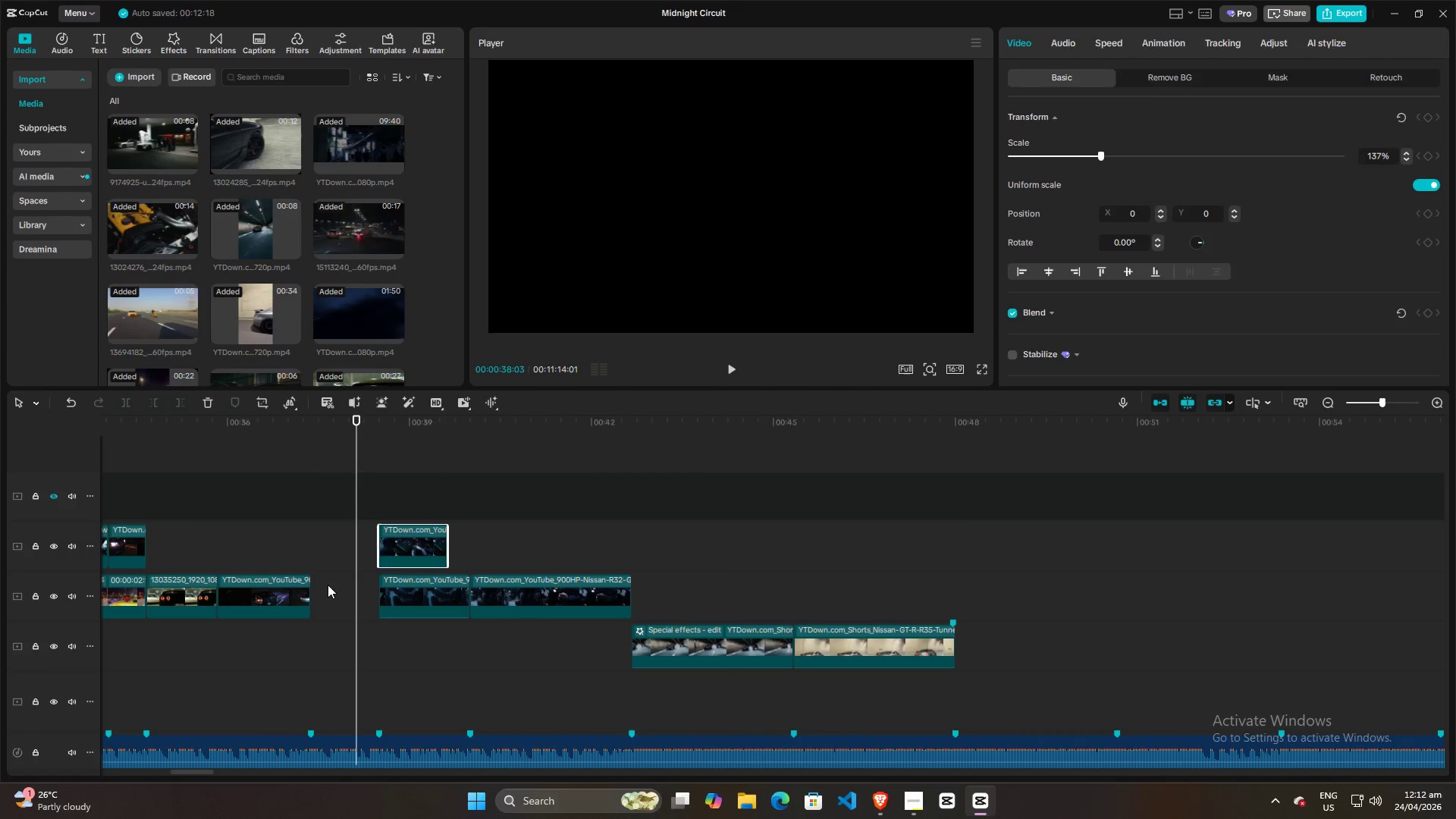 
left_click([328, 585])
 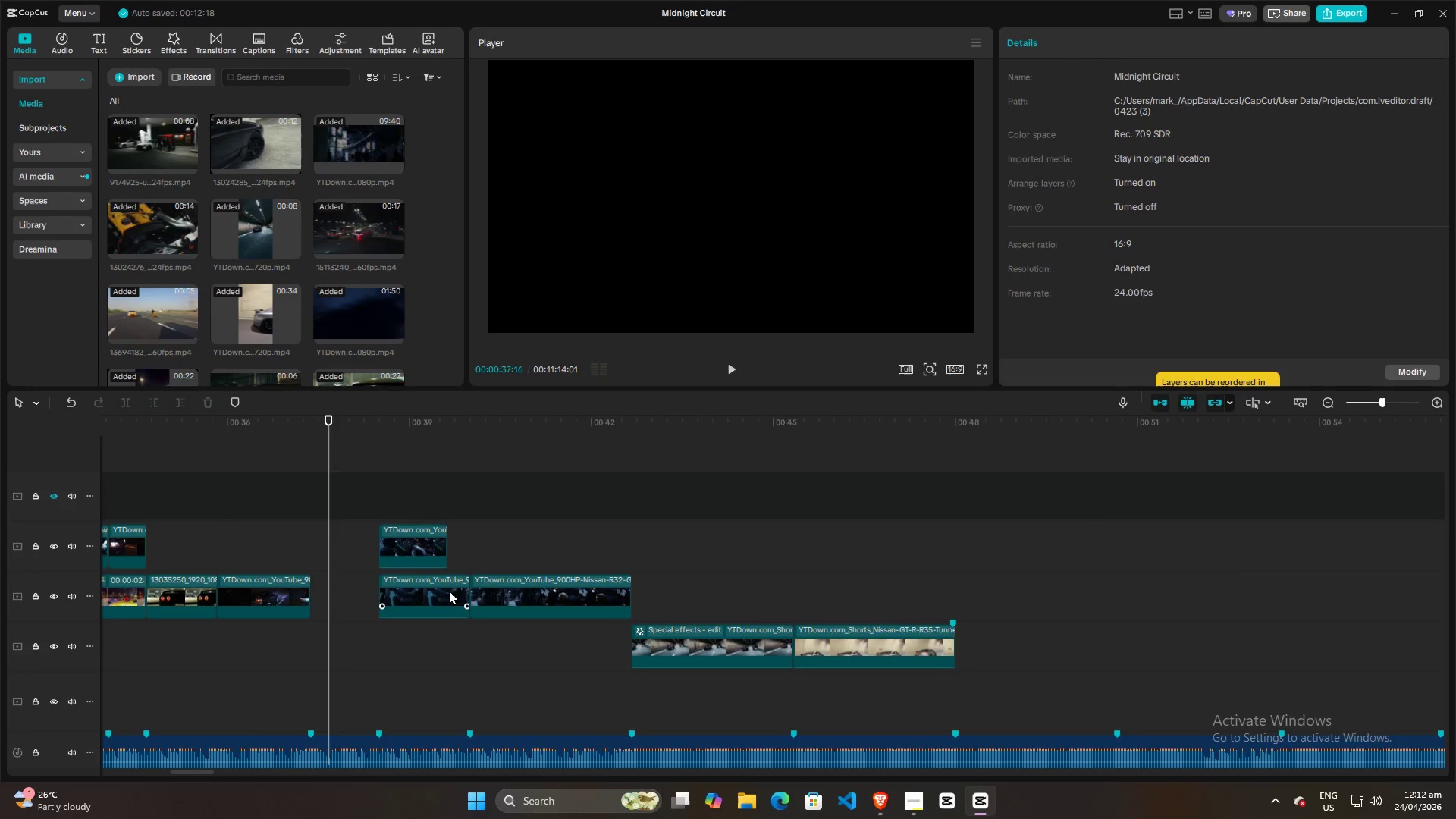 
key(Alt+AltLeft)
 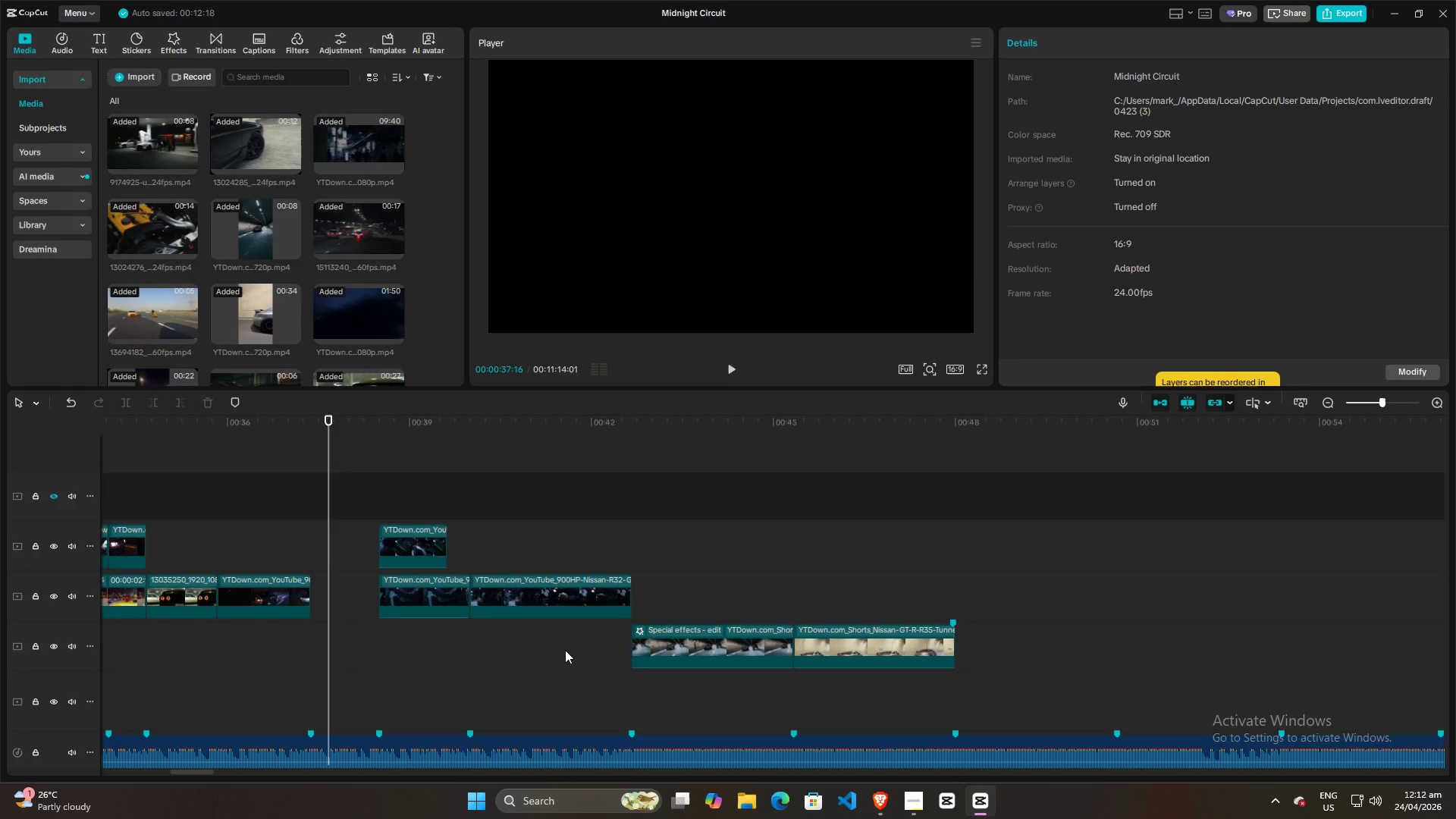 
key(Alt+Tab)
 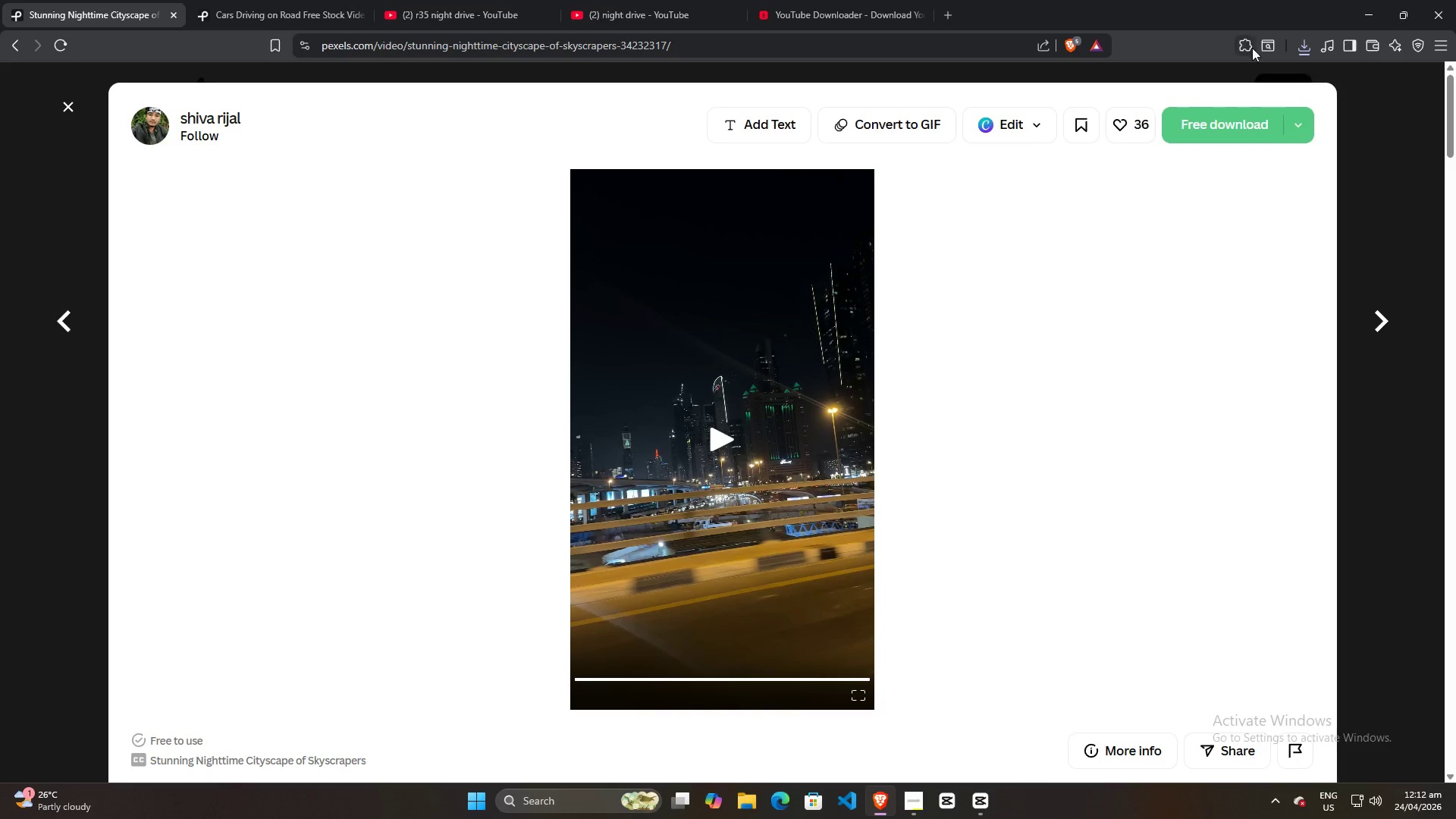 
left_click([1307, 49])
 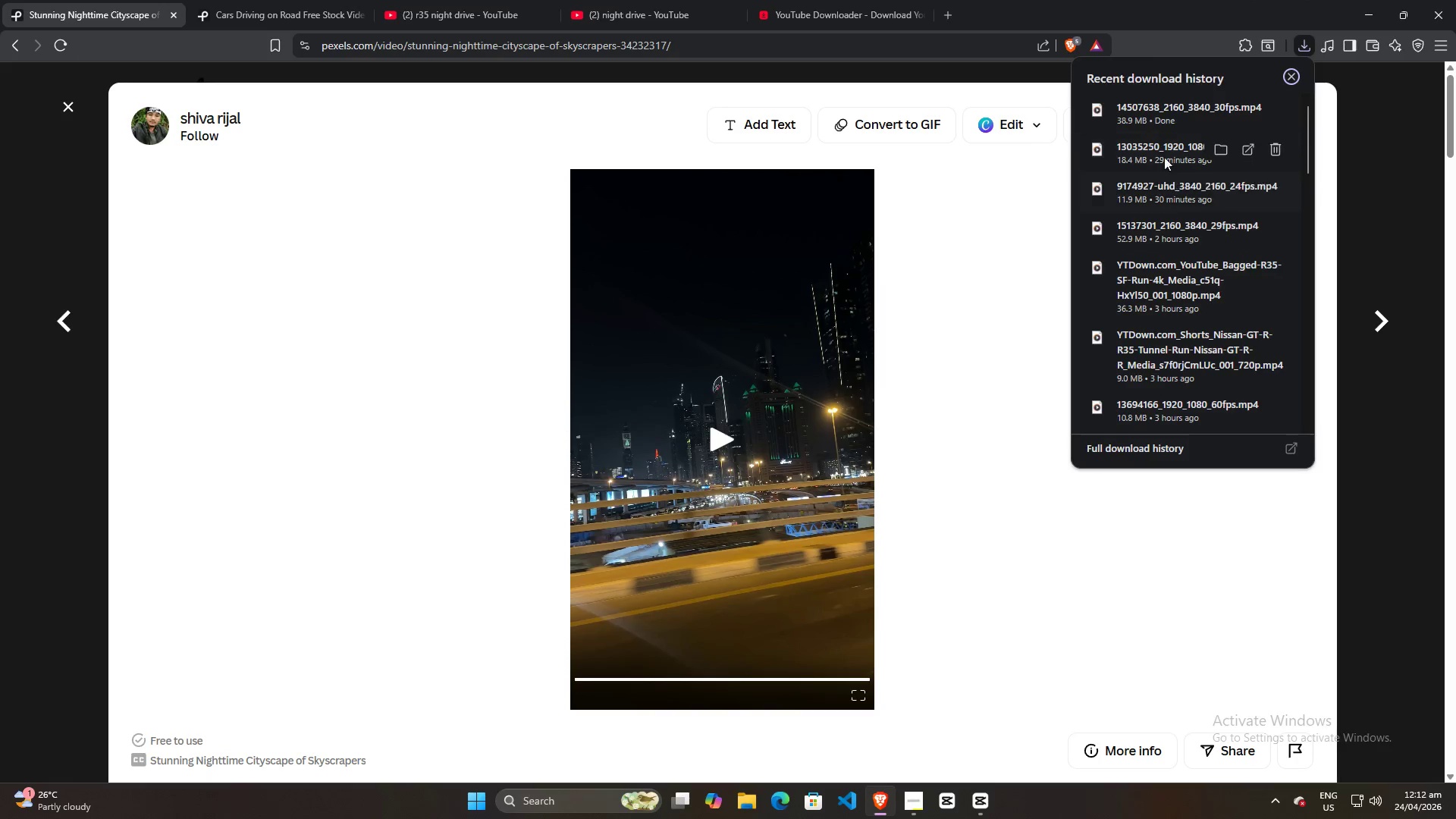 
left_click_drag(start_coordinate=[1138, 111], to_coordinate=[376, 493])
 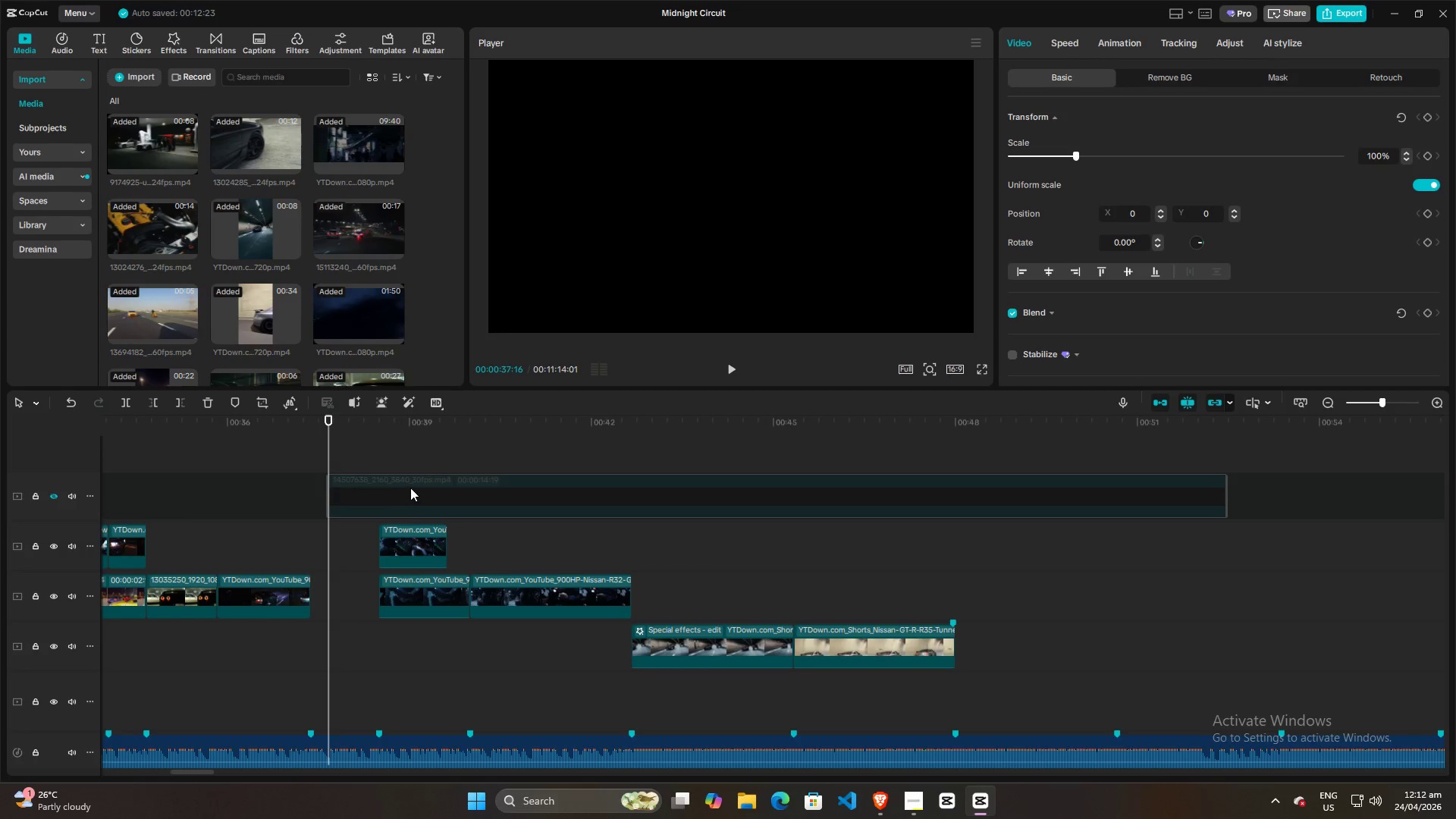 
key(Alt+AltLeft)
 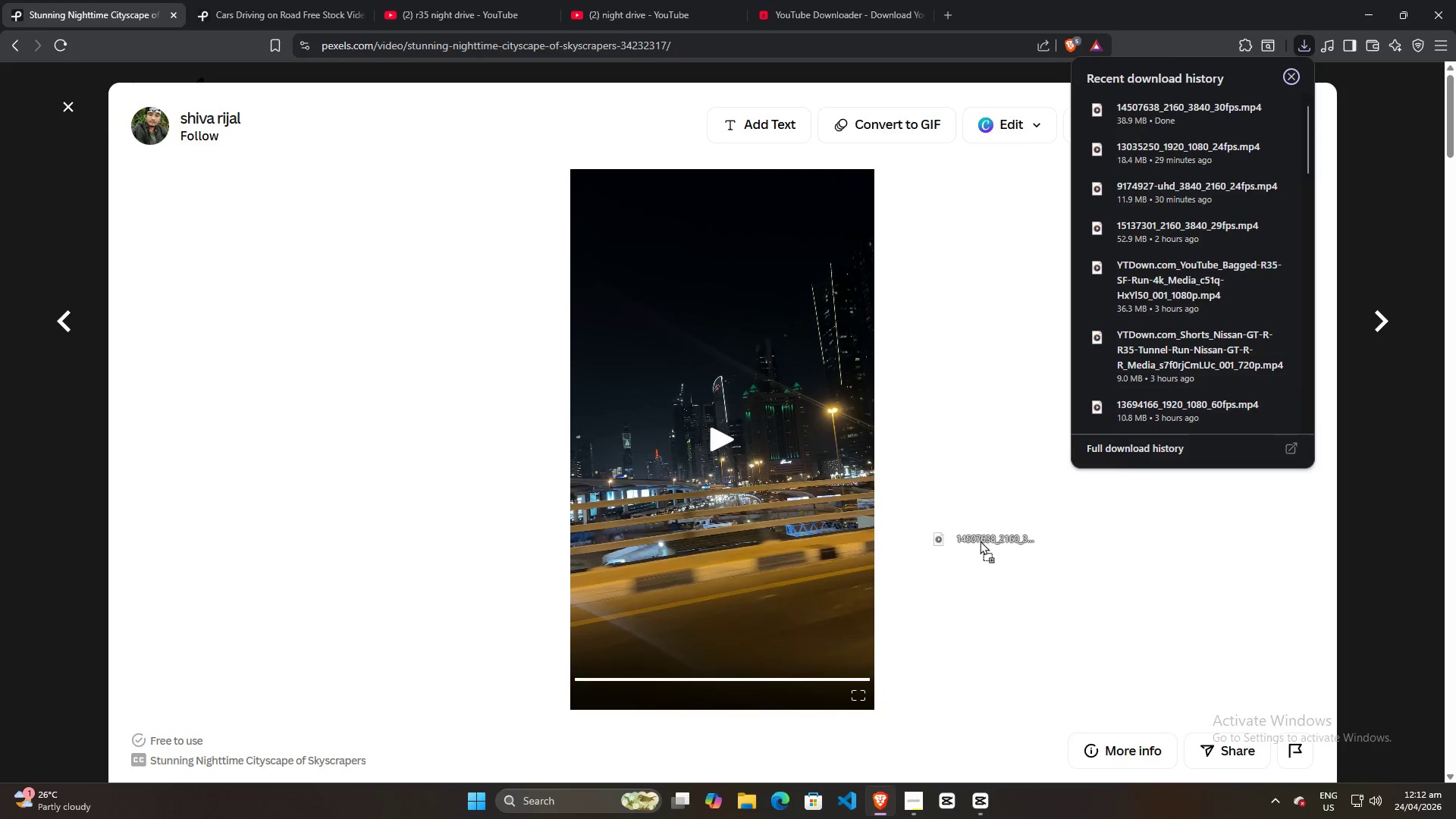 
key(Alt+Tab)
 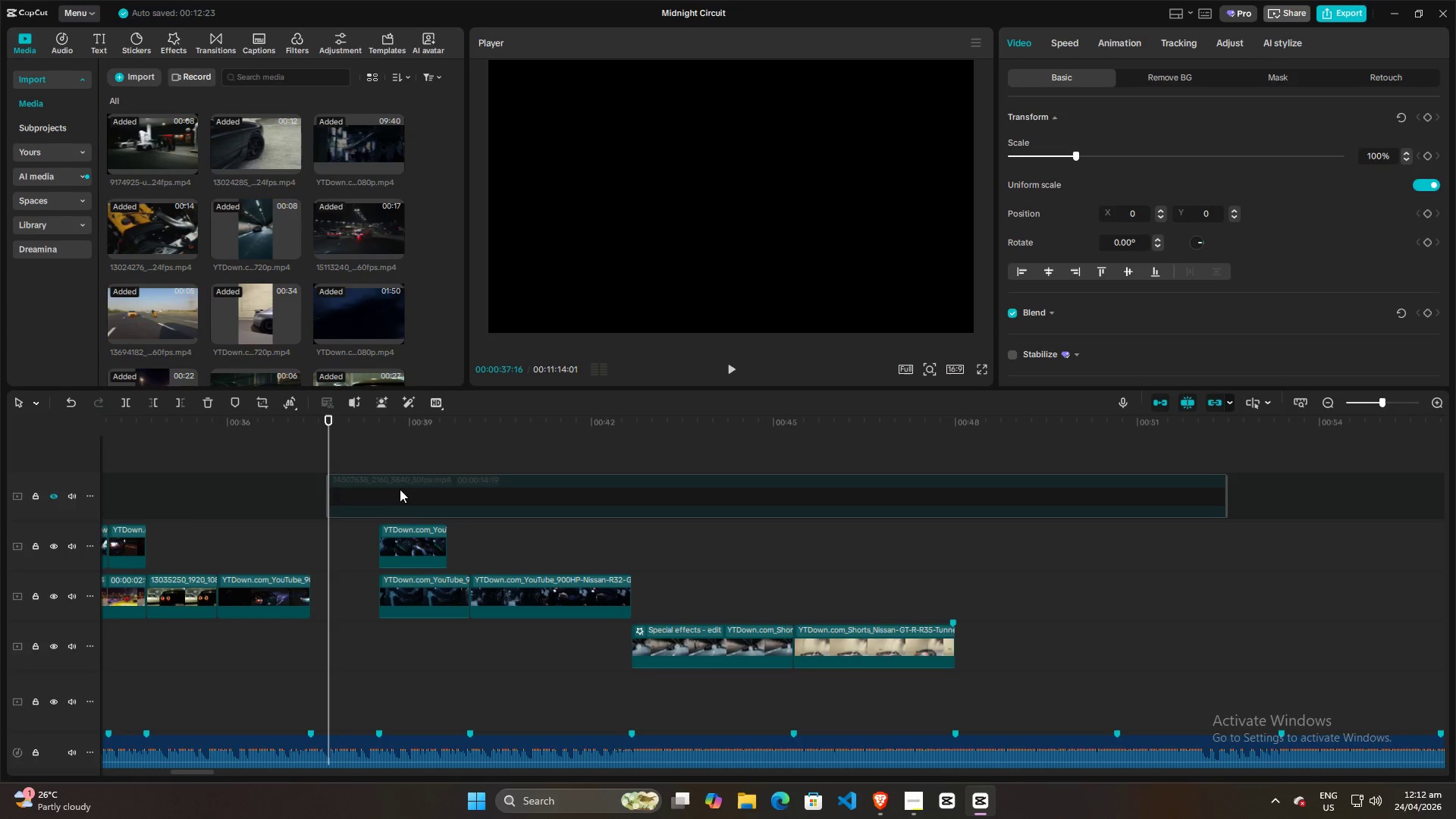 
left_click_drag(start_coordinate=[409, 487], to_coordinate=[388, 495])
 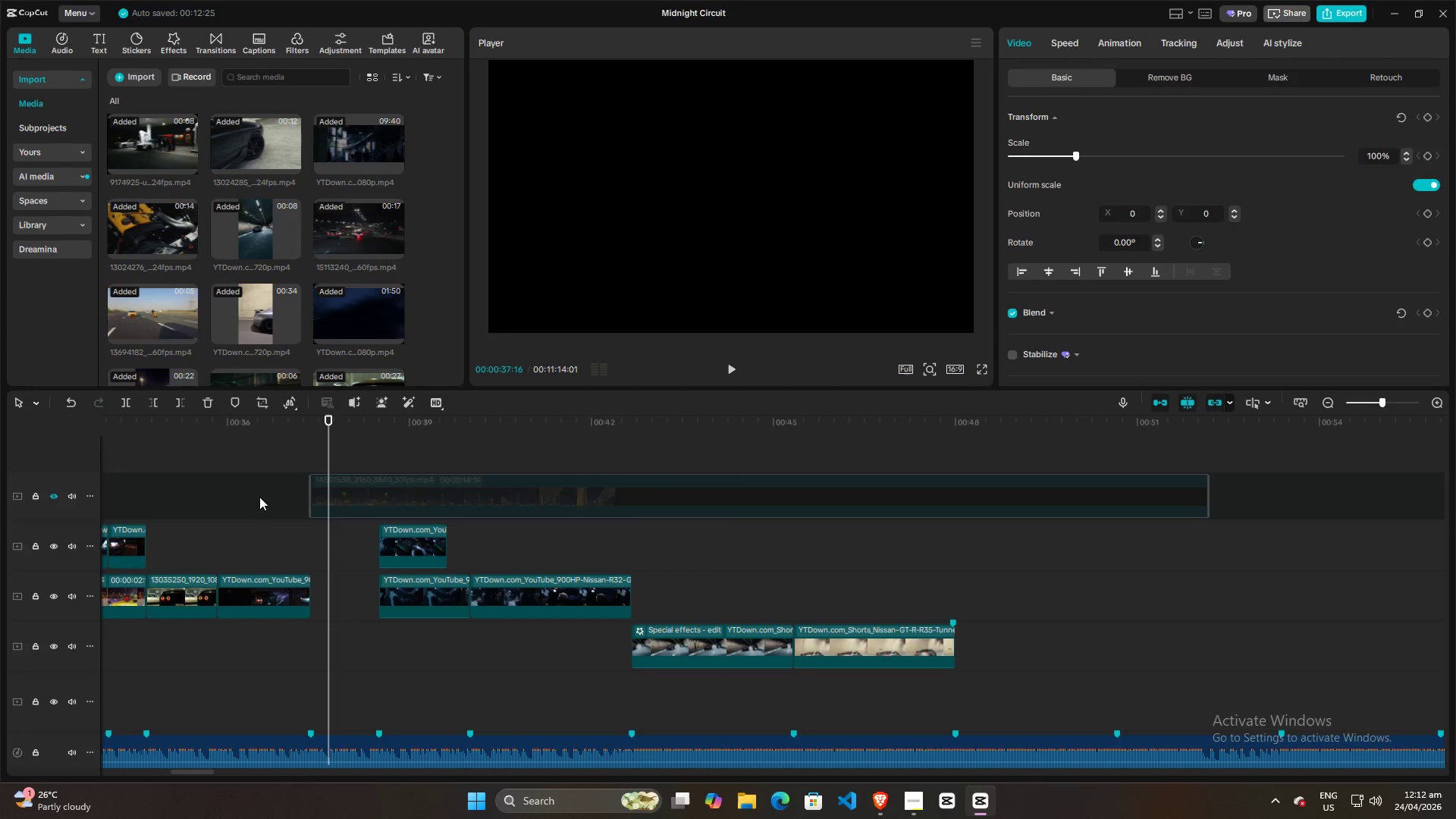 
left_click([245, 498])
 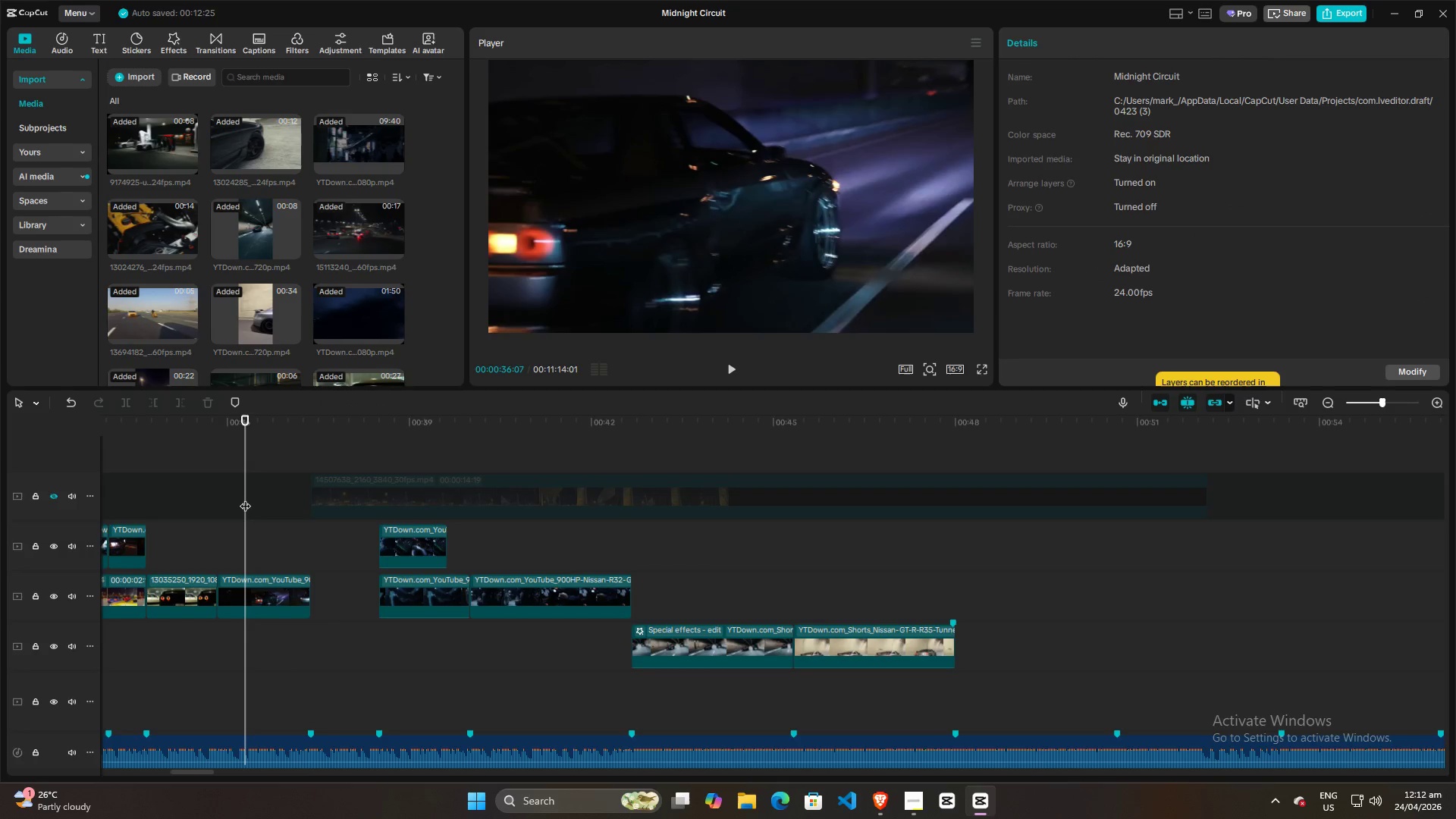 
key(Space)
 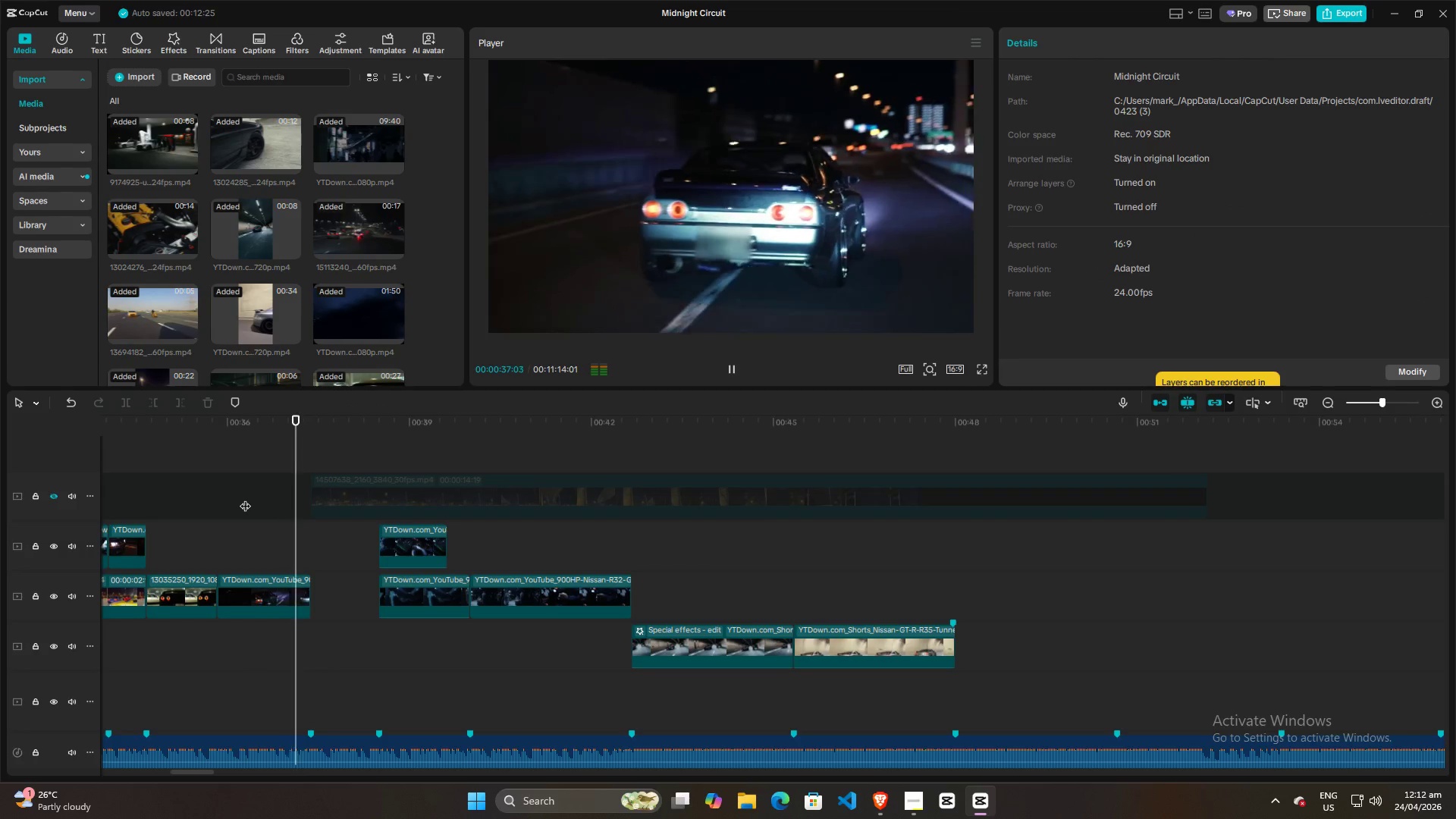 
key(Space)
 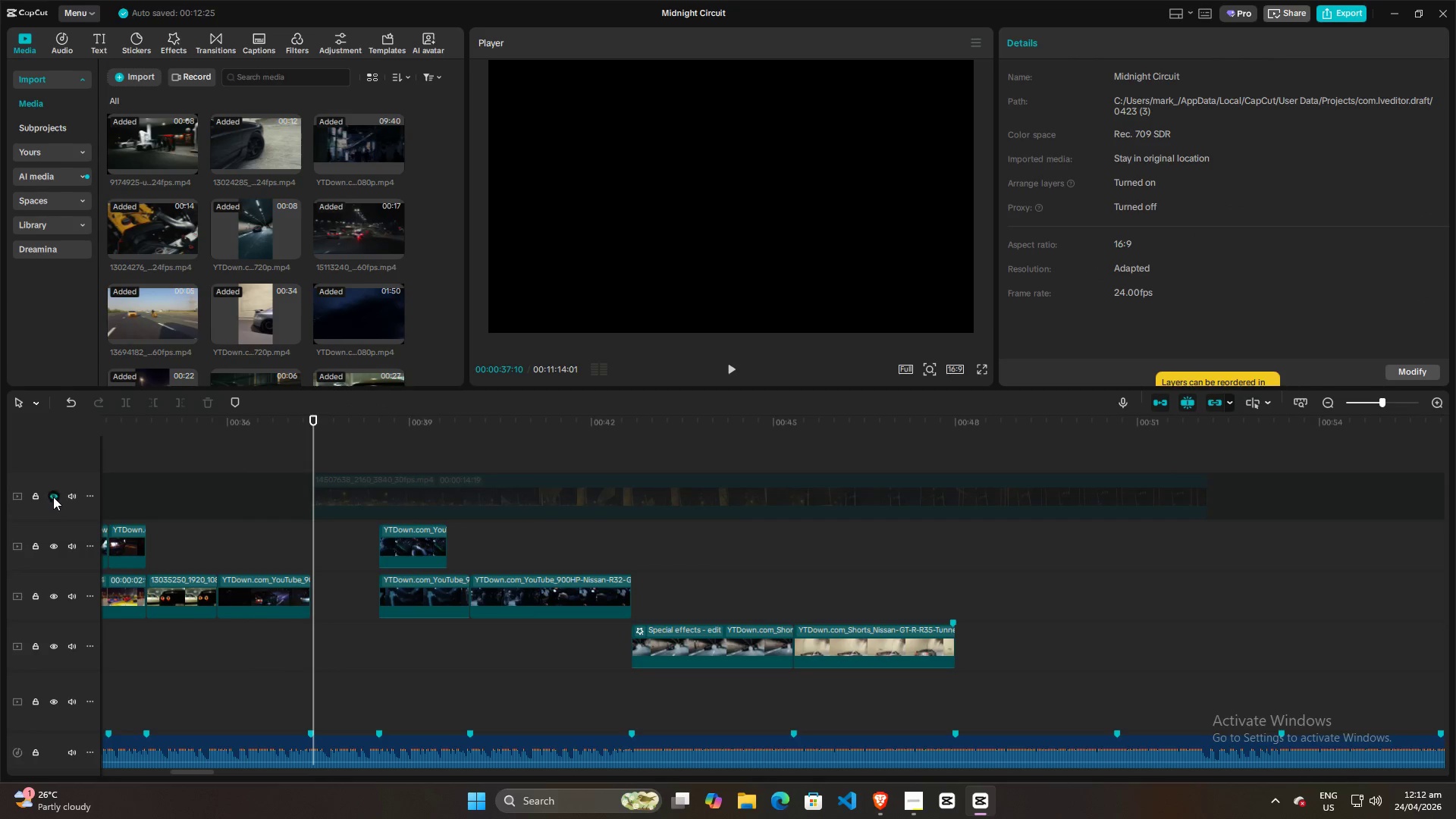 
double_click([258, 514])
 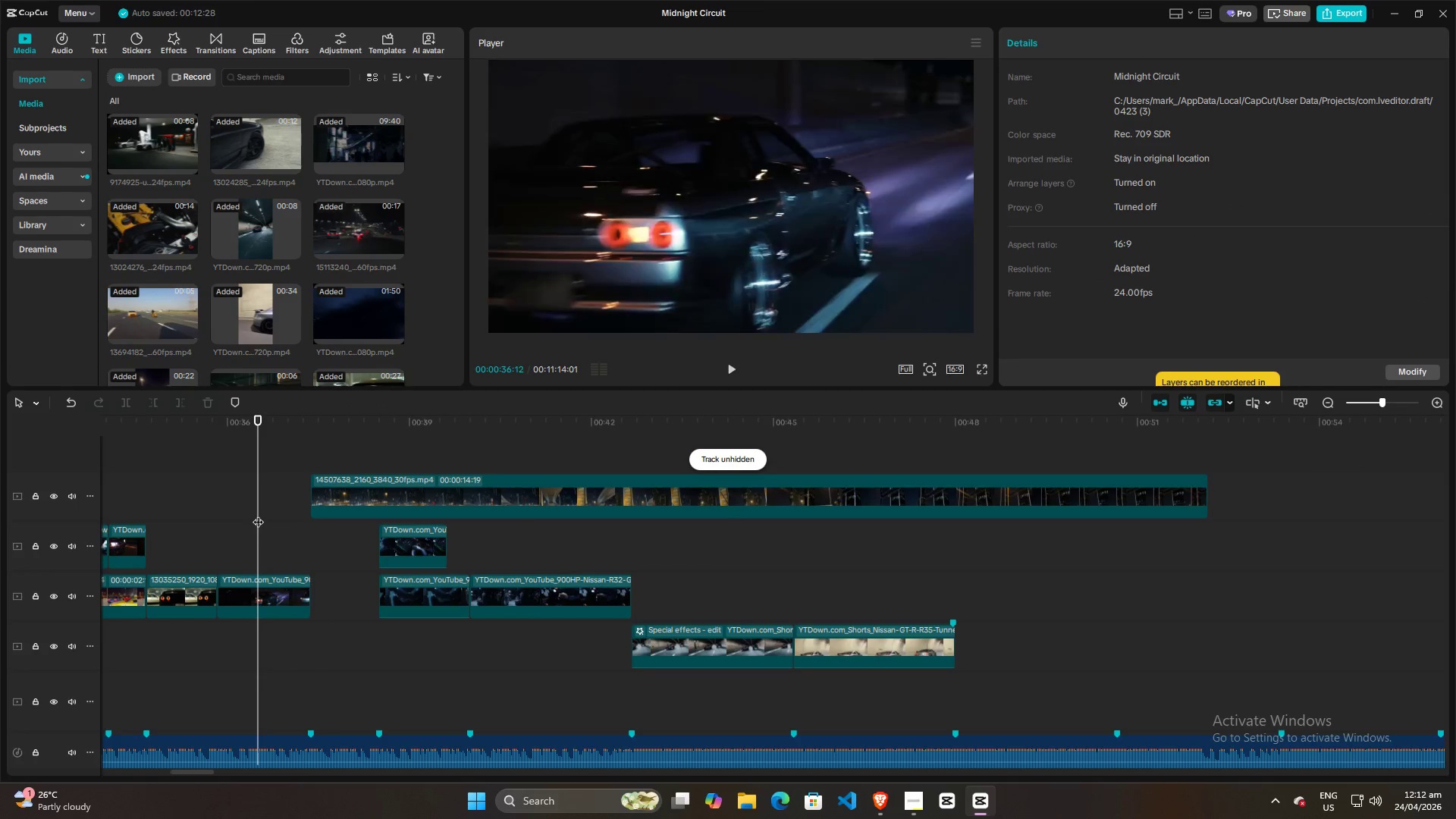 
key(Space)
 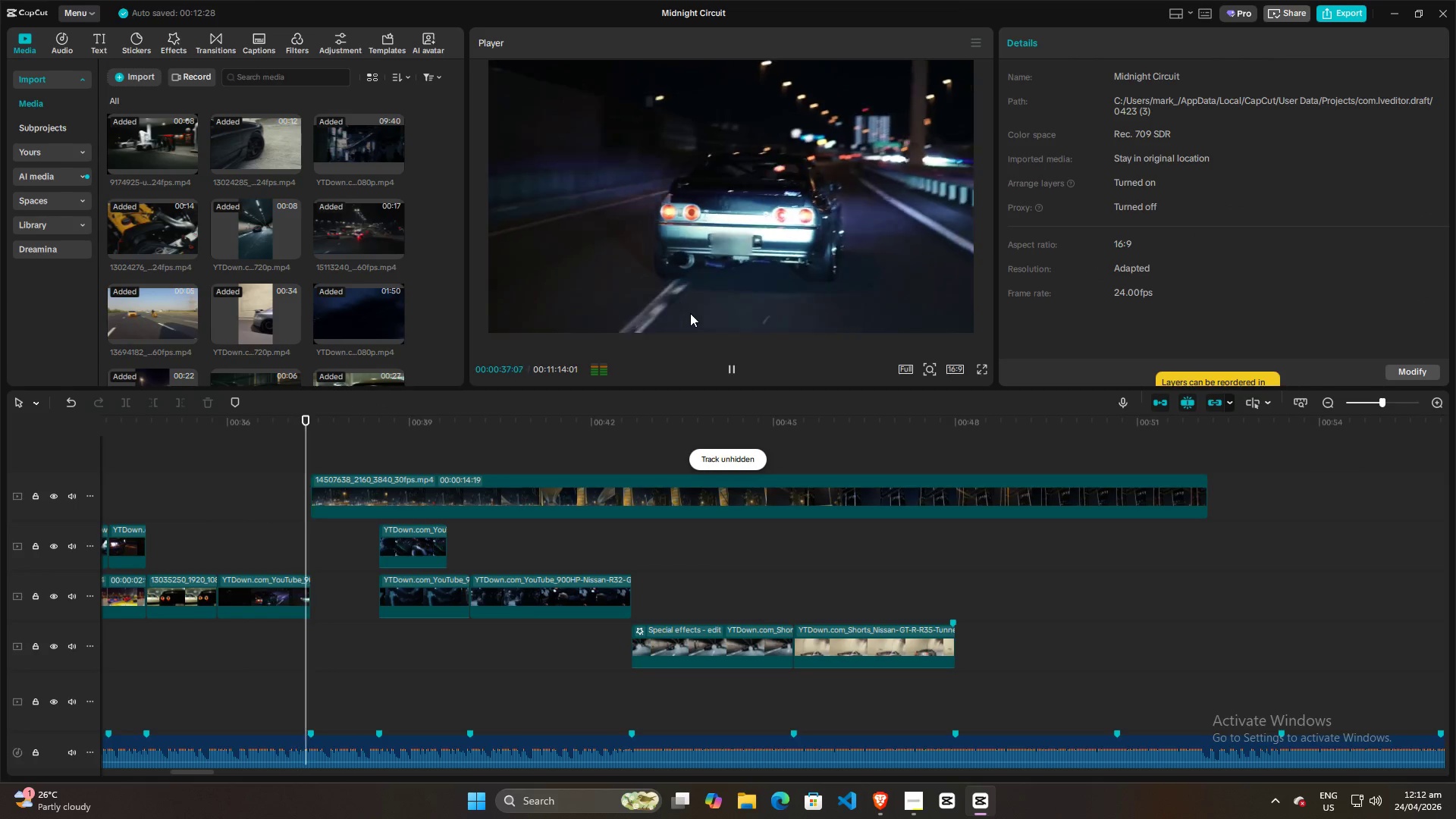 
key(Space)
 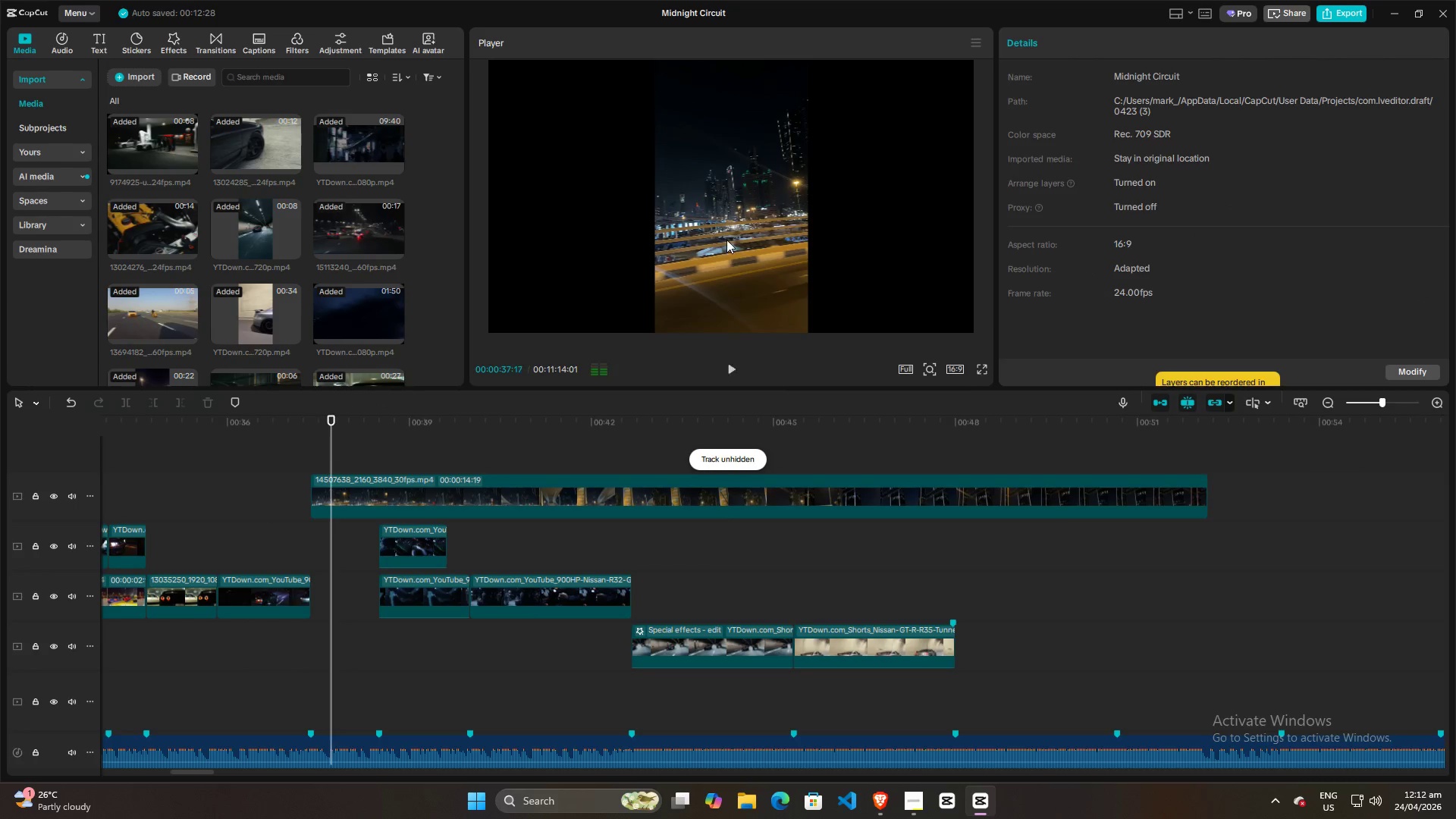 
left_click([726, 240])
 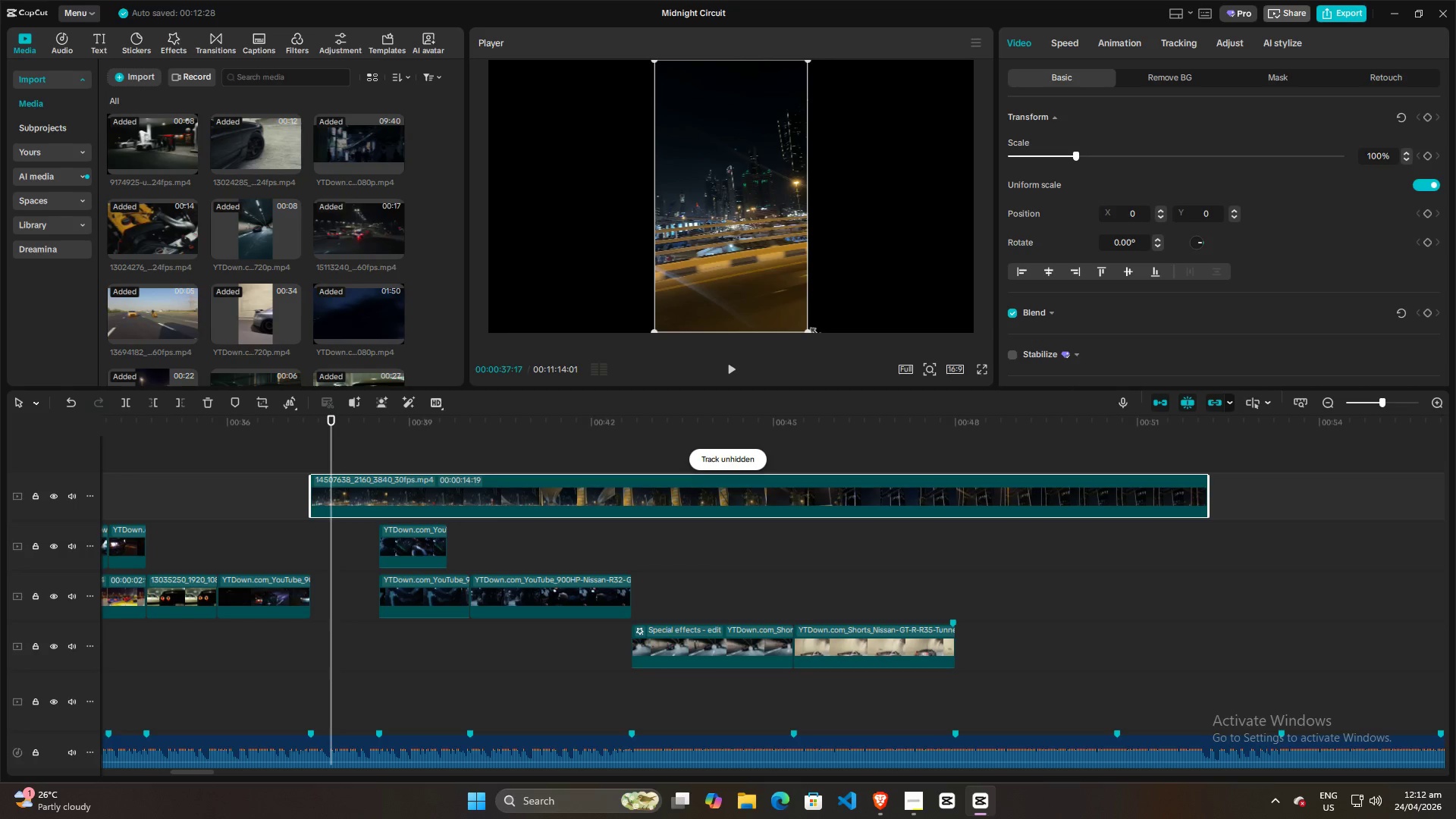 
left_click_drag(start_coordinate=[810, 331], to_coordinate=[1389, 576])
 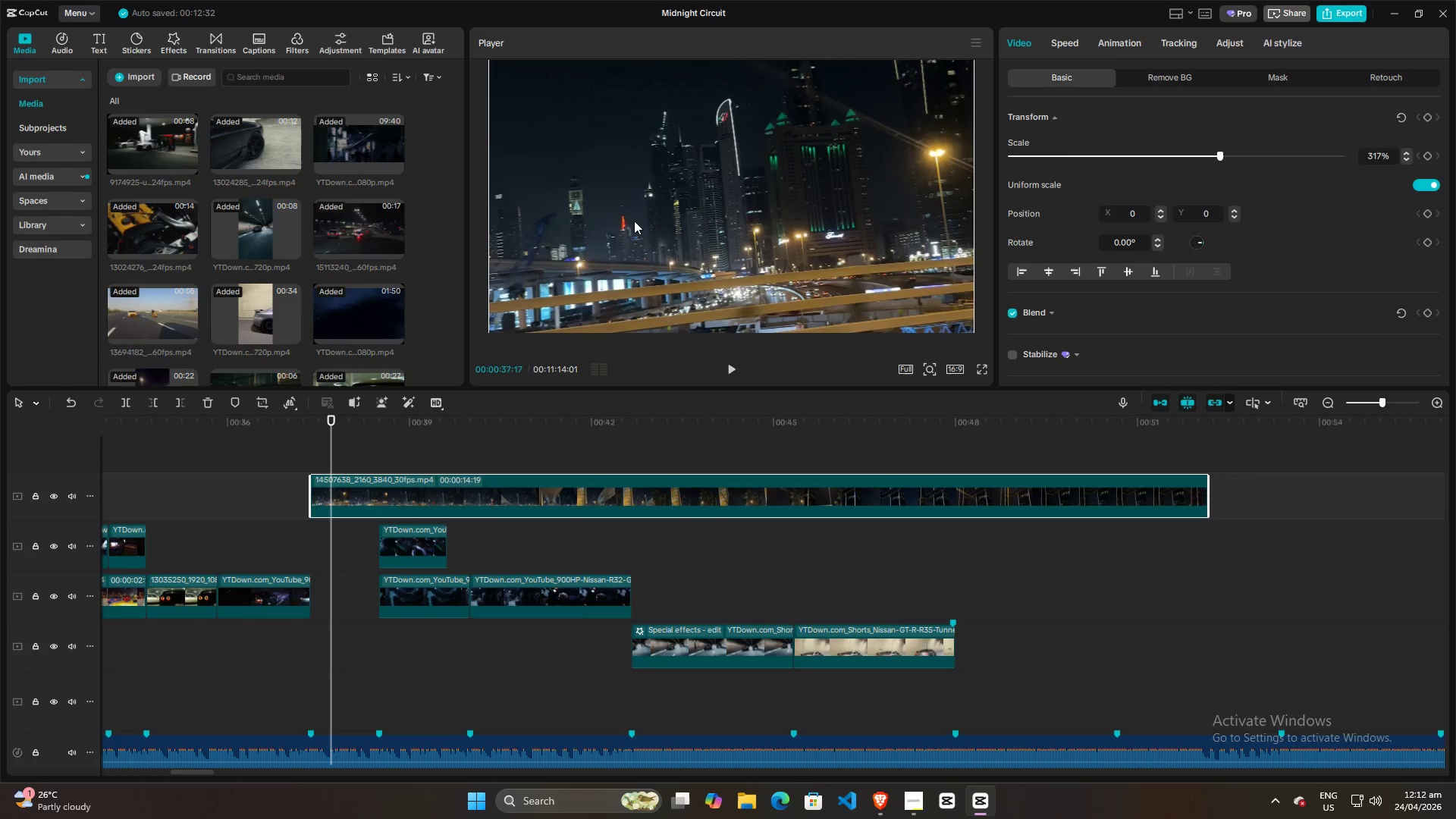 
left_click_drag(start_coordinate=[642, 231], to_coordinate=[641, 224])
 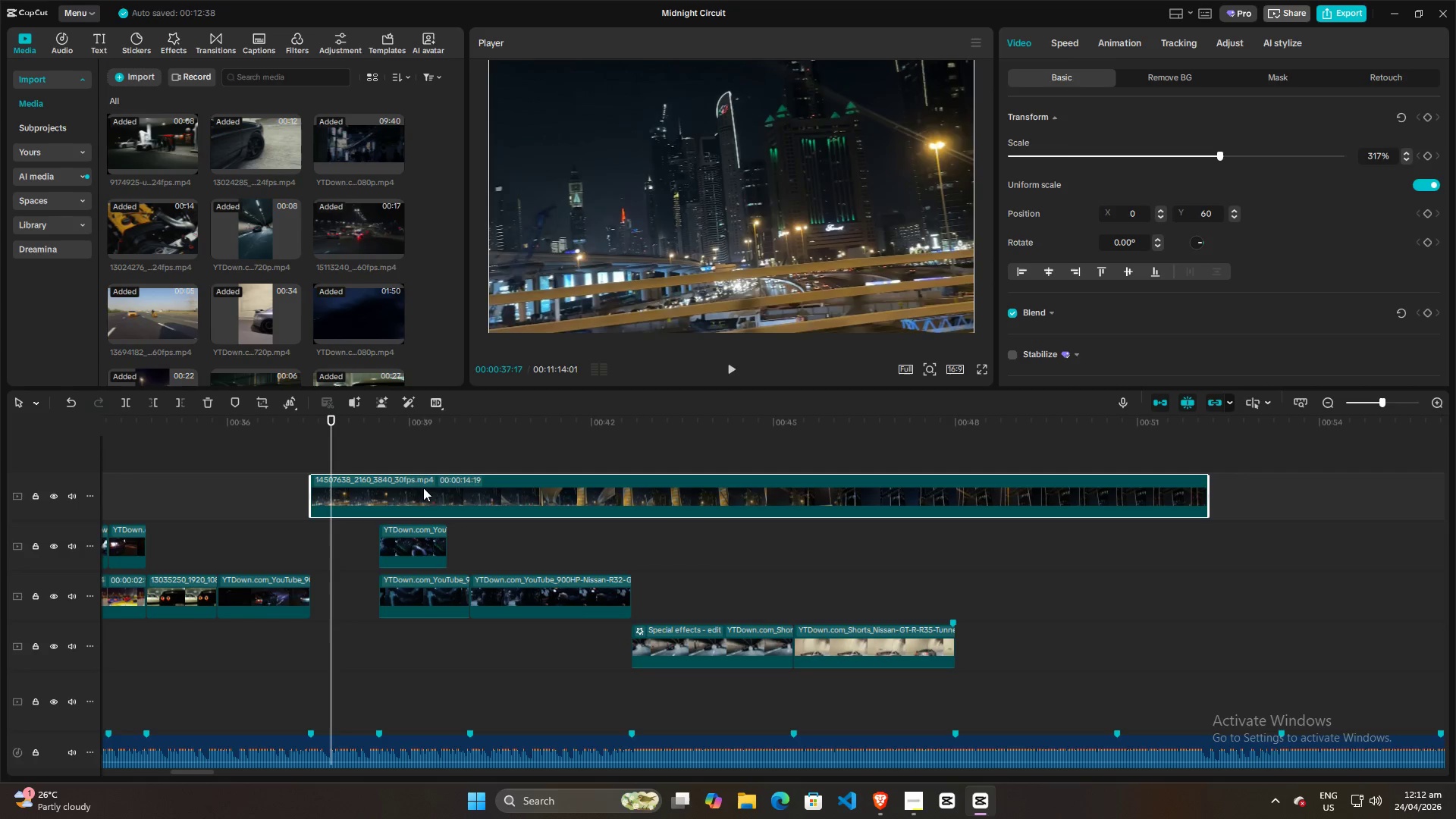 
key(Space)
 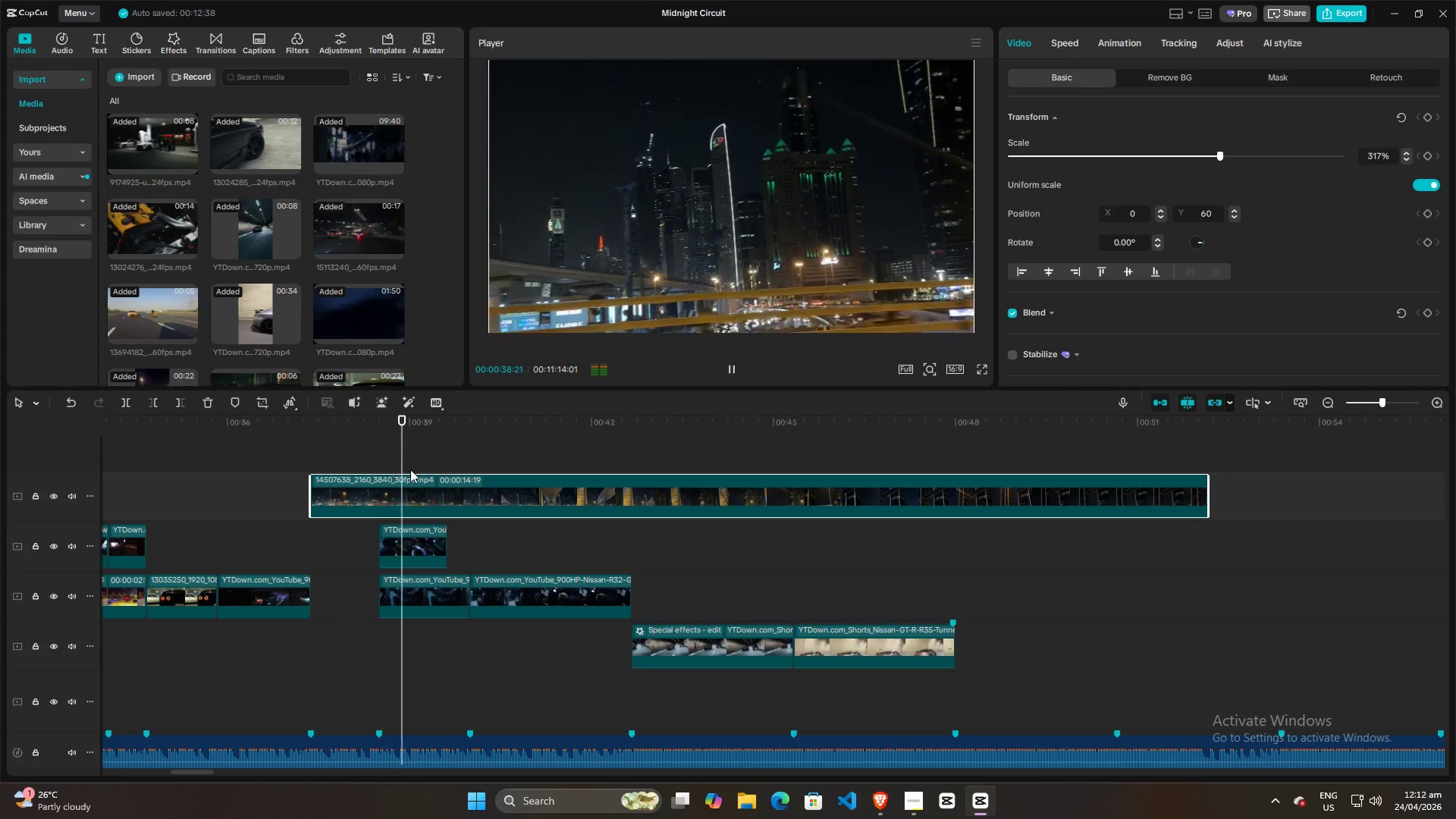 
key(Space)
 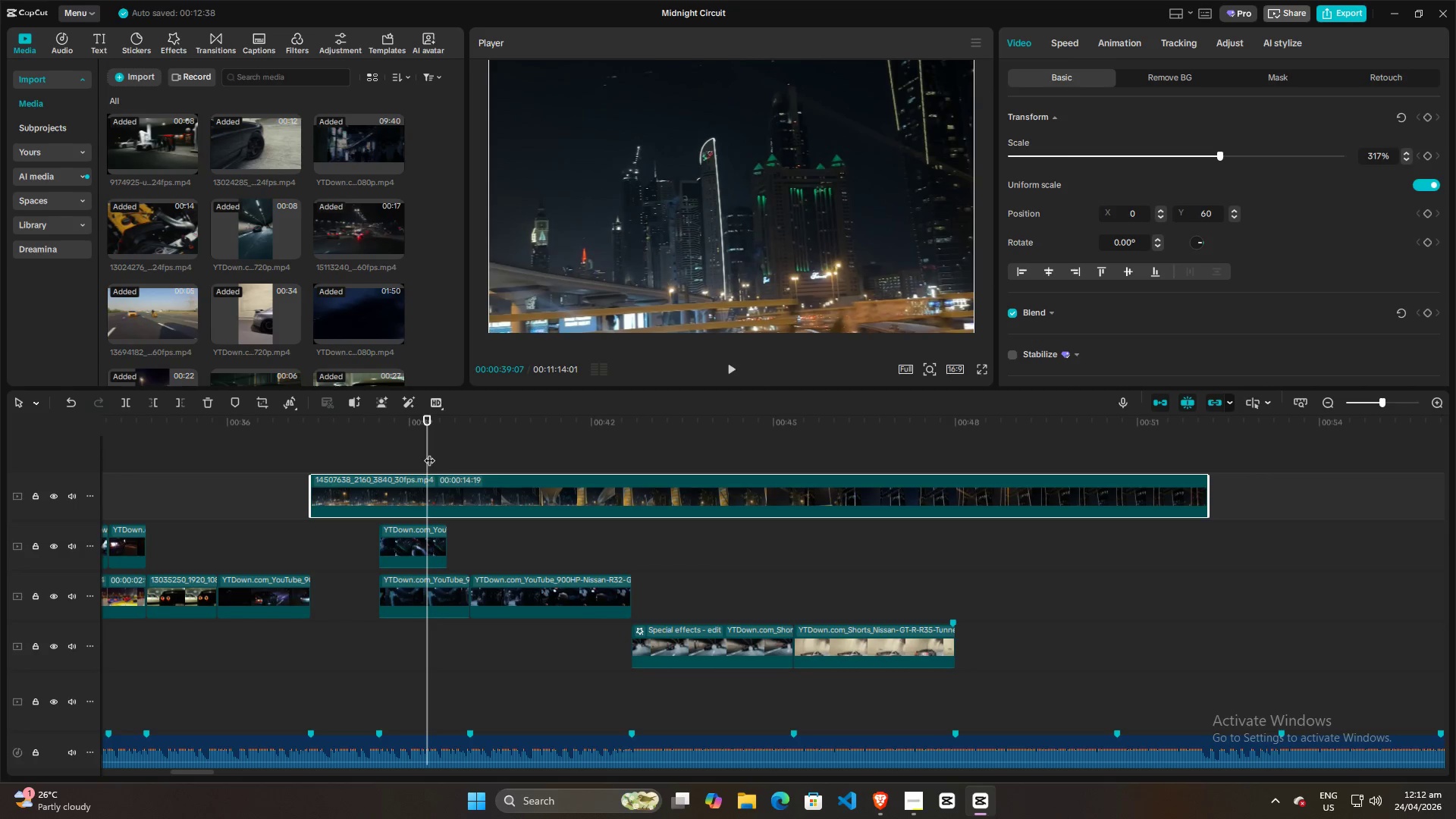 
left_click_drag(start_coordinate=[429, 453], to_coordinate=[804, 460])
 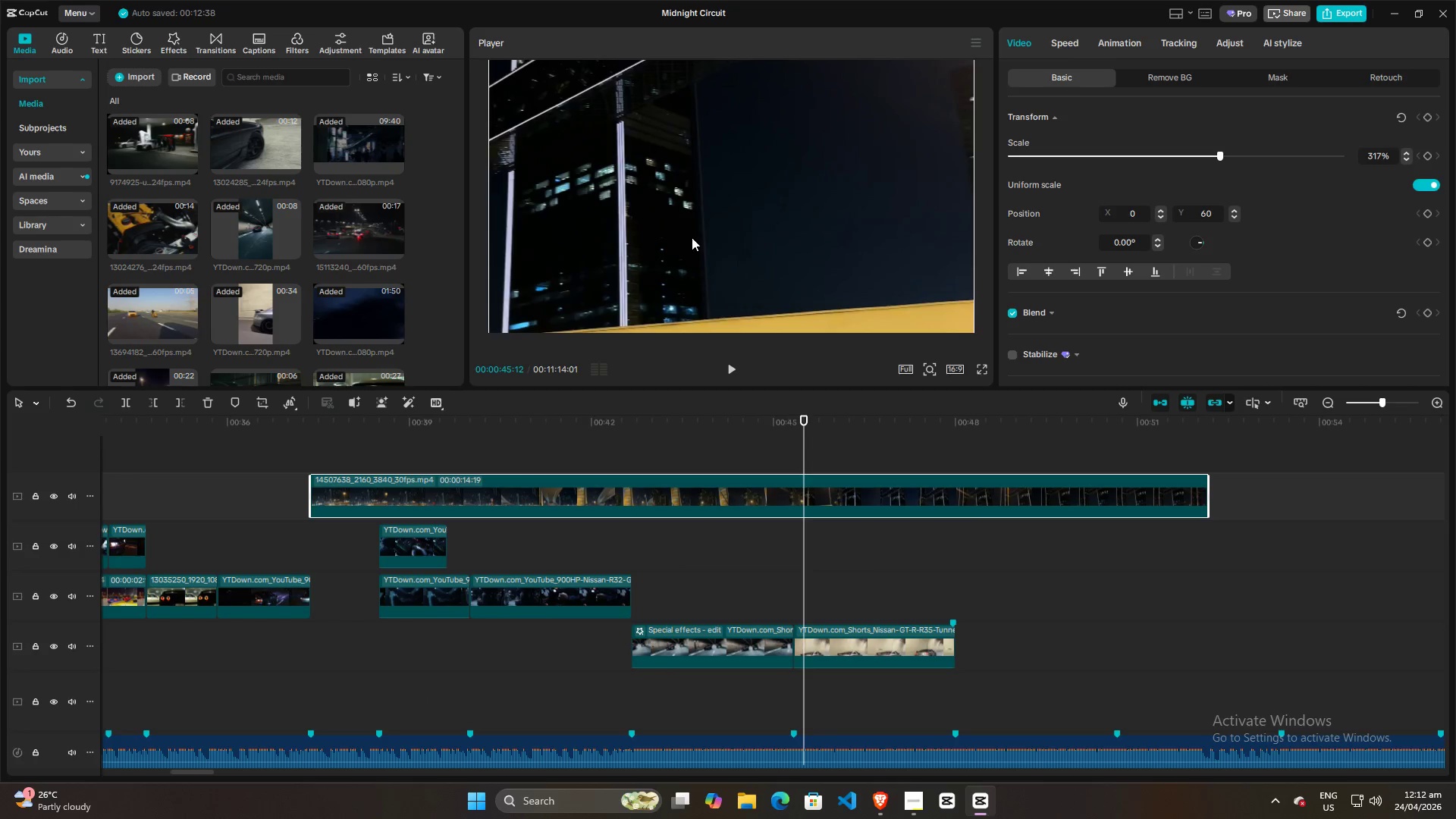 
left_click_drag(start_coordinate=[692, 237], to_coordinate=[697, 217])
 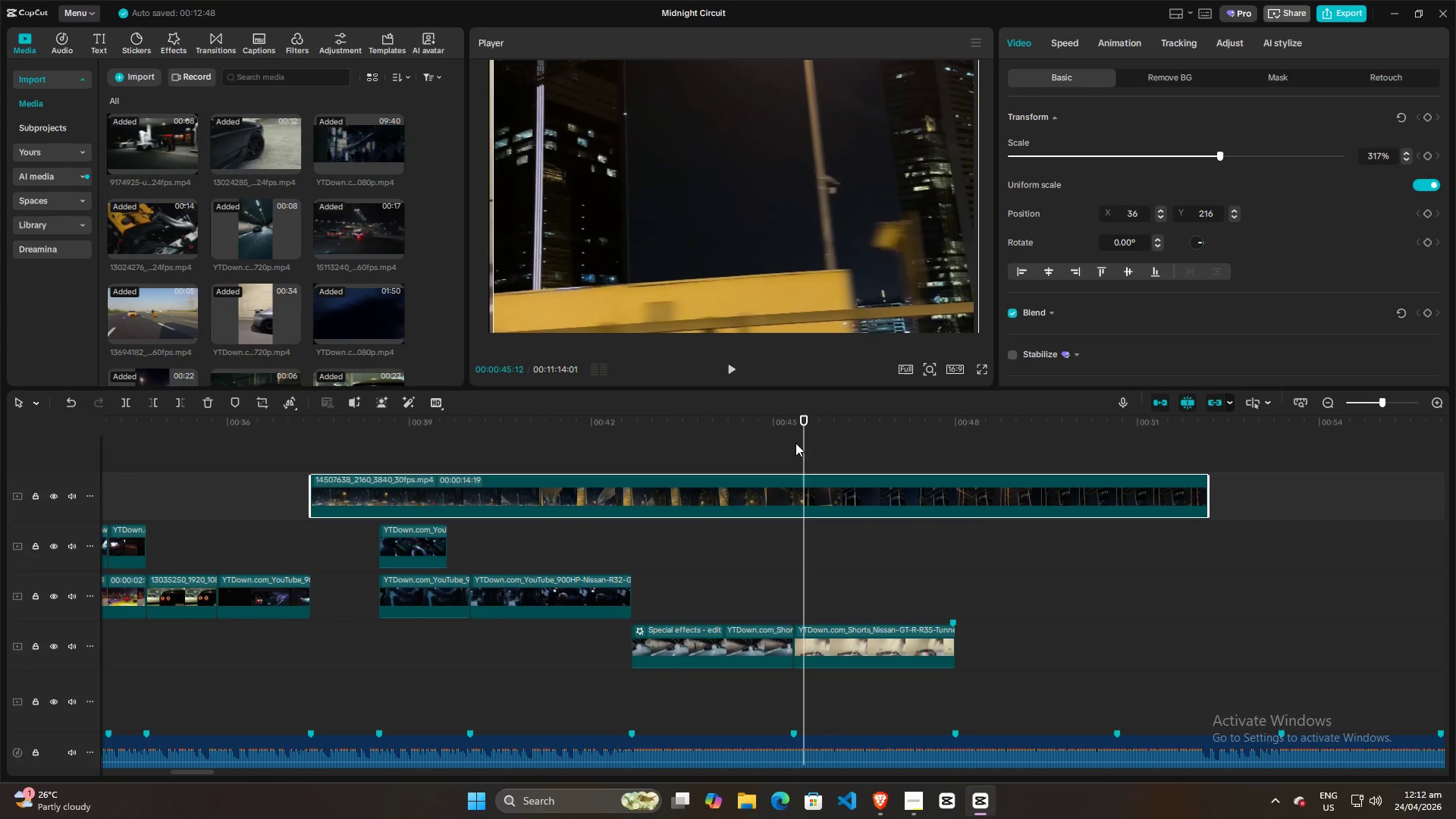 
left_click_drag(start_coordinate=[802, 443], to_coordinate=[896, 444])
 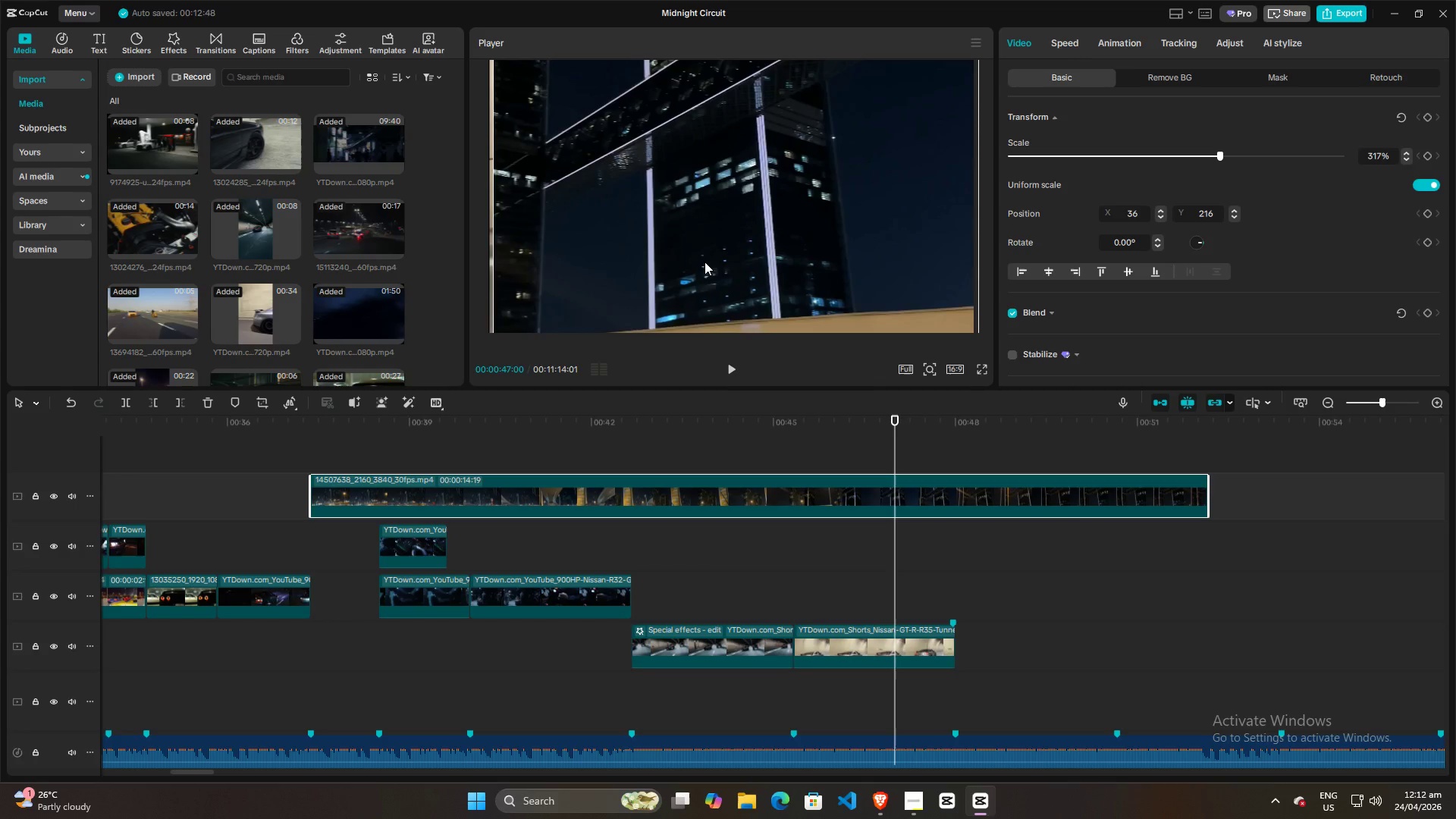 
left_click_drag(start_coordinate=[704, 262], to_coordinate=[706, 218])
 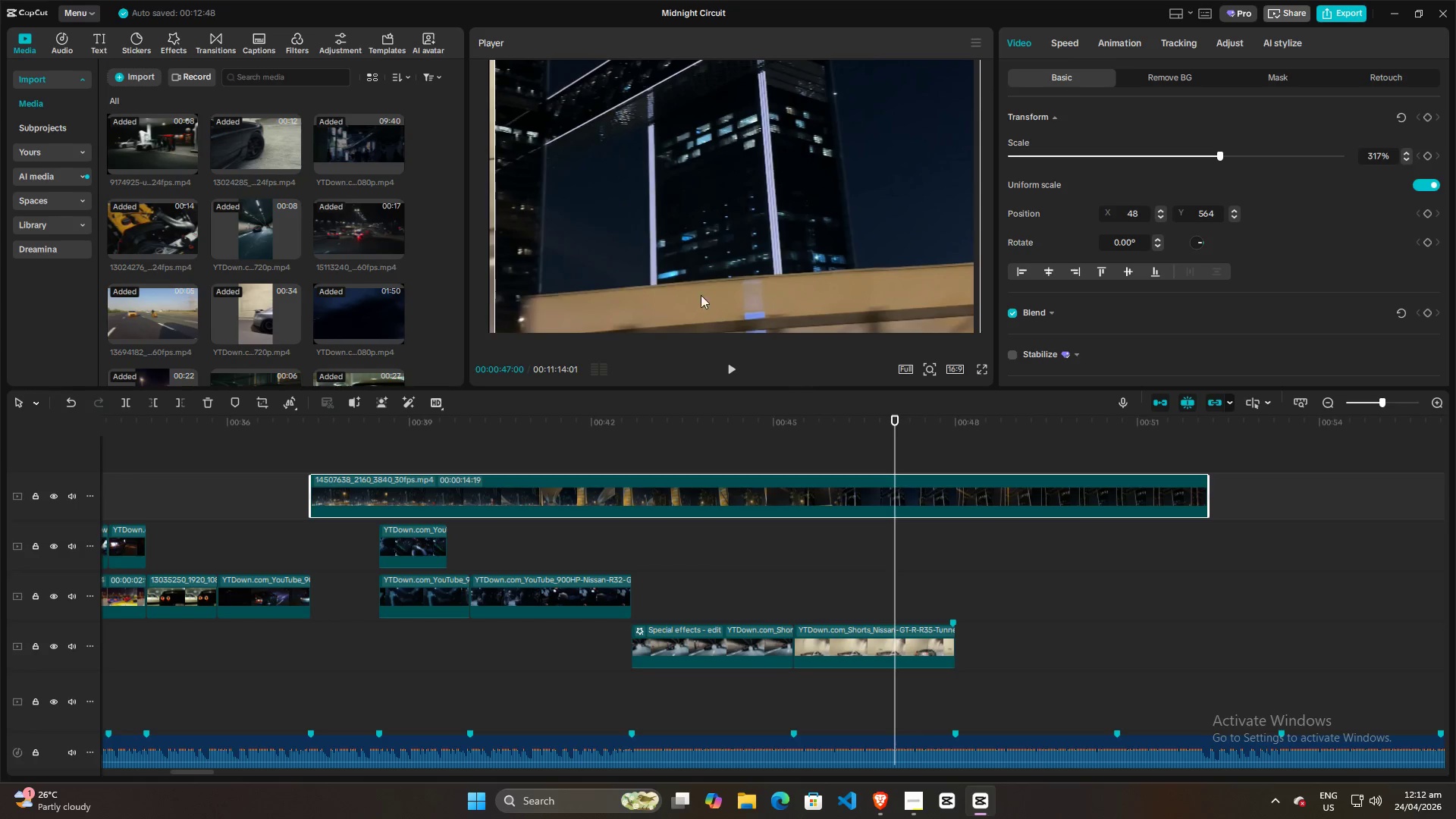 
left_click_drag(start_coordinate=[689, 251], to_coordinate=[683, 253])
 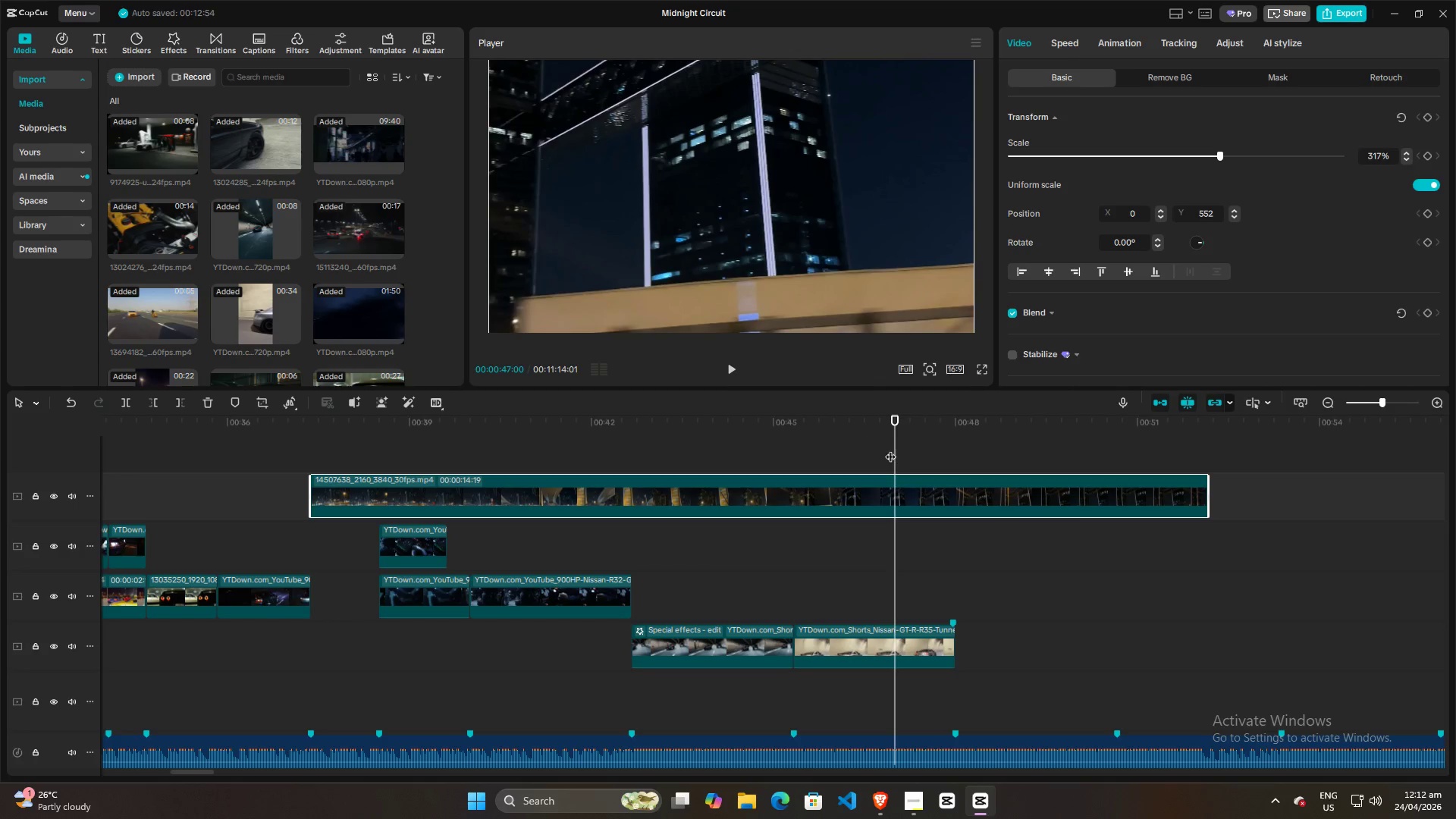 
left_click_drag(start_coordinate=[892, 449], to_coordinate=[313, 442])
 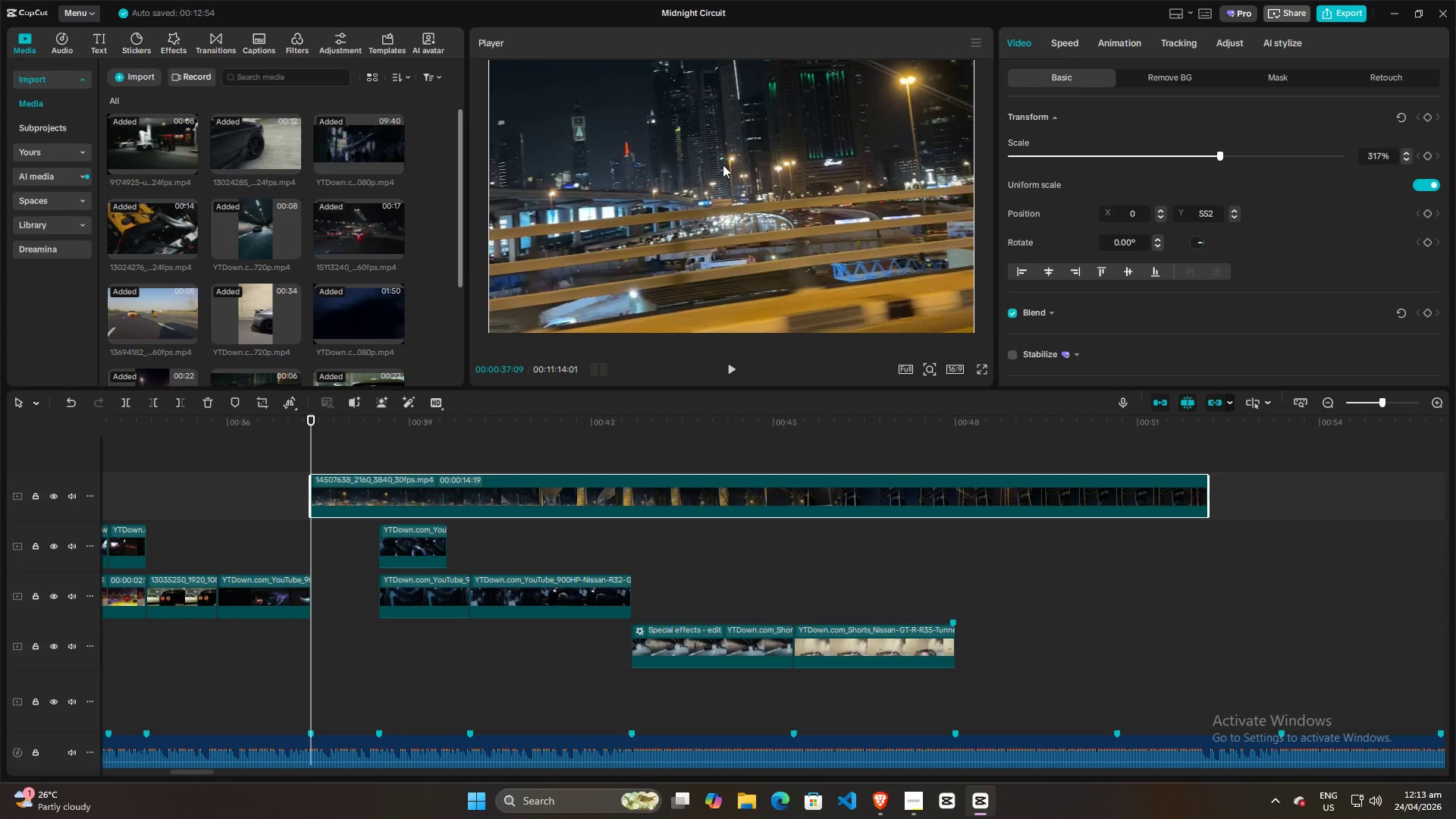 
left_click_drag(start_coordinate=[727, 163], to_coordinate=[728, 208])
 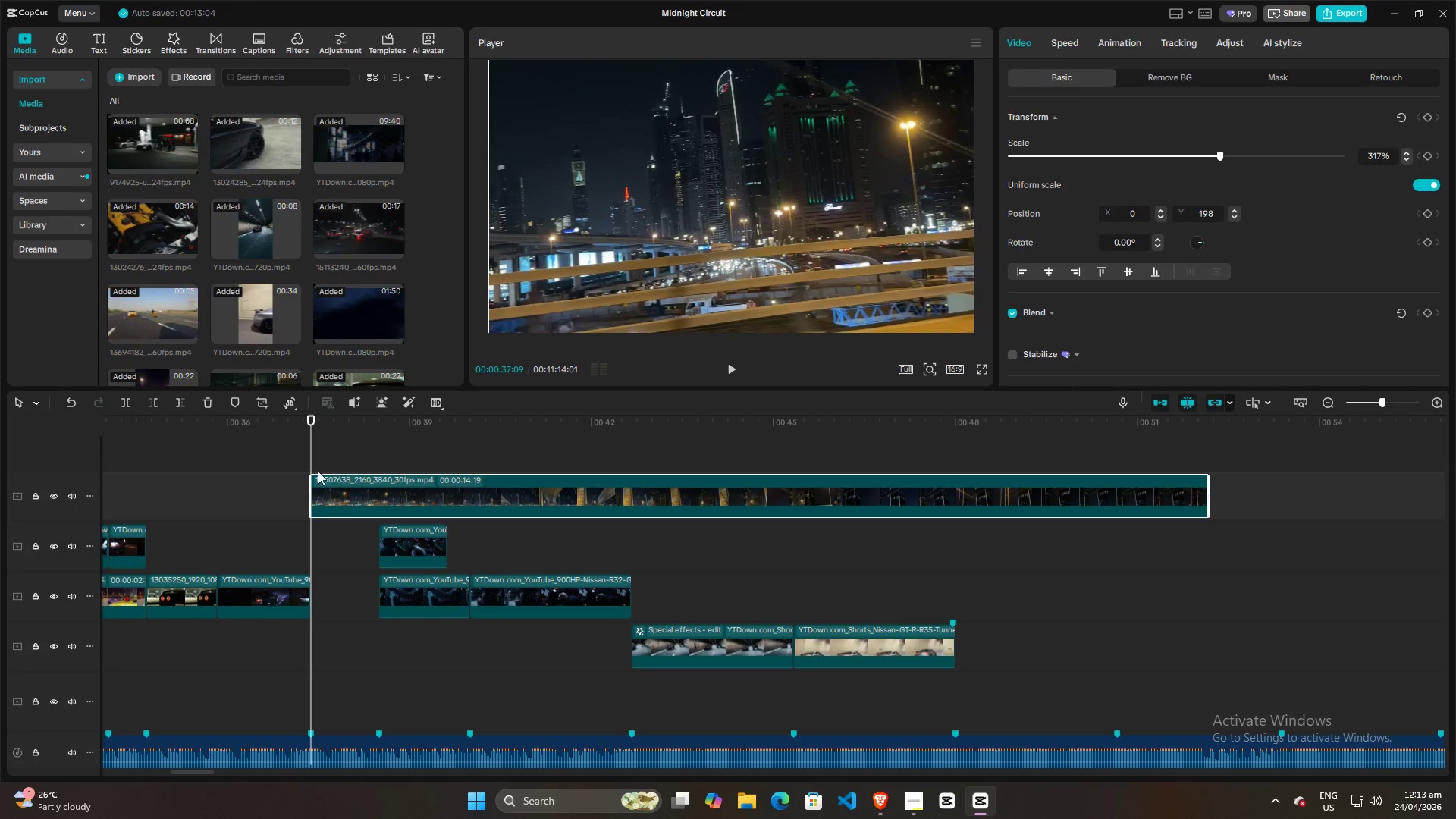 
left_click_drag(start_coordinate=[310, 451], to_coordinate=[379, 451])
 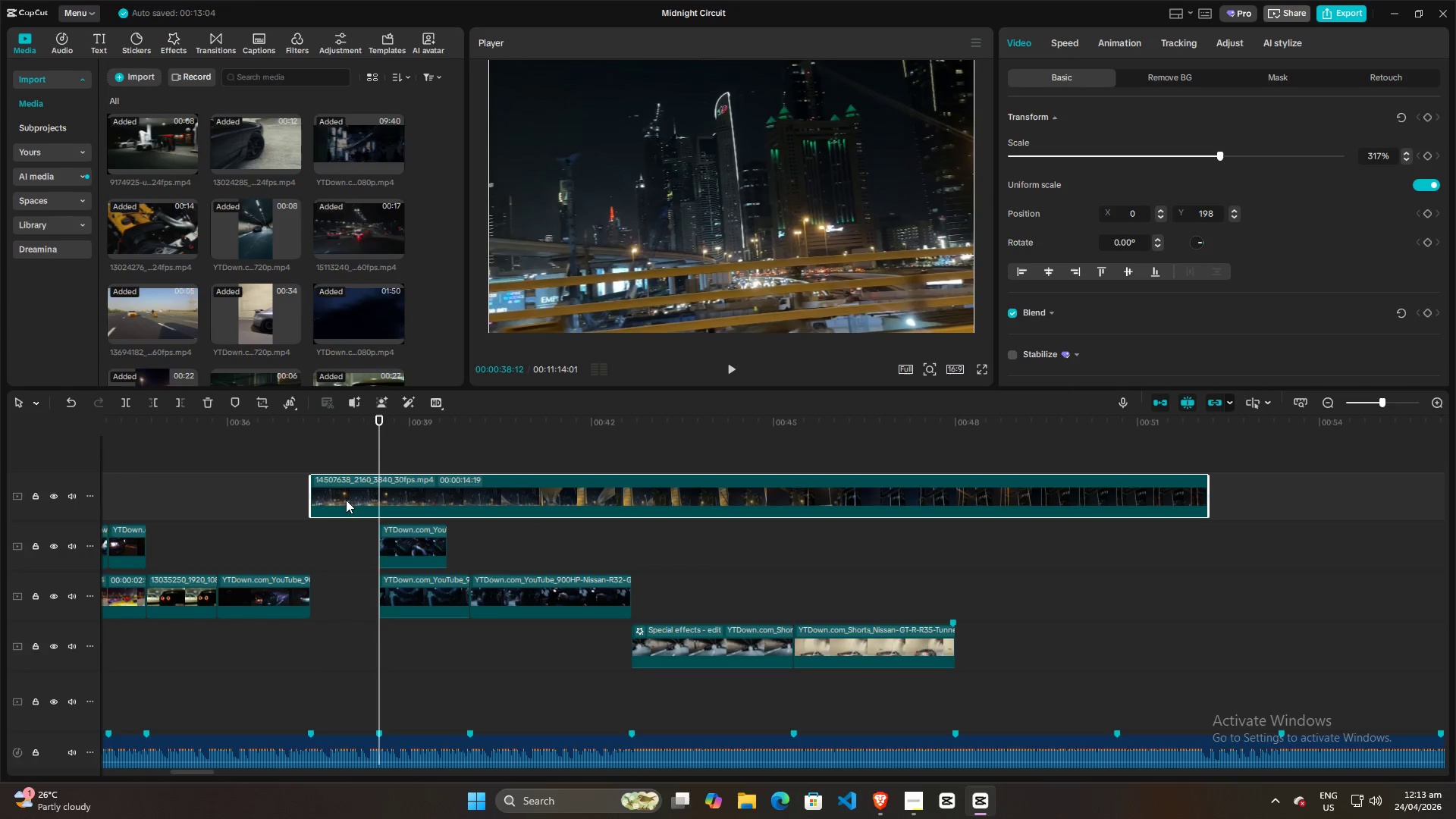 
left_click([346, 500])
 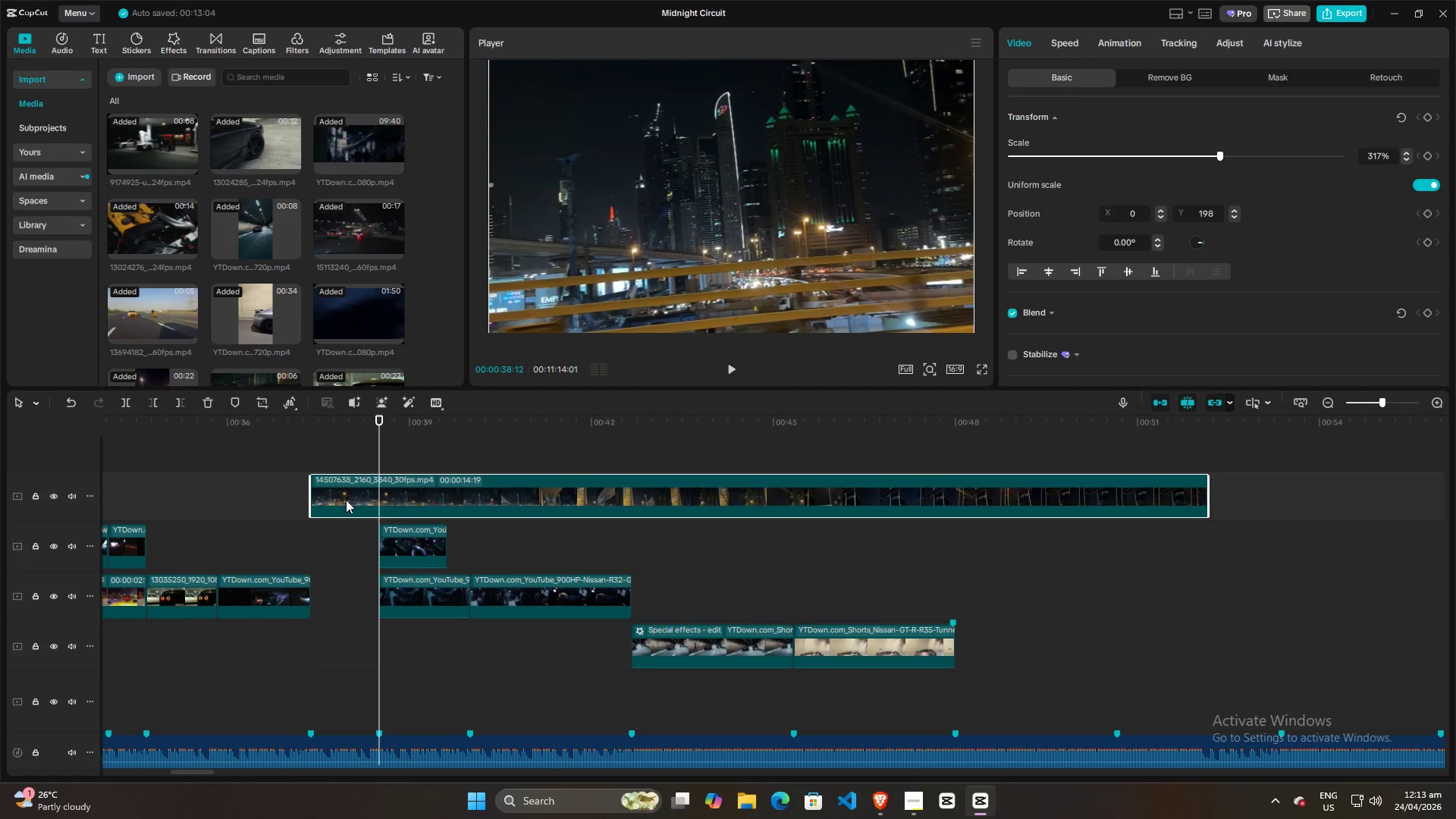 
key(W)
 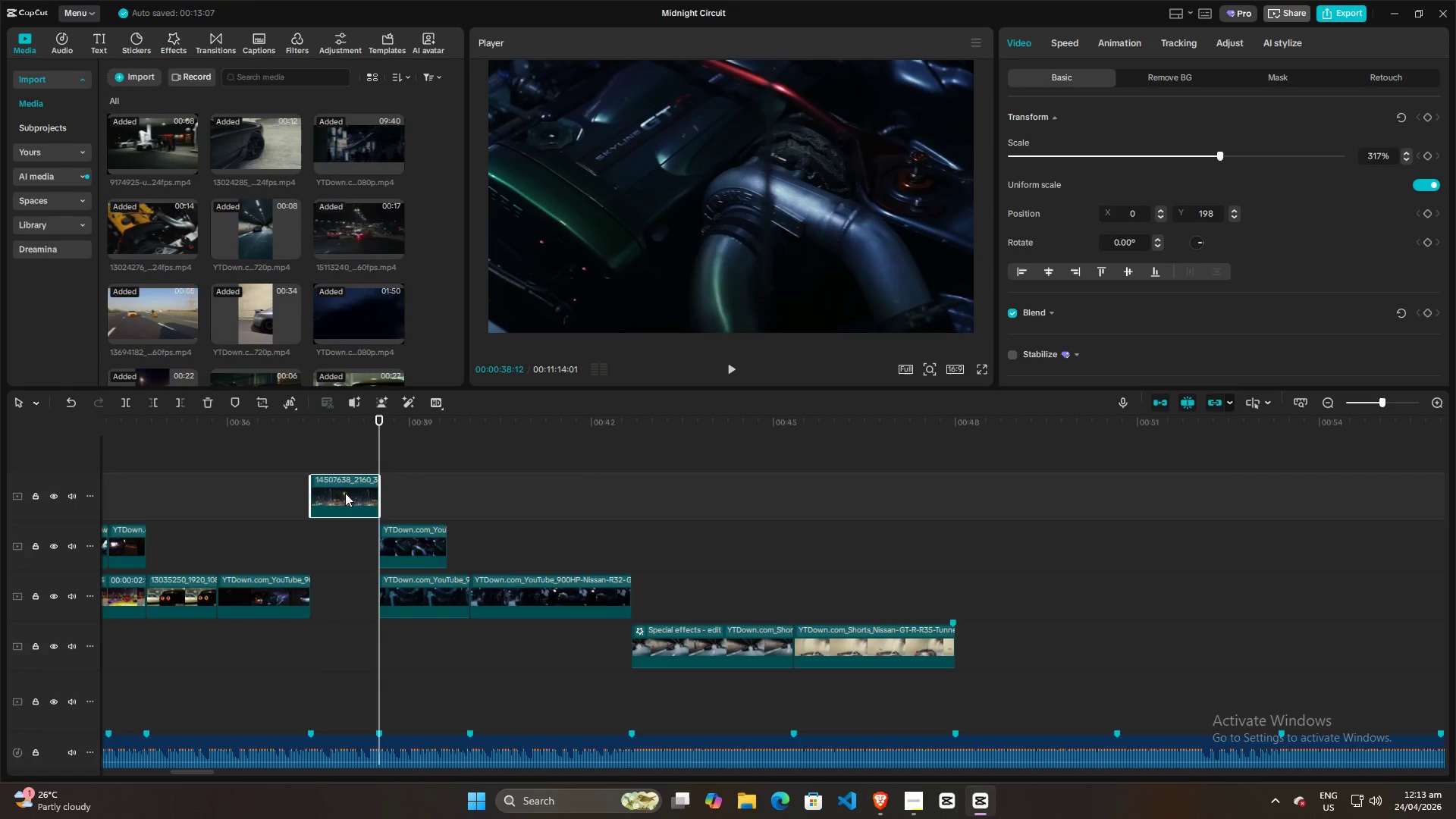 
left_click_drag(start_coordinate=[345, 493], to_coordinate=[340, 589])
 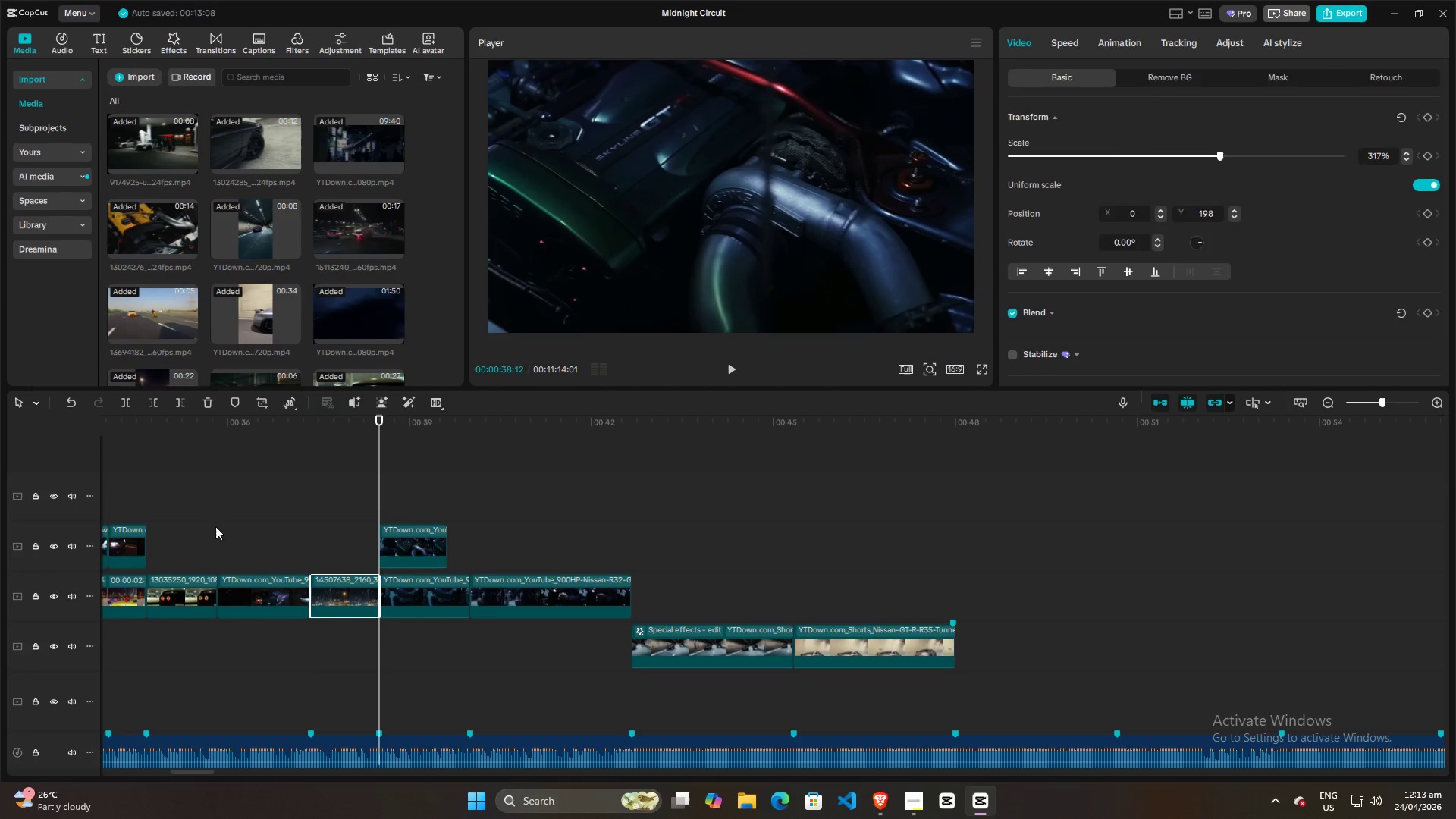 
left_click([199, 522])
 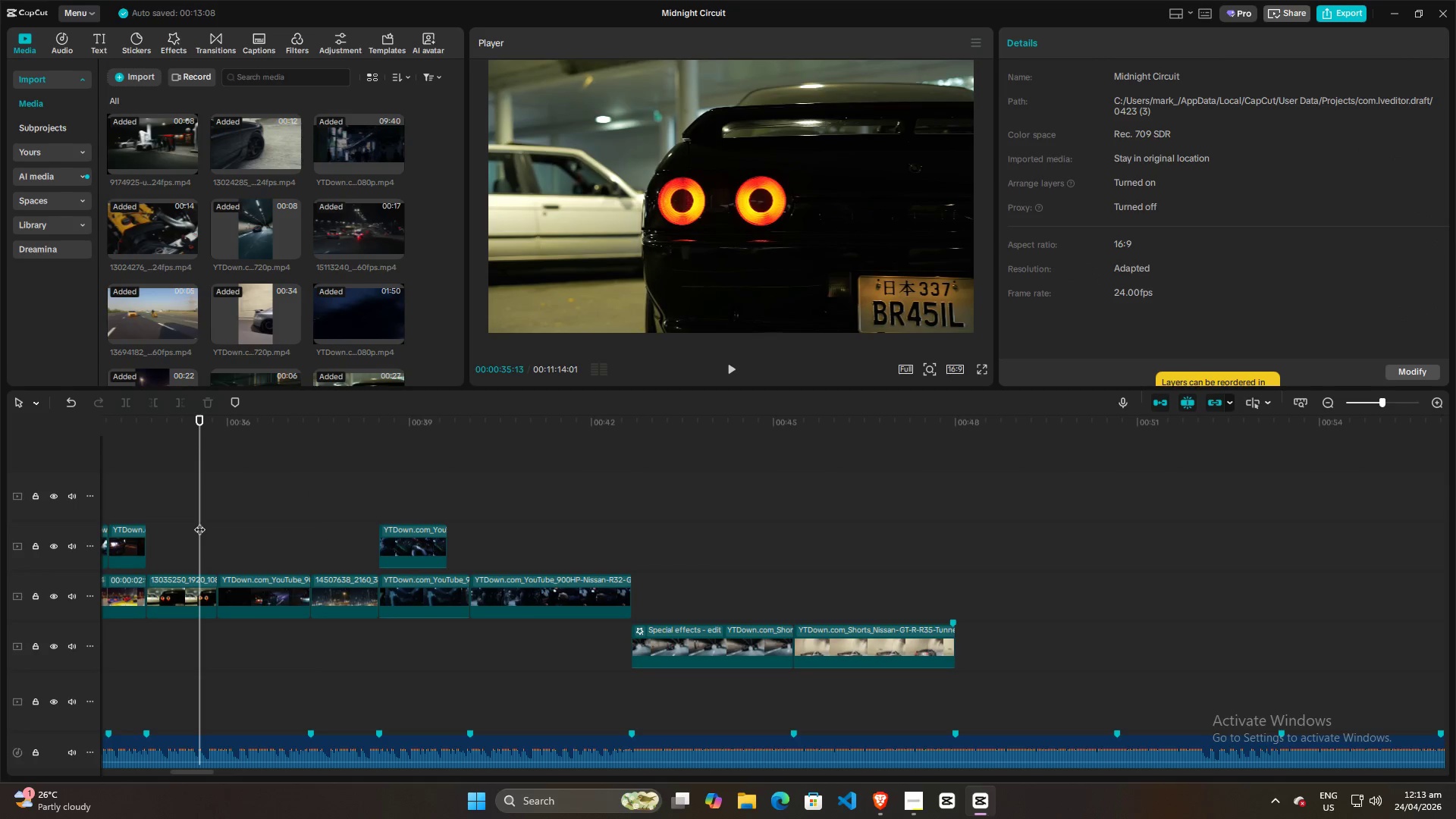 
key(Space)
 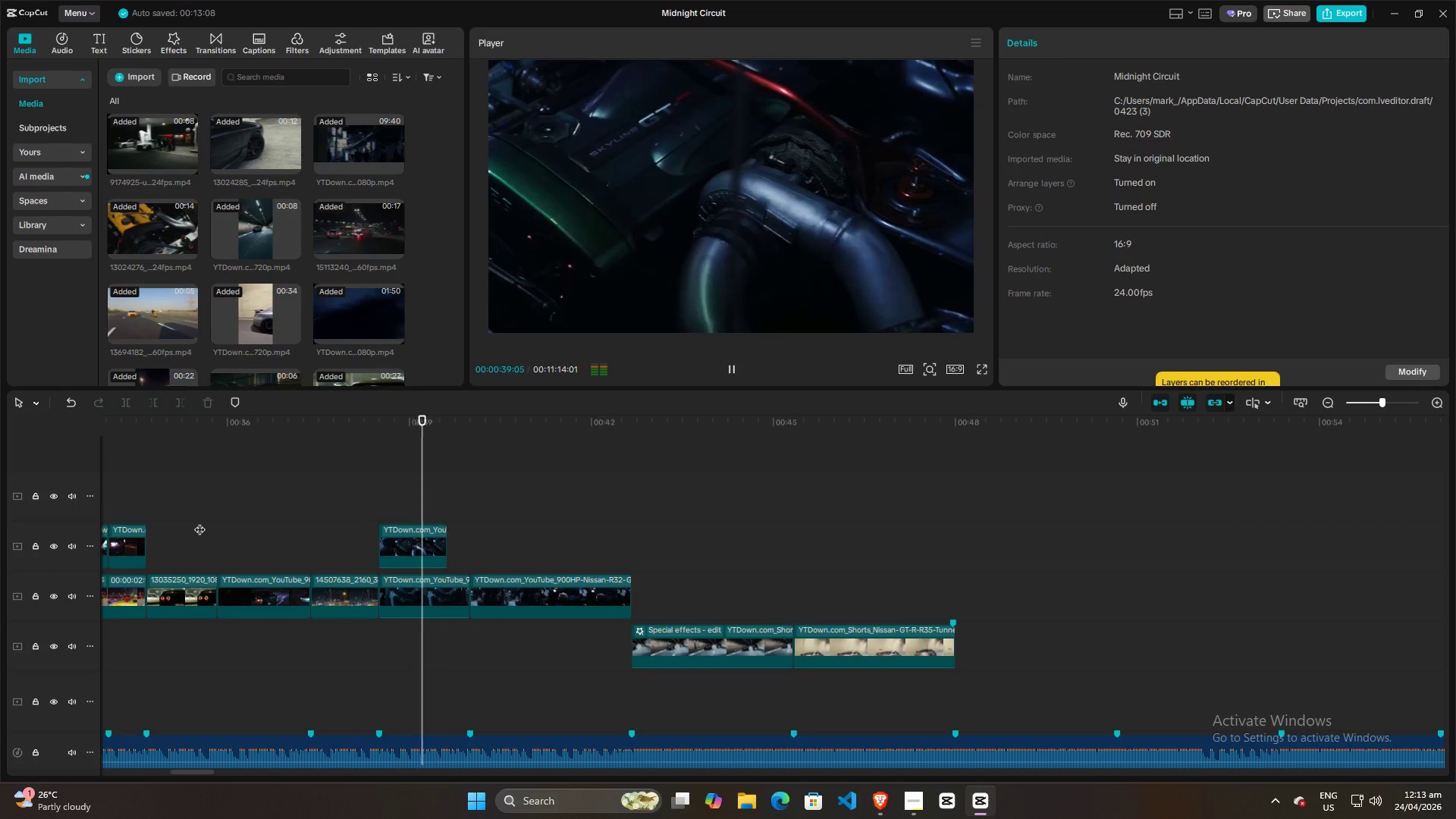 
wait(5.05)
 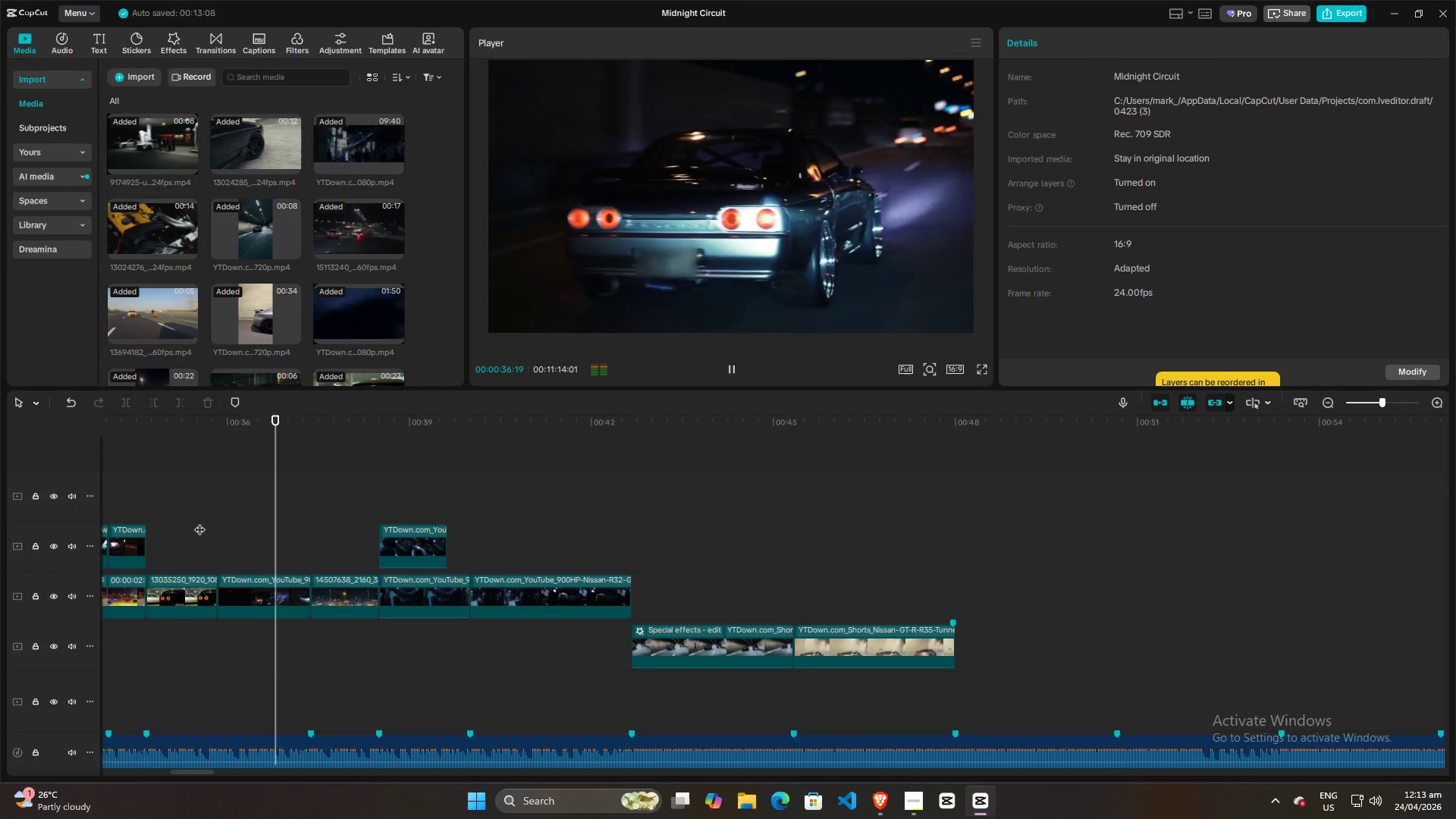 
key(Space)
 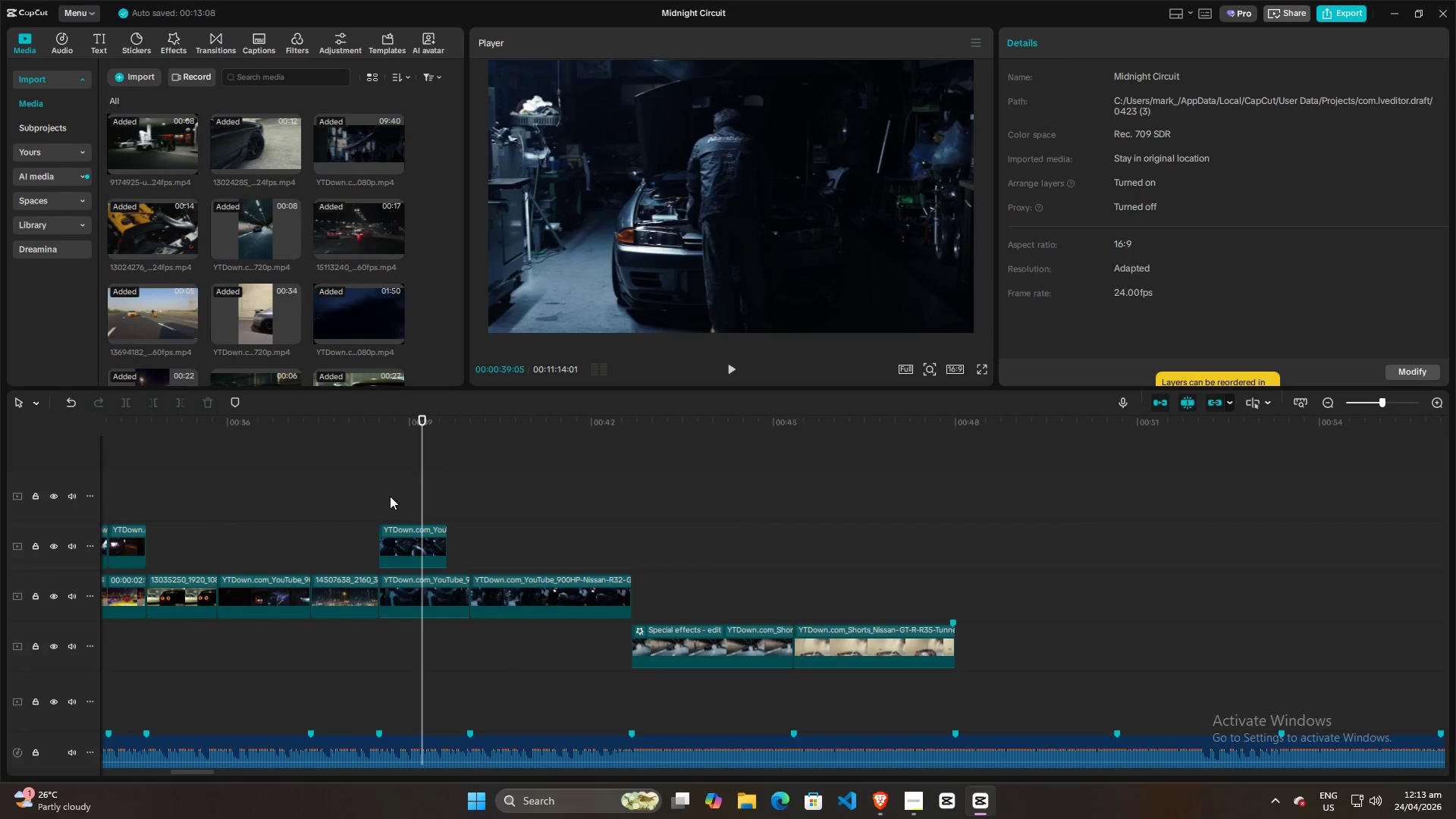 
double_click([360, 492])
 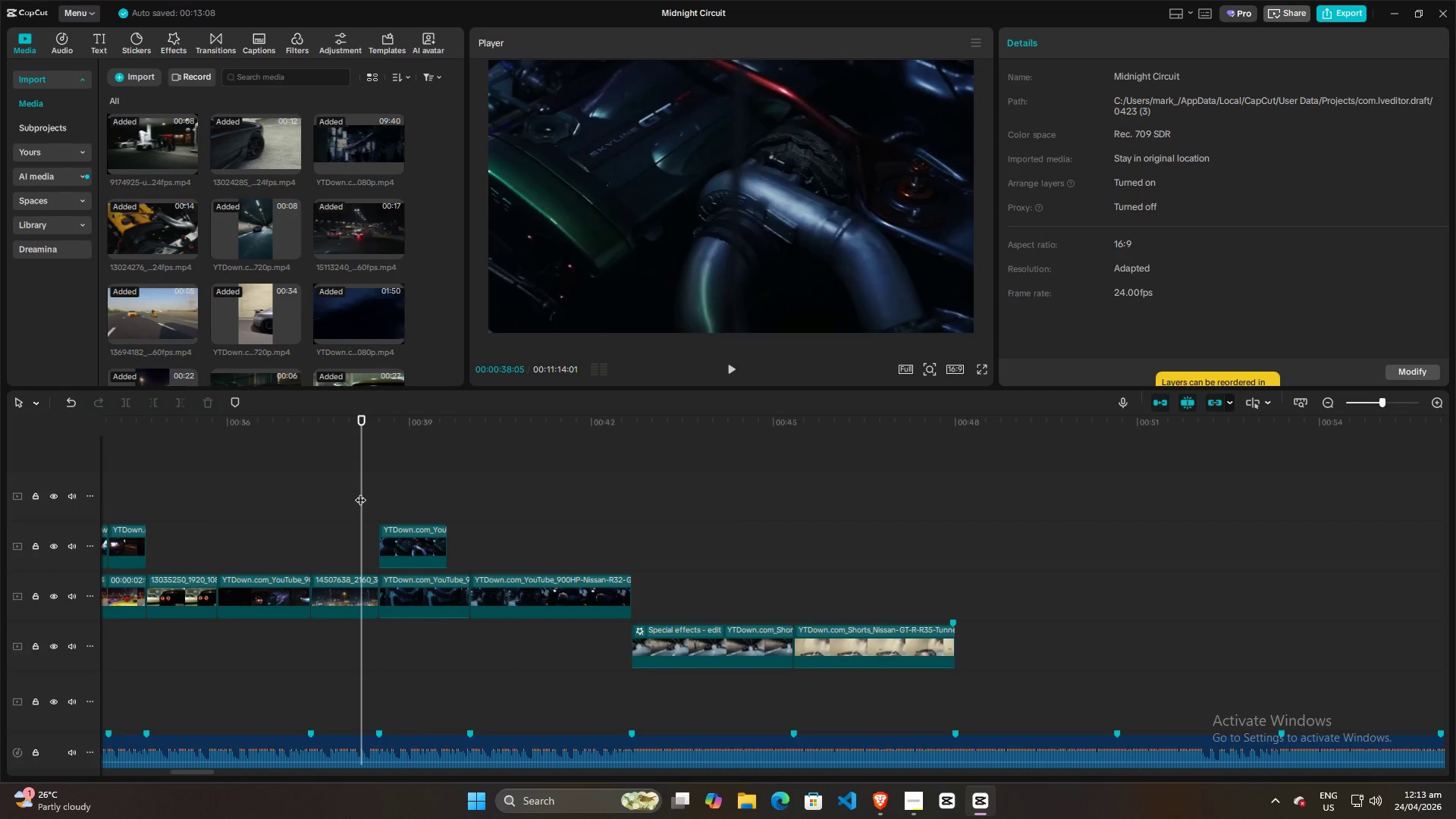 
key(Space)
 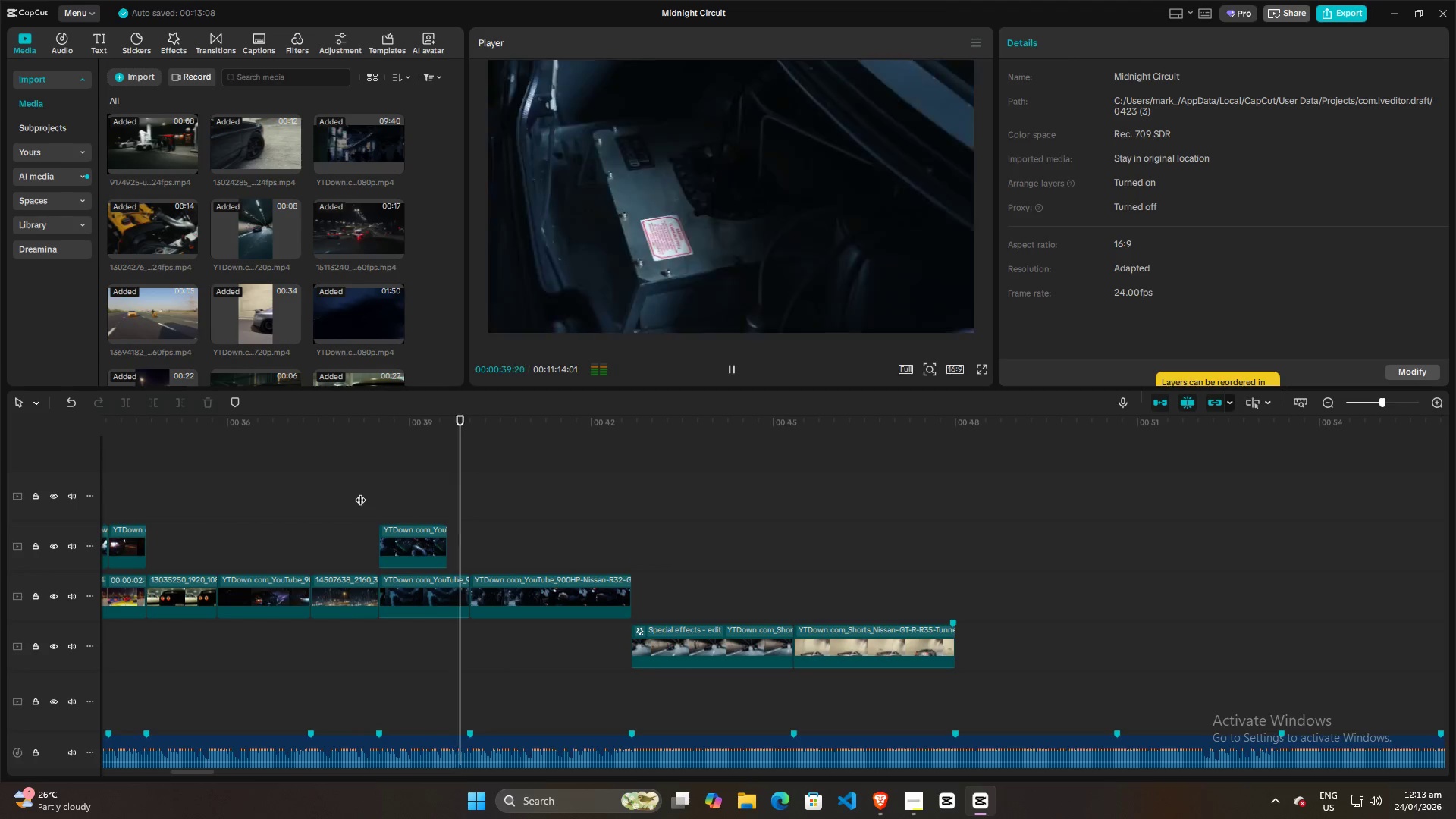 
key(Space)
 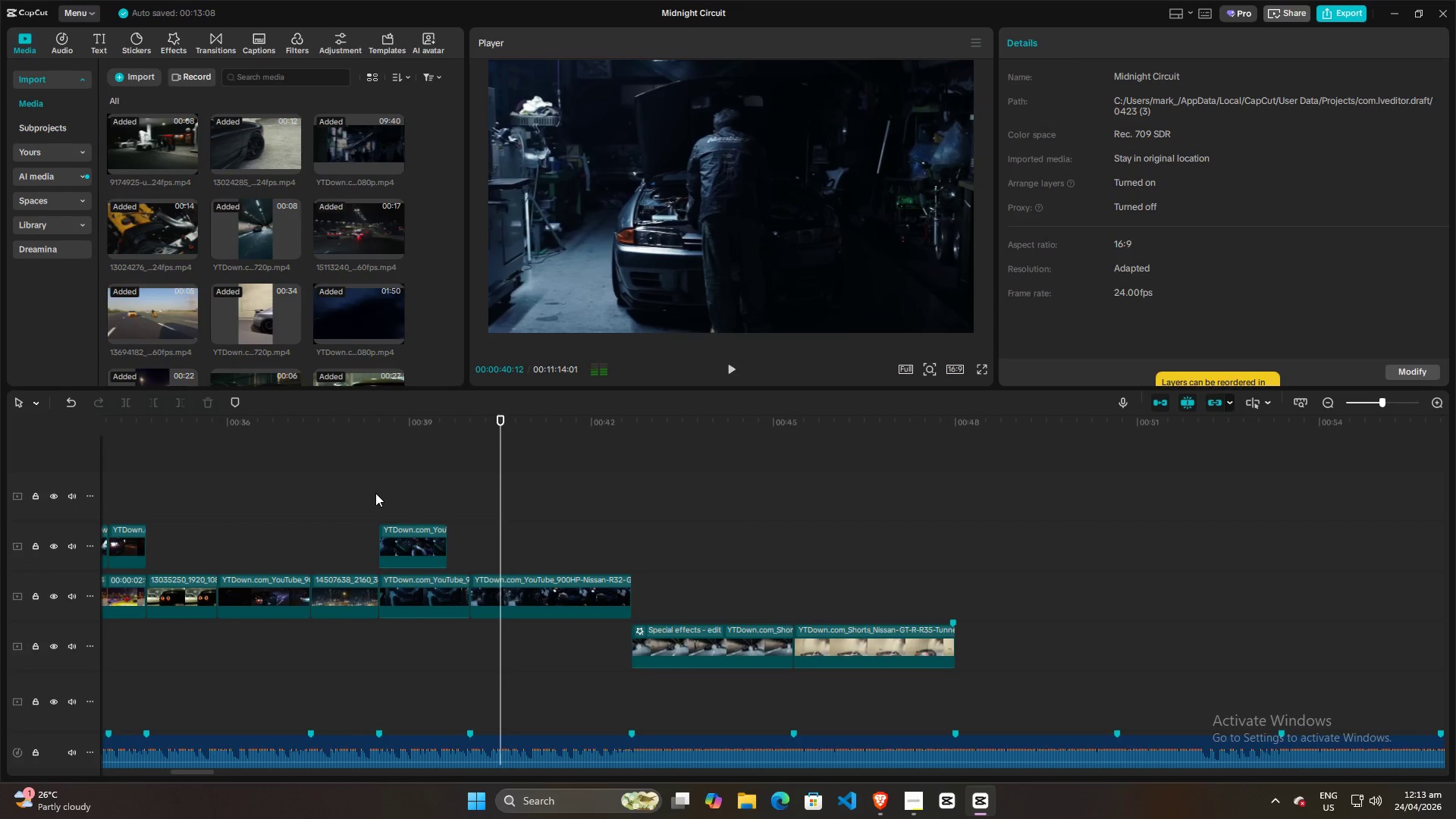 
left_click([364, 497])
 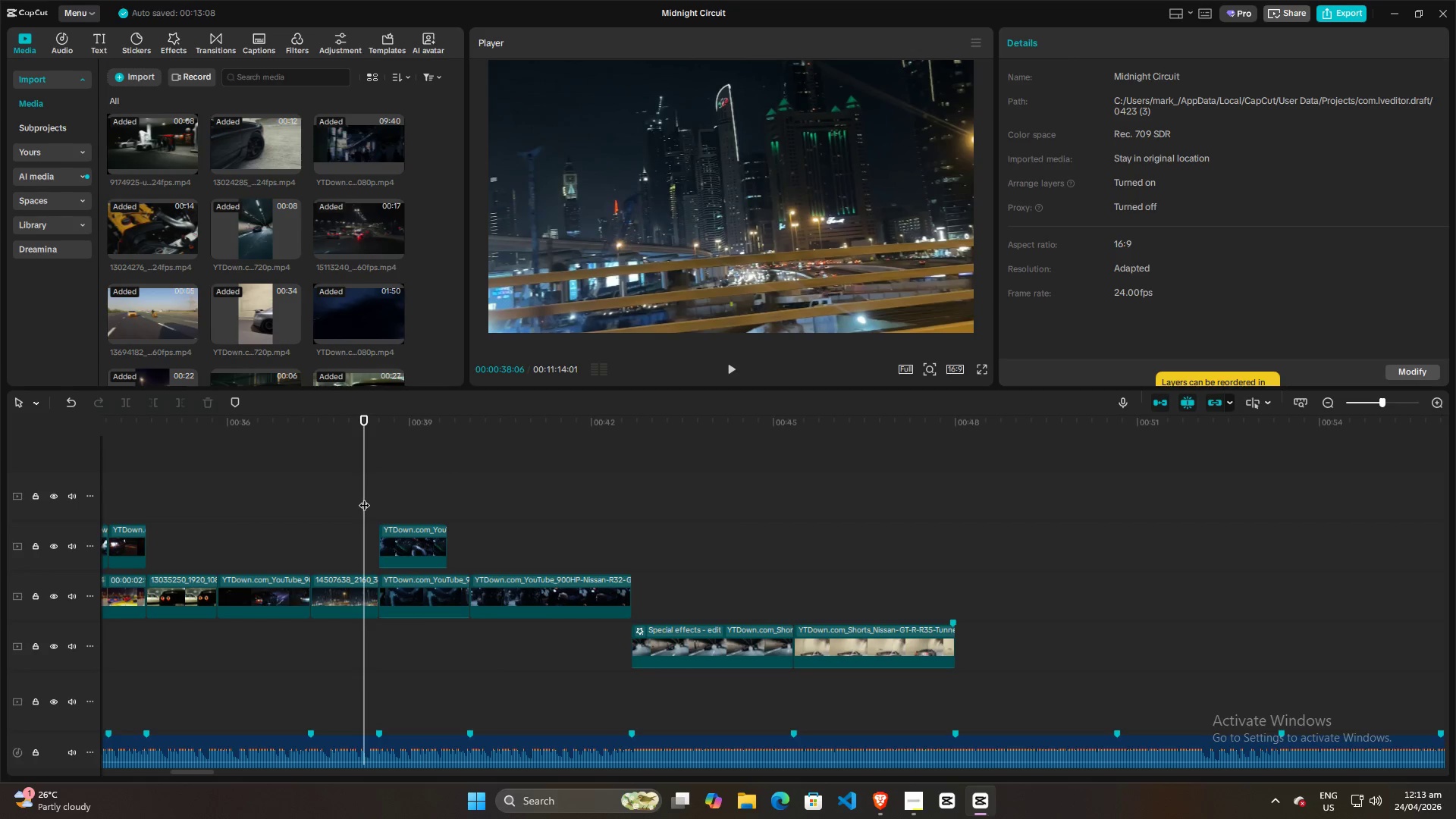 
key(Space)
 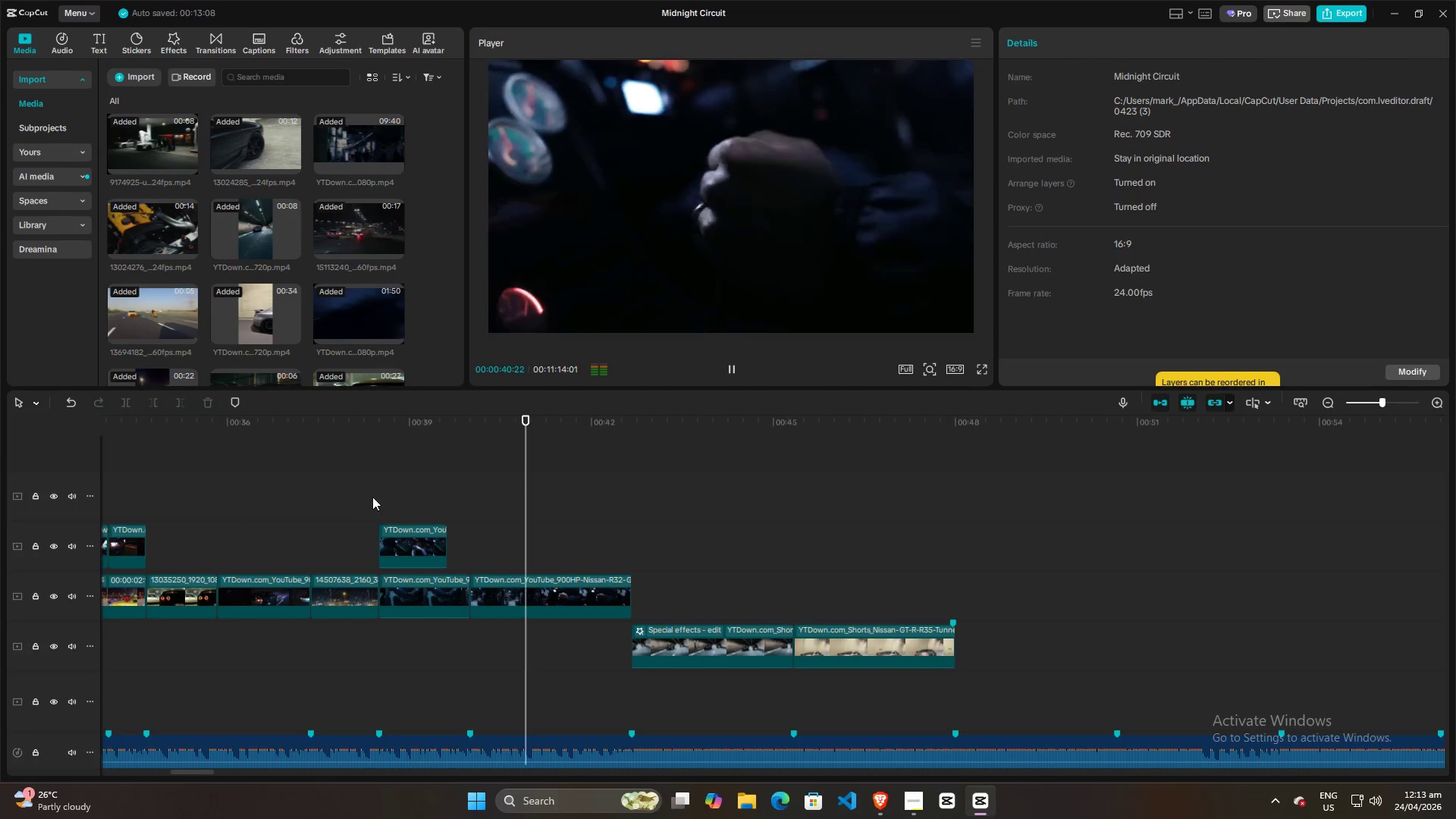 
key(Space)
 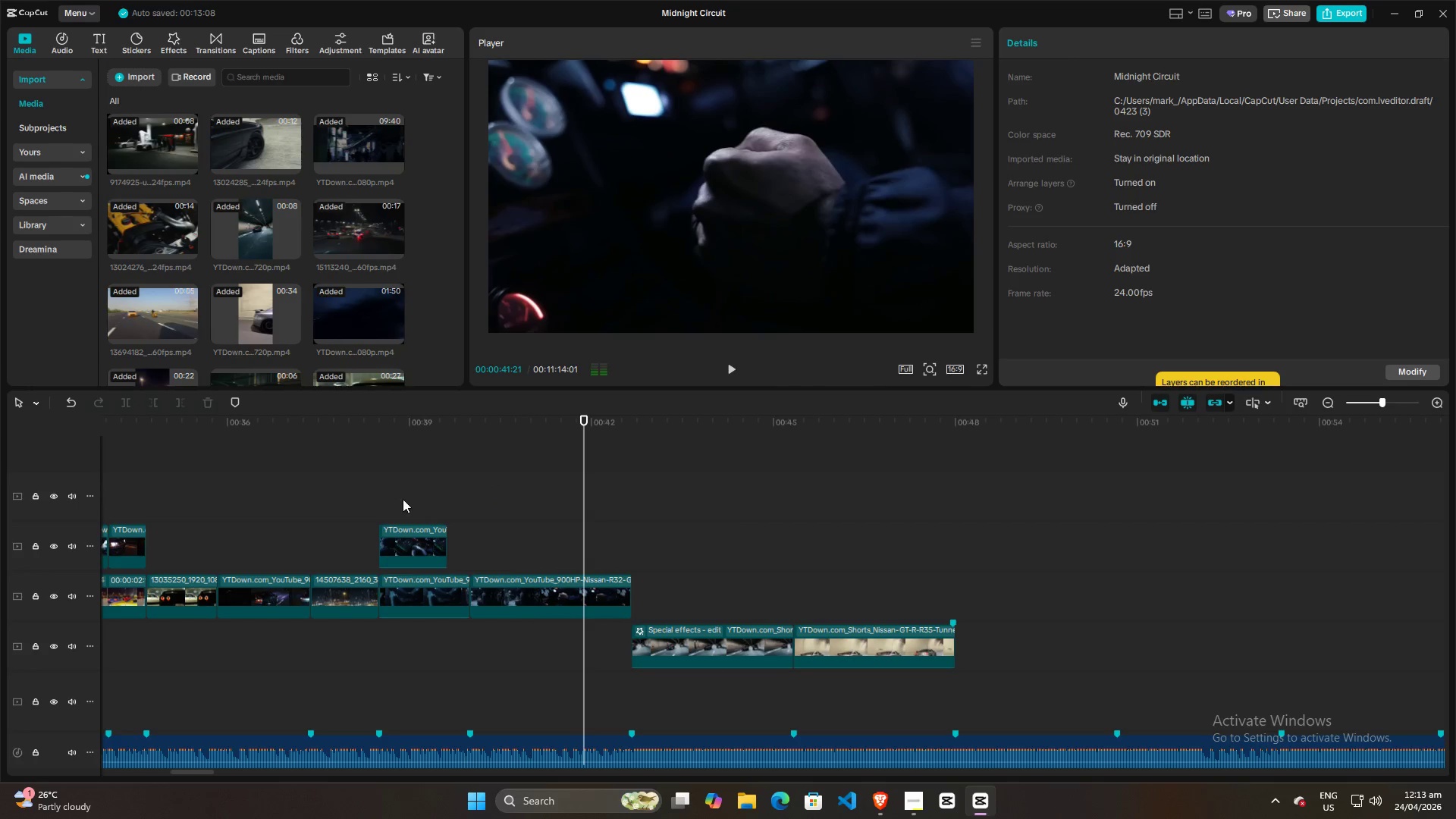 
hold_key(key=ControlLeft, duration=1.48)
scroll: coordinate [384, 488], scroll_direction: down, amount: 9.0
 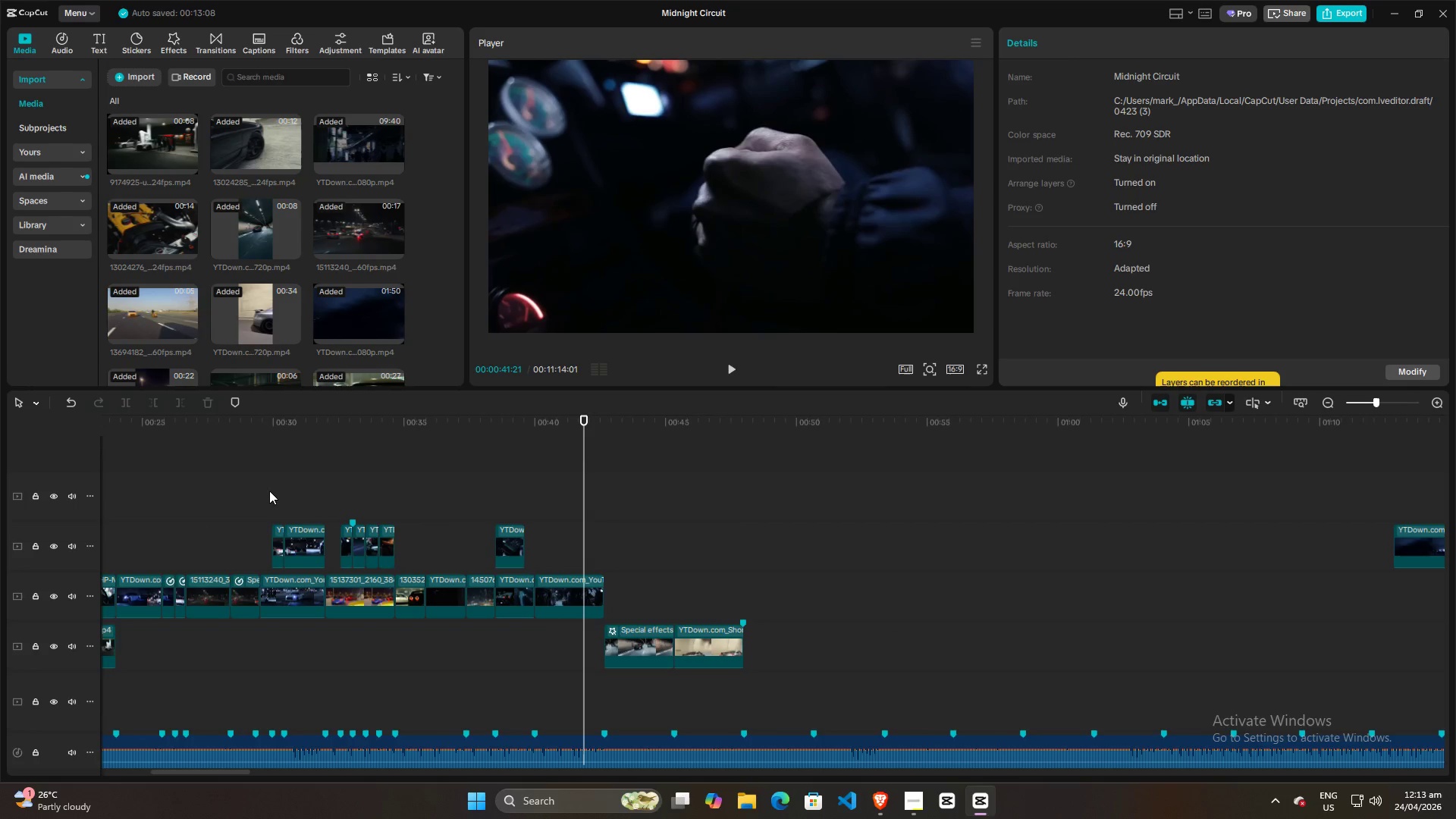 
left_click([263, 491])
 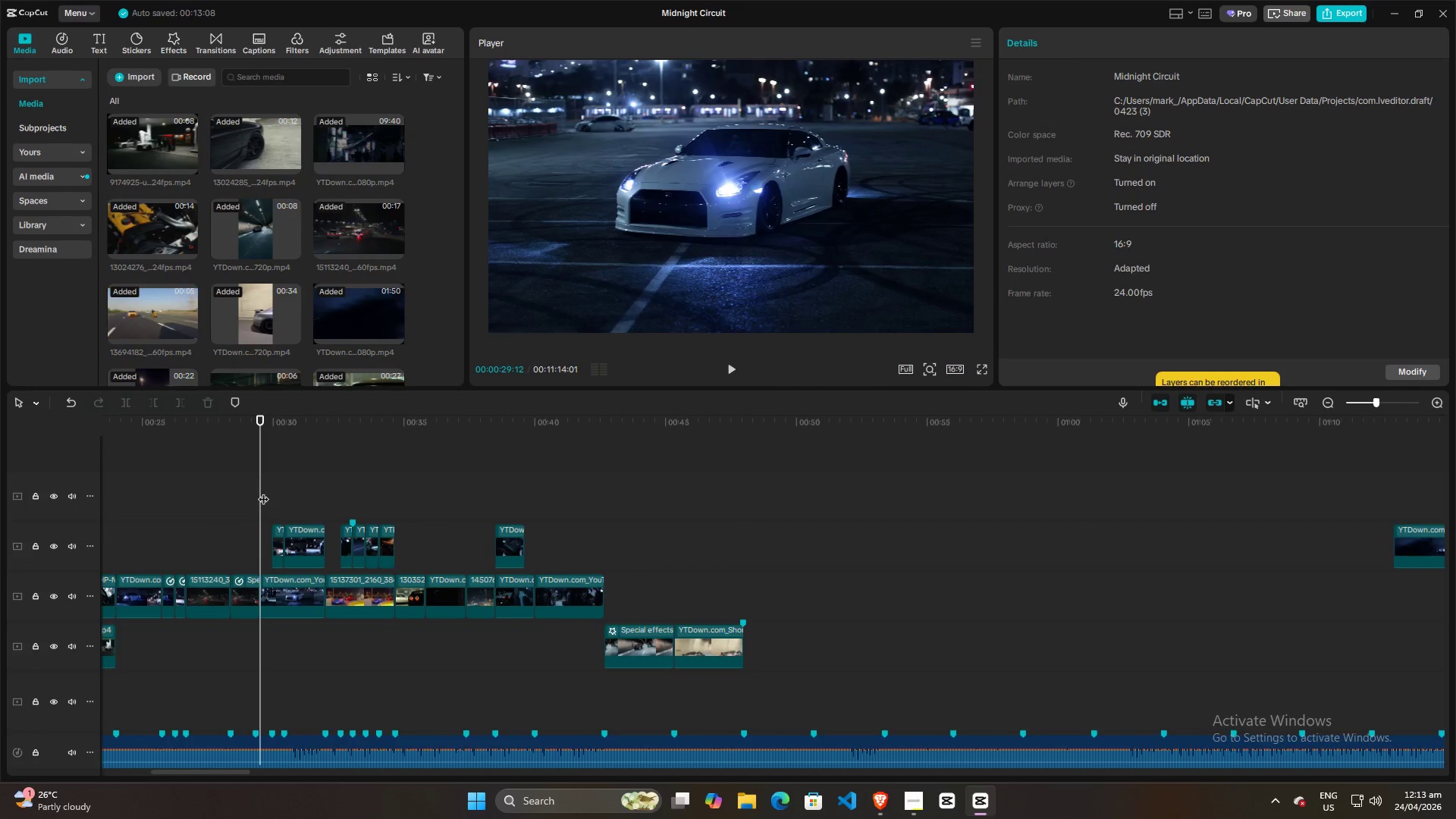 
key(Space)
 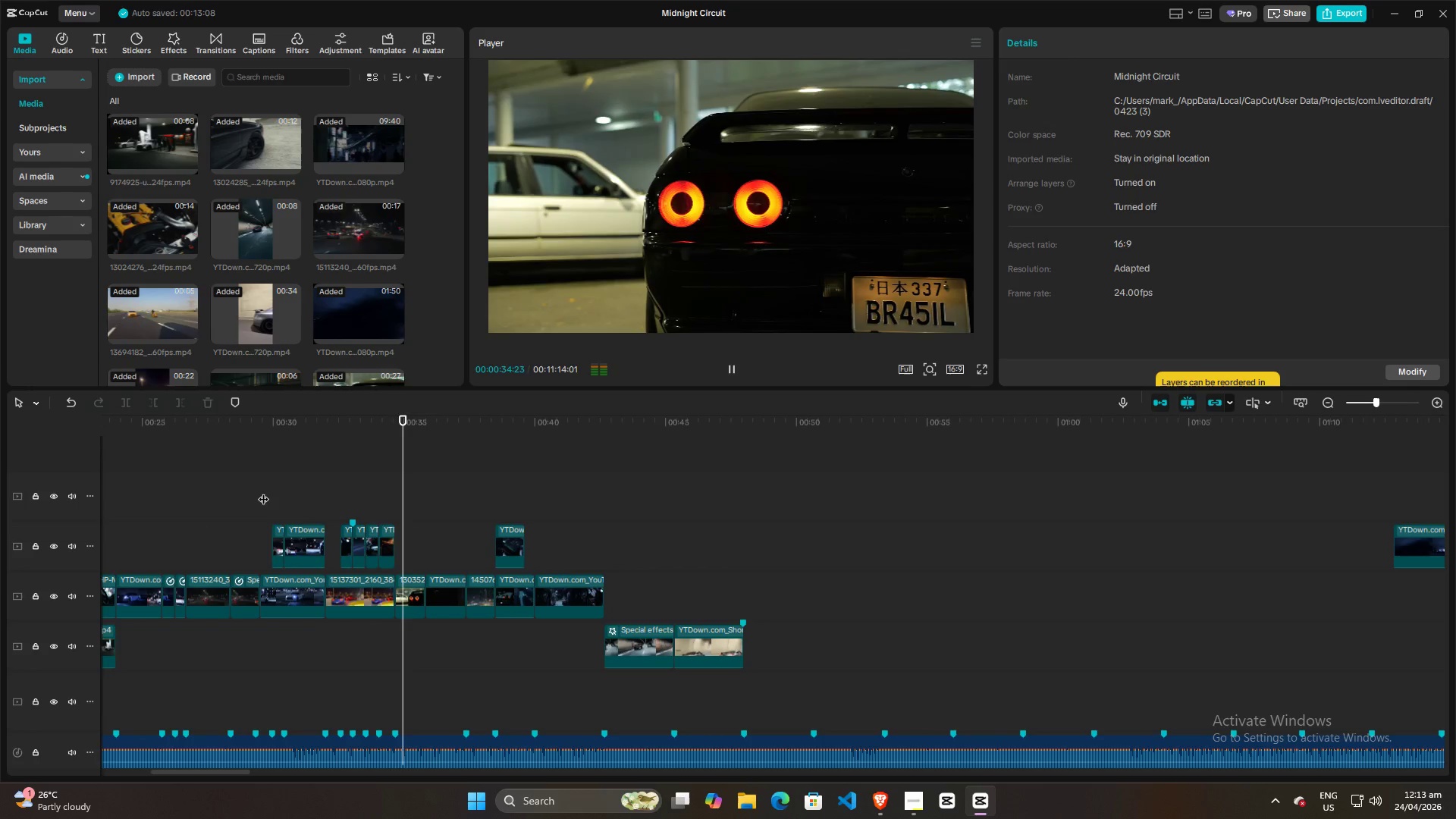 
wait(7.3)
 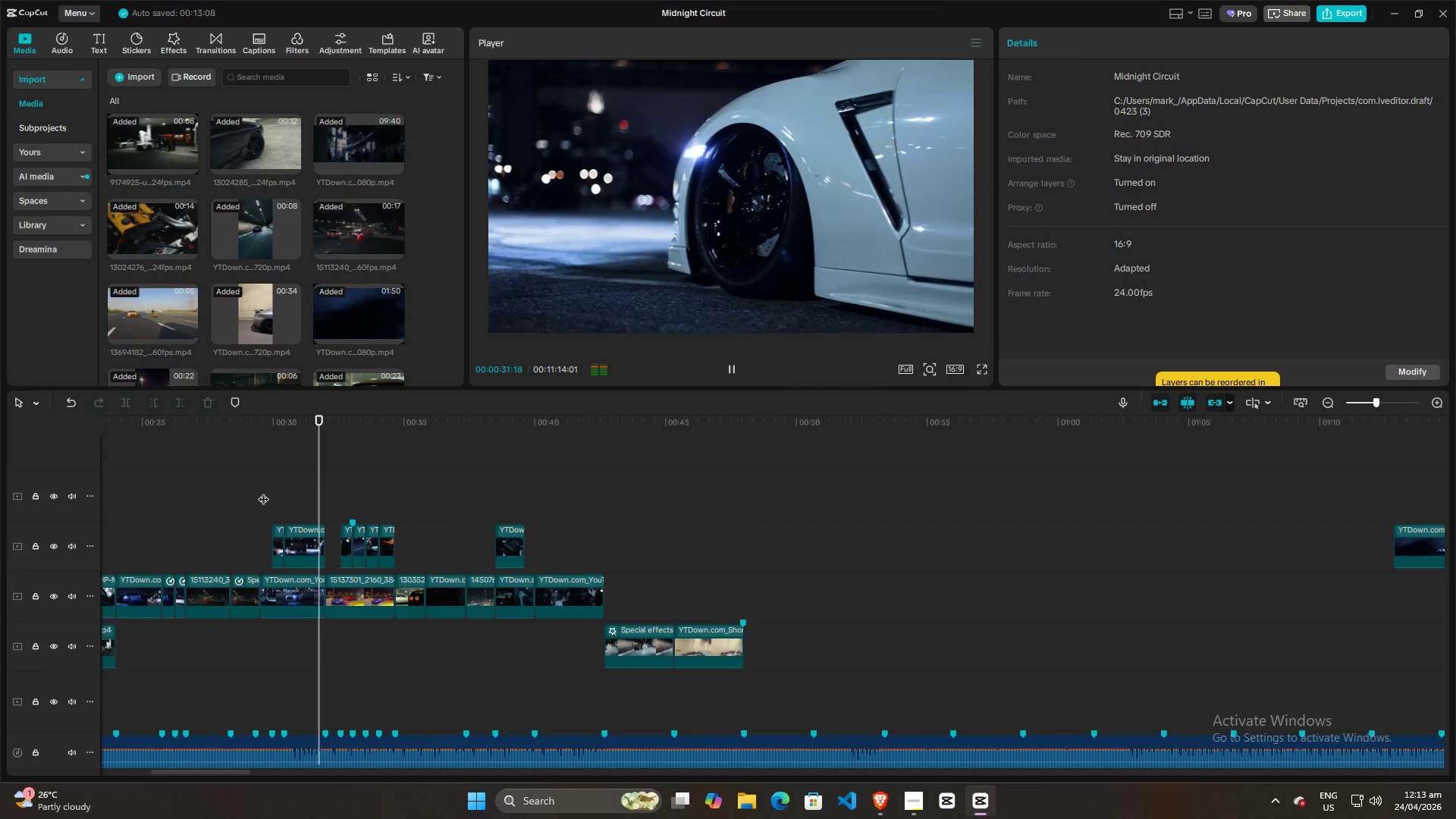 
key(Space)
 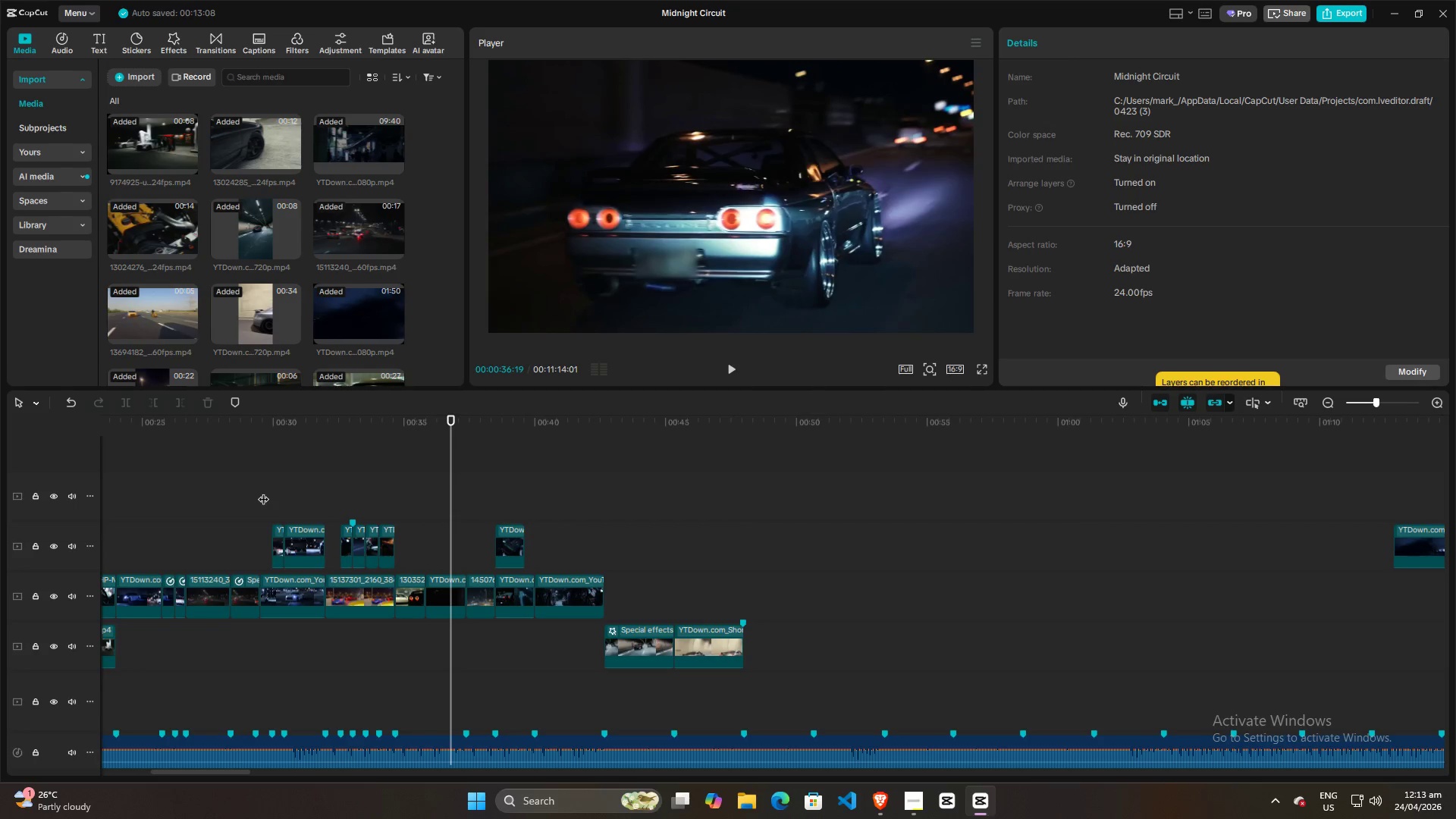 
key(Space)
 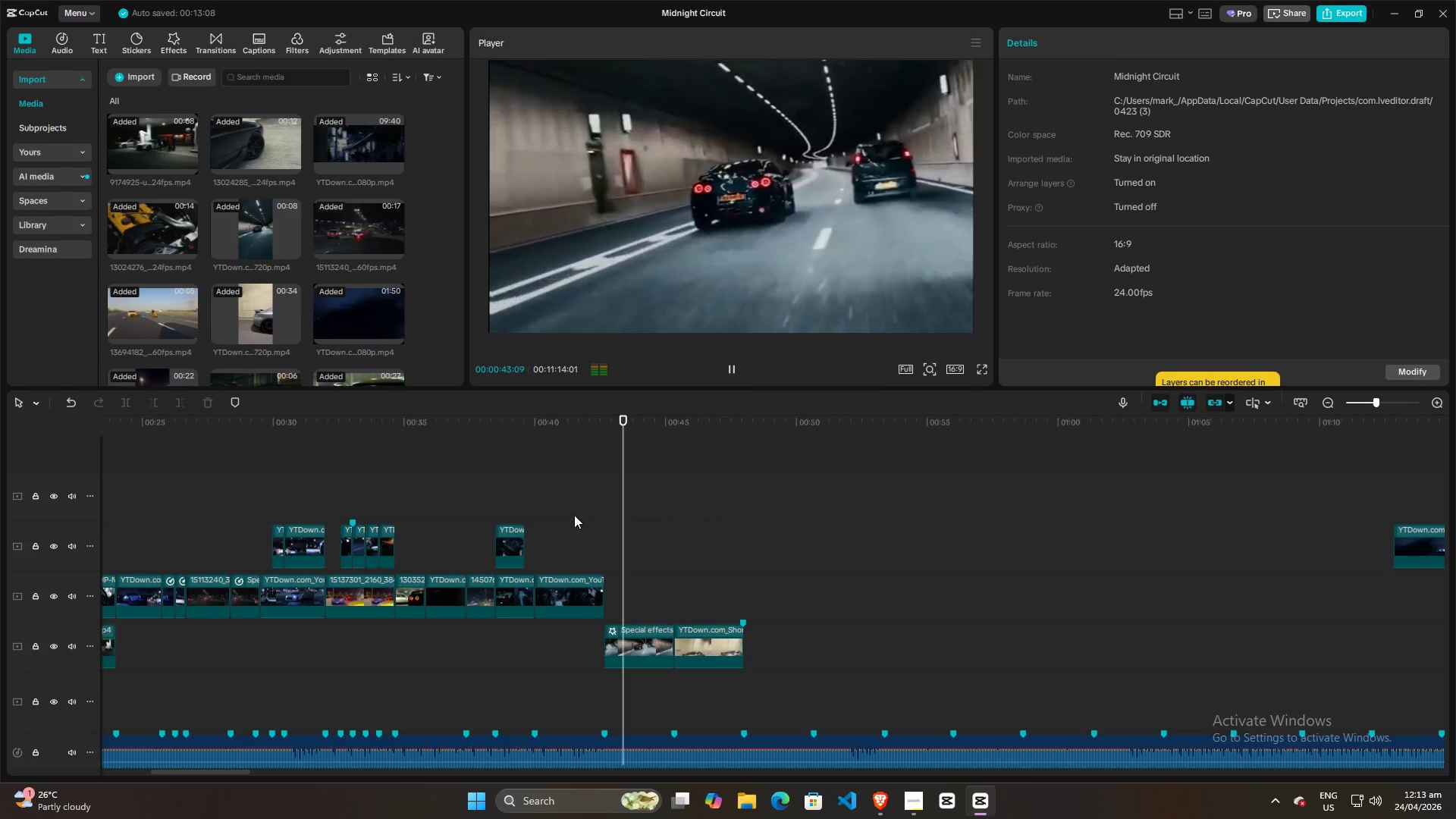 
wait(11.64)
 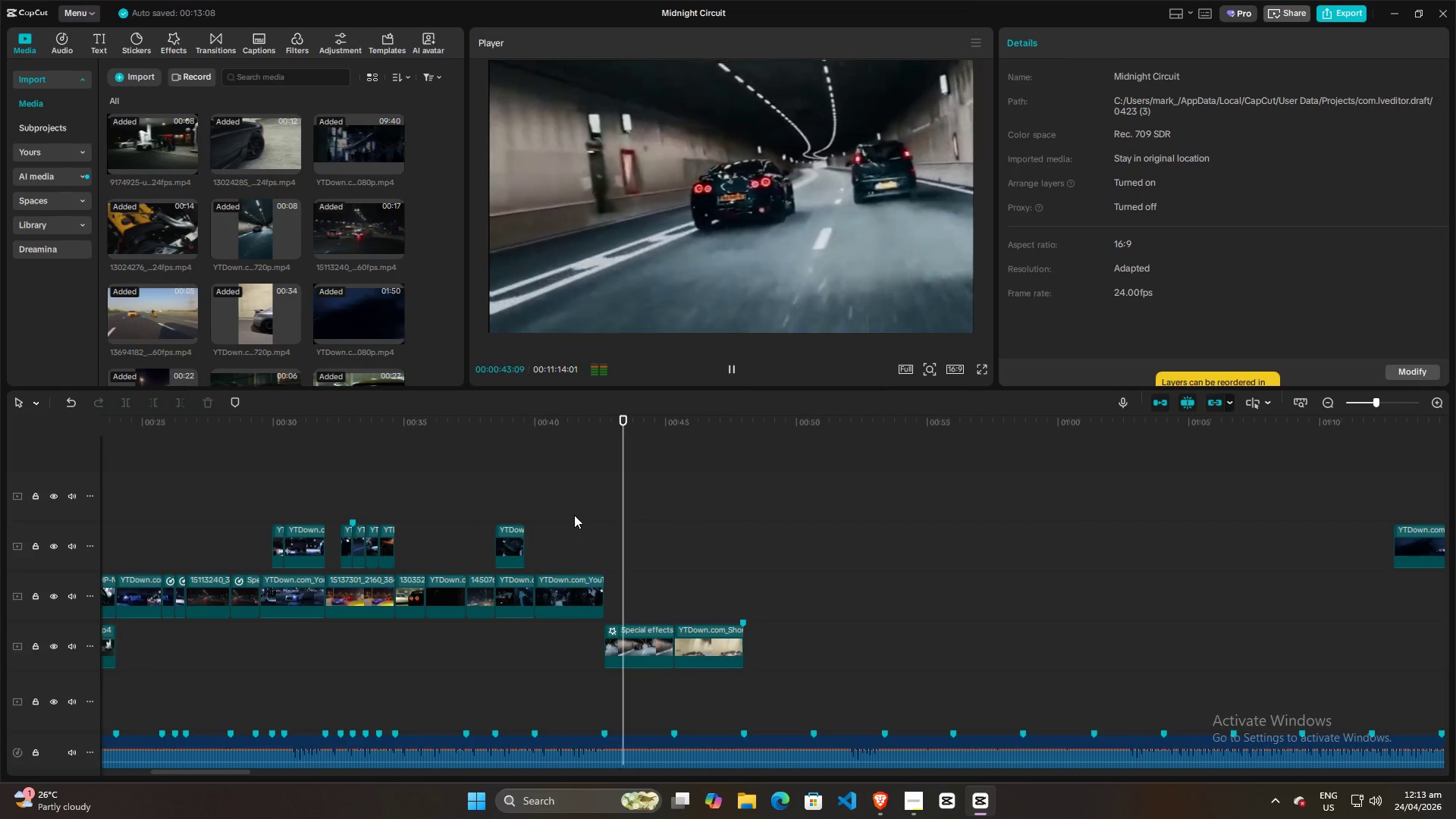 
key(Space)
 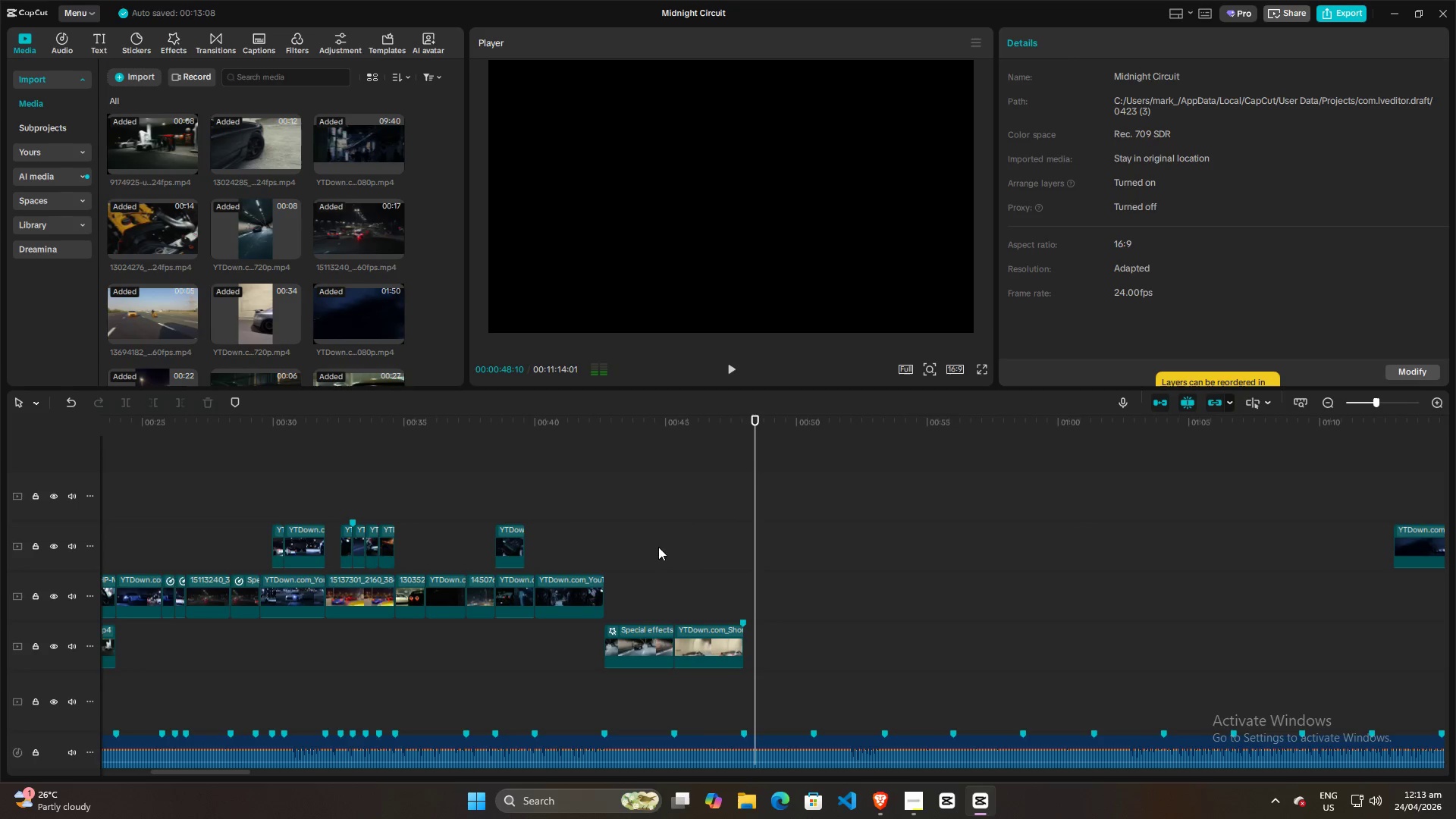 
left_click([602, 543])
 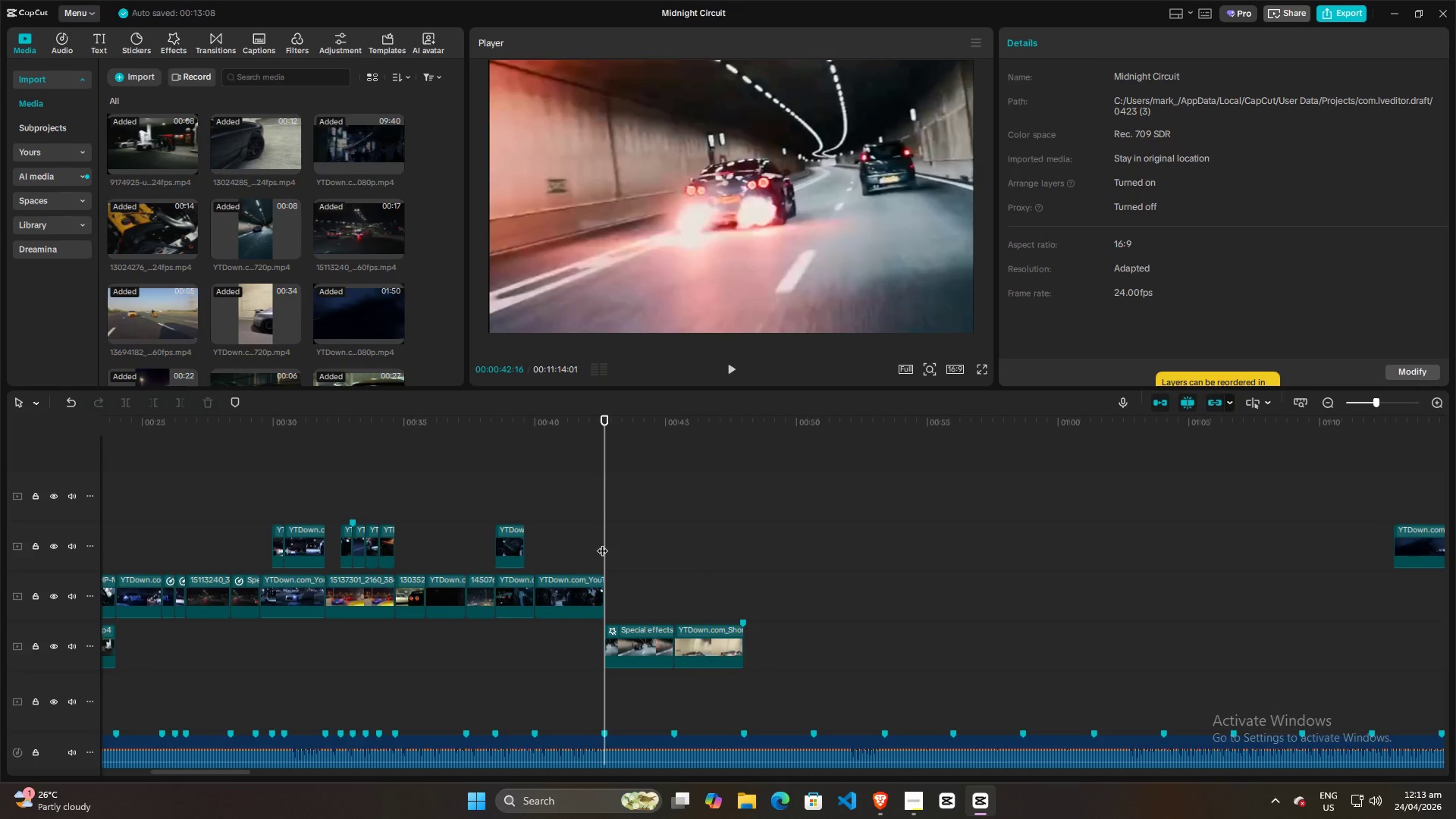 
left_click_drag(start_coordinate=[602, 543], to_coordinate=[627, 541])
 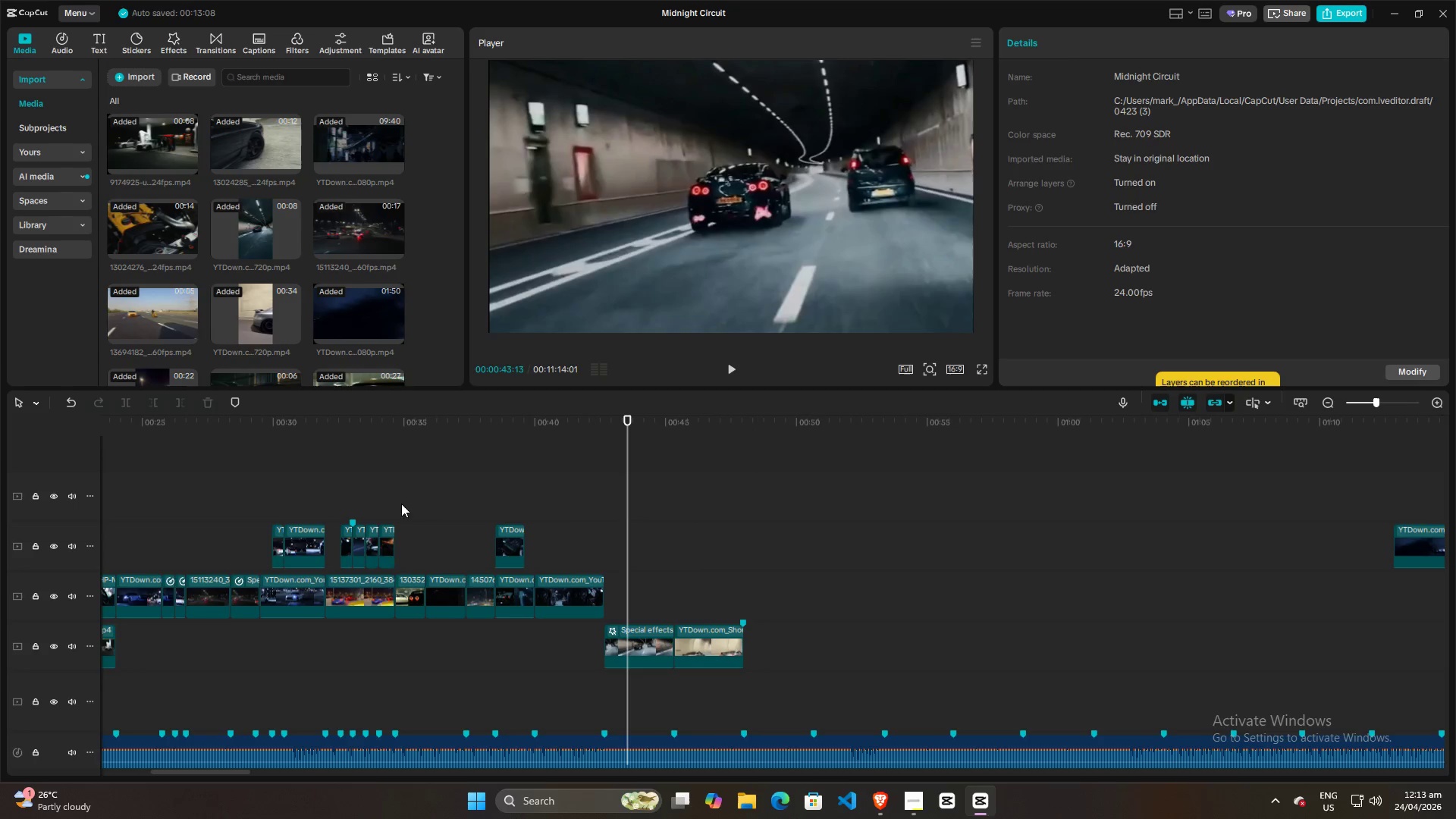 
left_click([382, 500])
 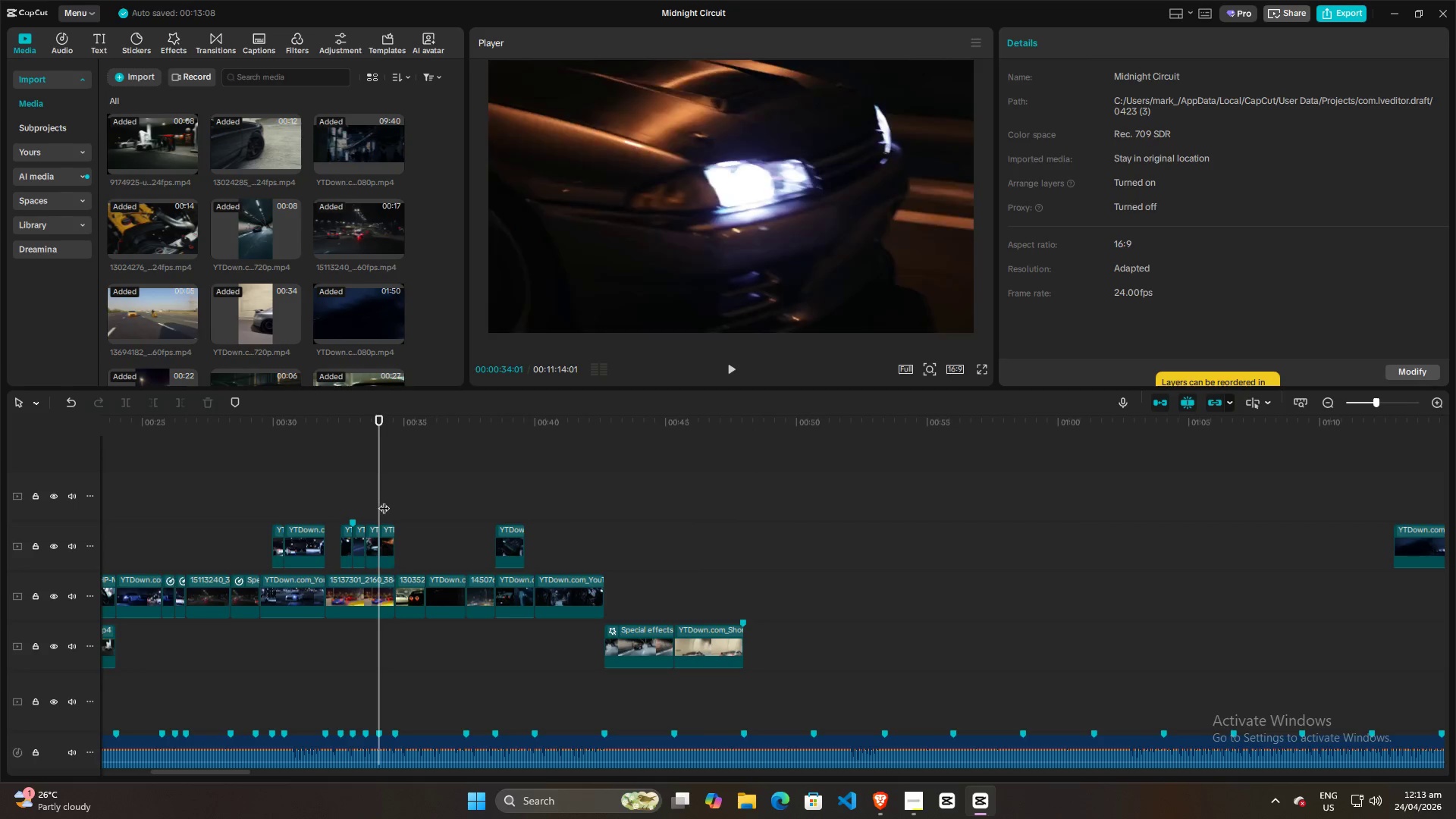 
hold_key(key=ControlLeft, duration=0.52)
 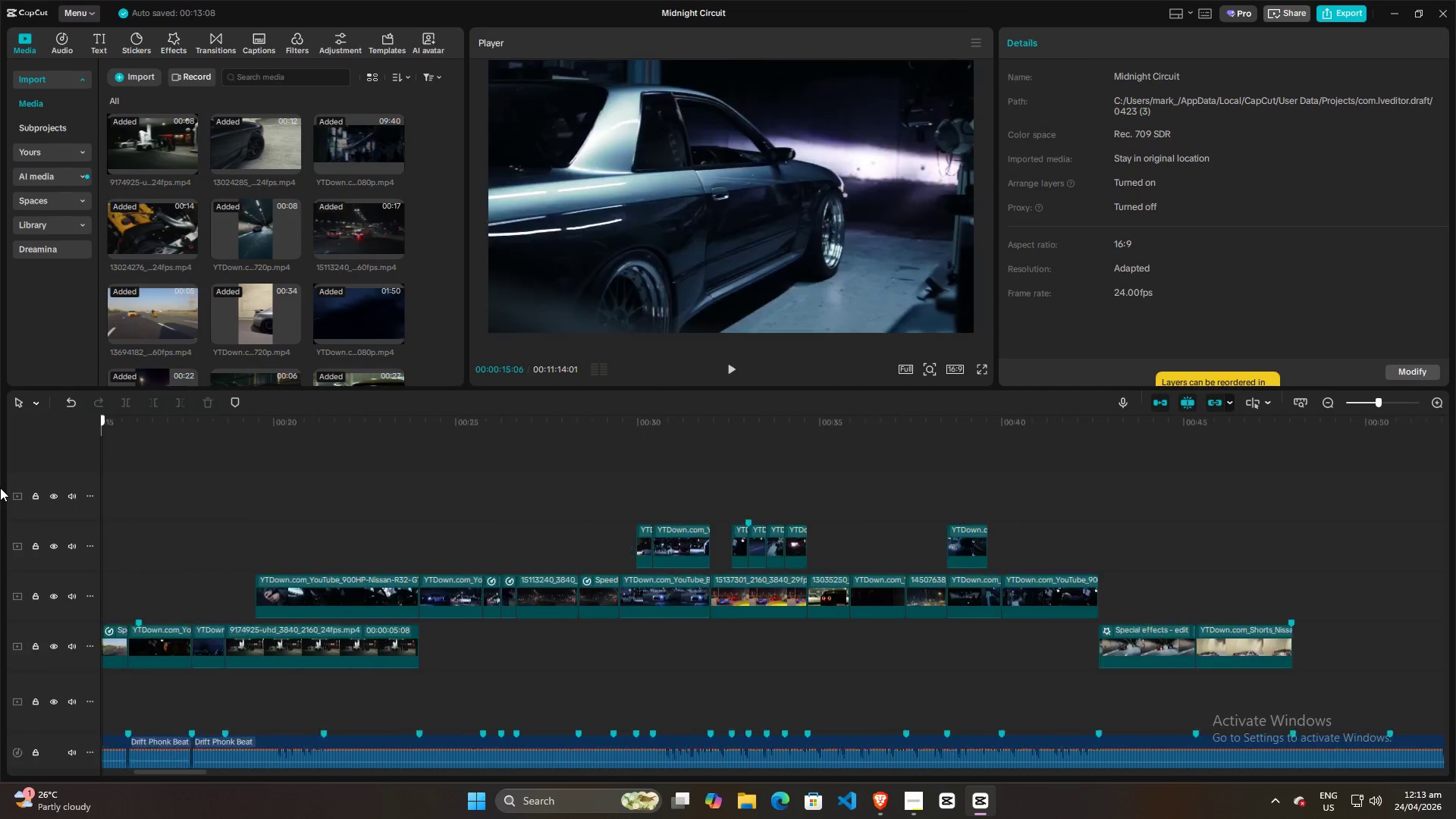 
left_click_drag(start_coordinate=[379, 484], to_coordinate=[0, 490])
 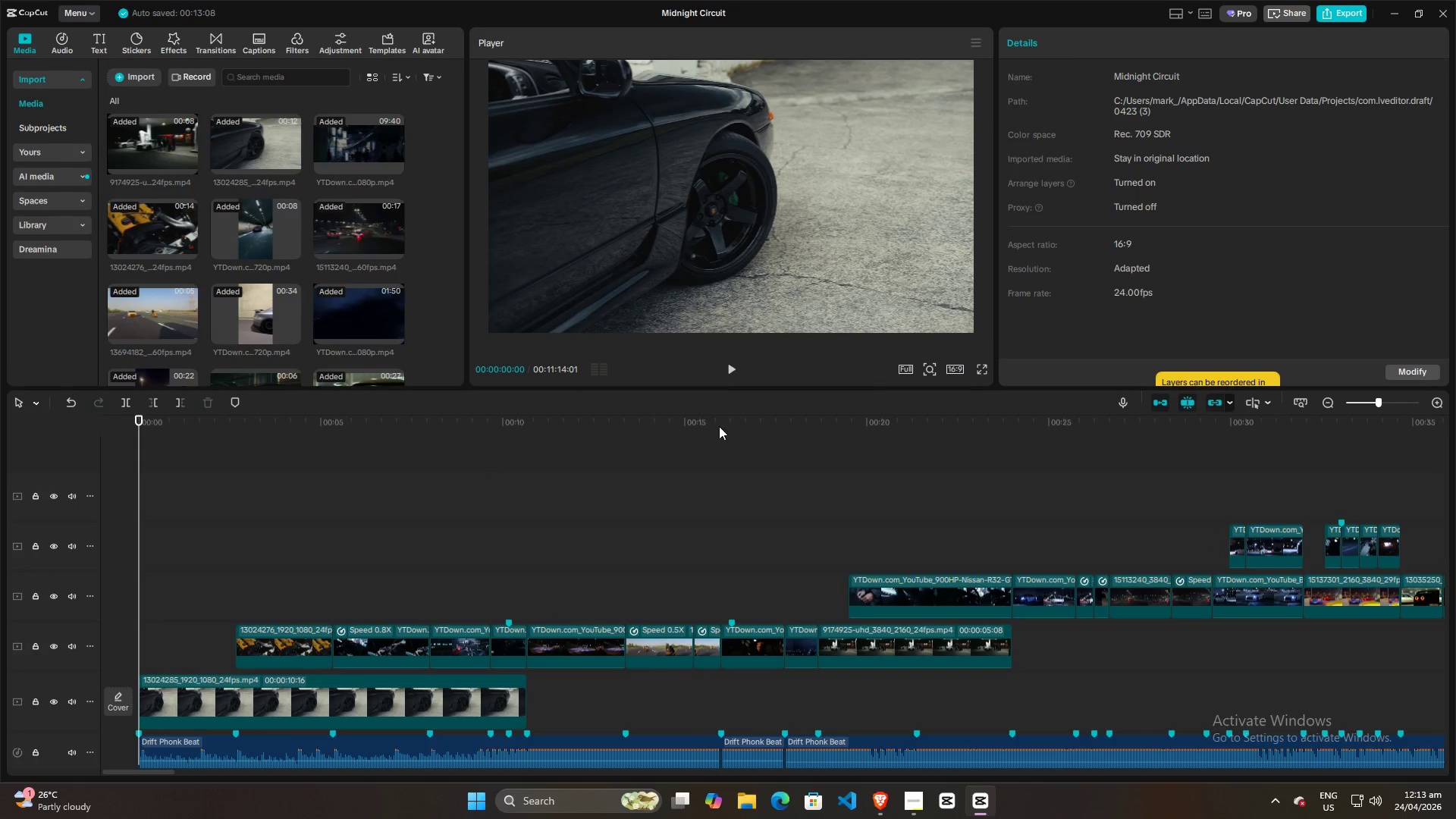 
scroll: coordinate [390, 512], scroll_direction: up, amount: 3.0
 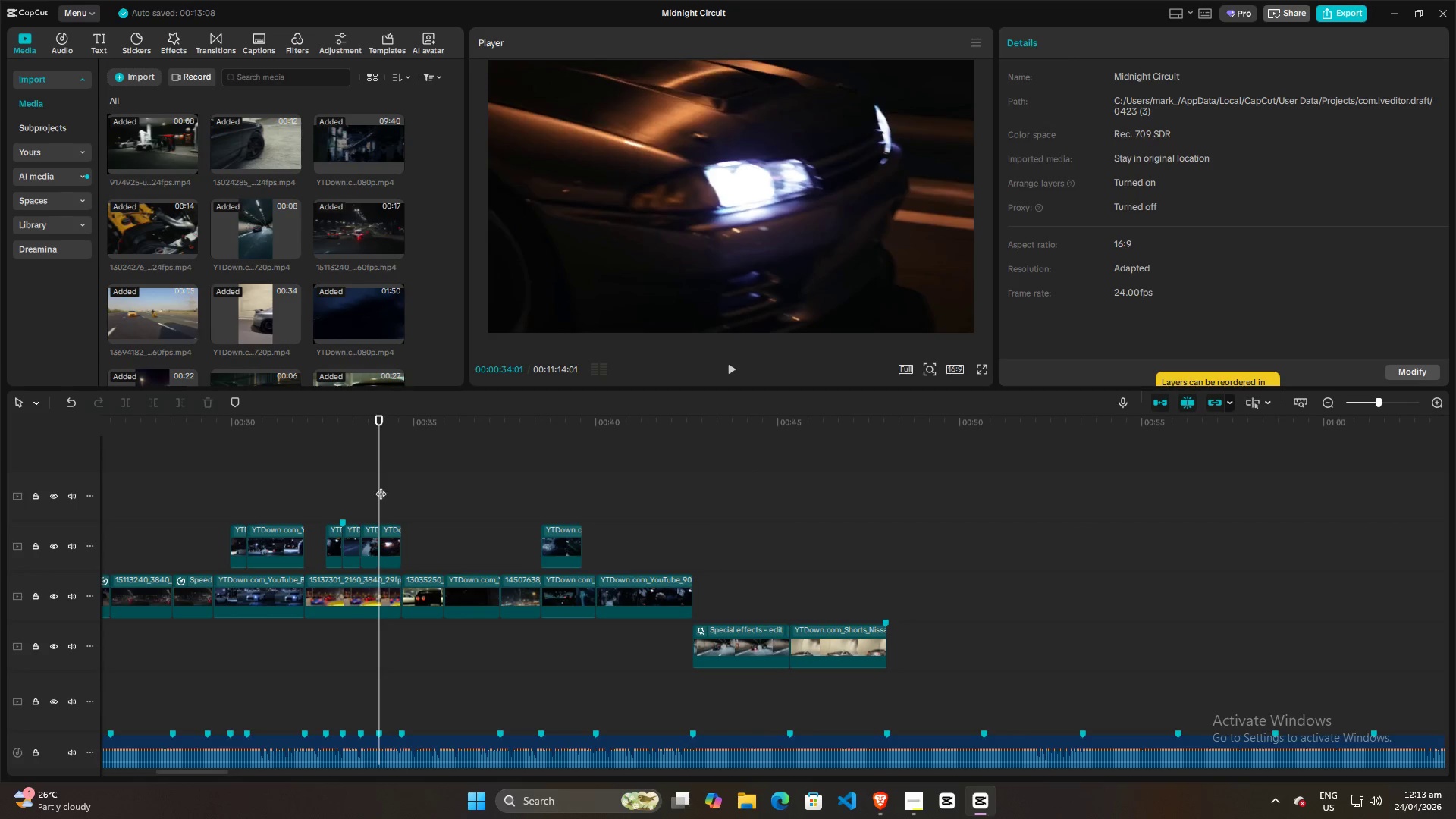 
key(Space)
 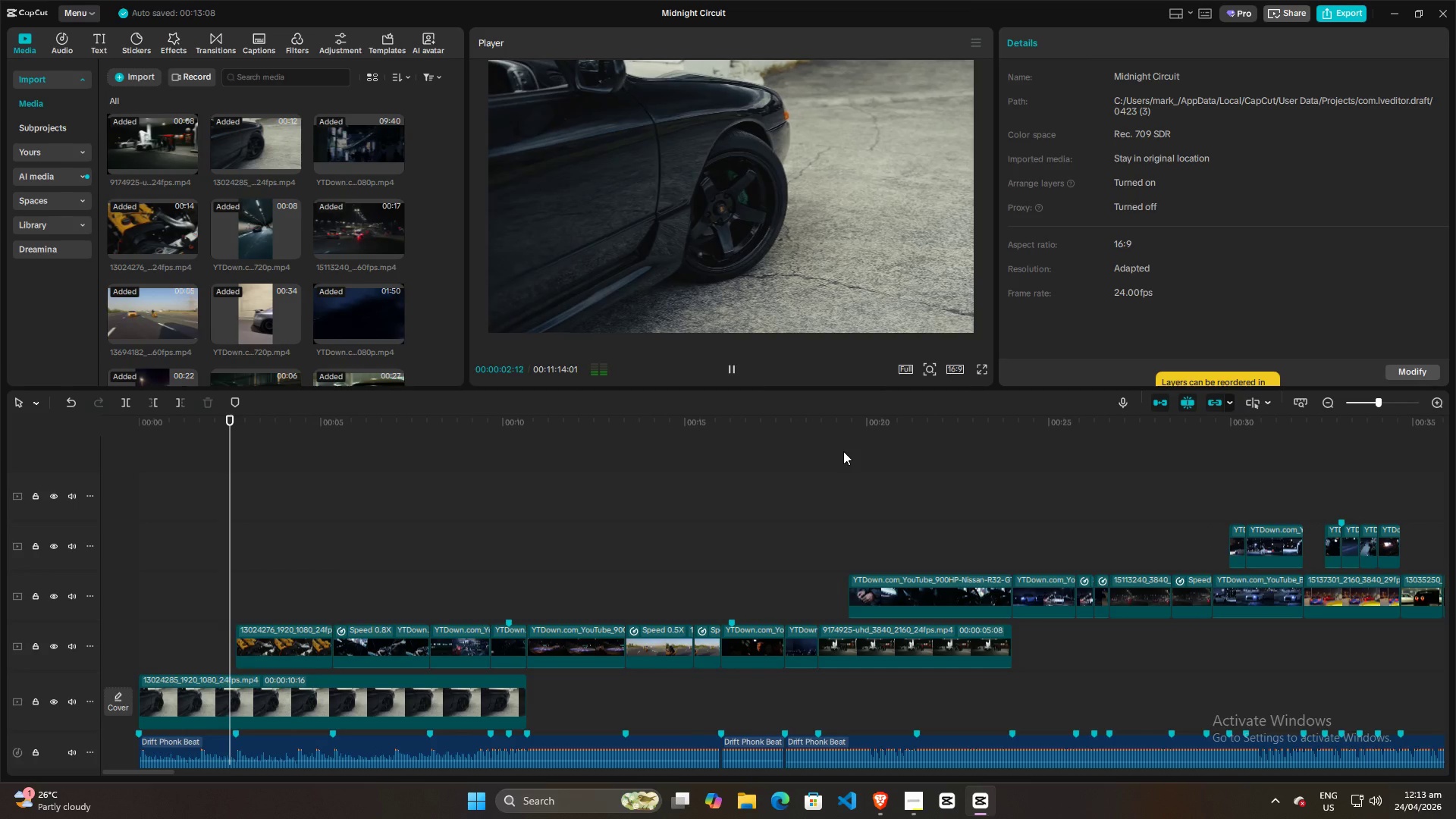 
scroll: coordinate [861, 500], scroll_direction: down, amount: 1.0
 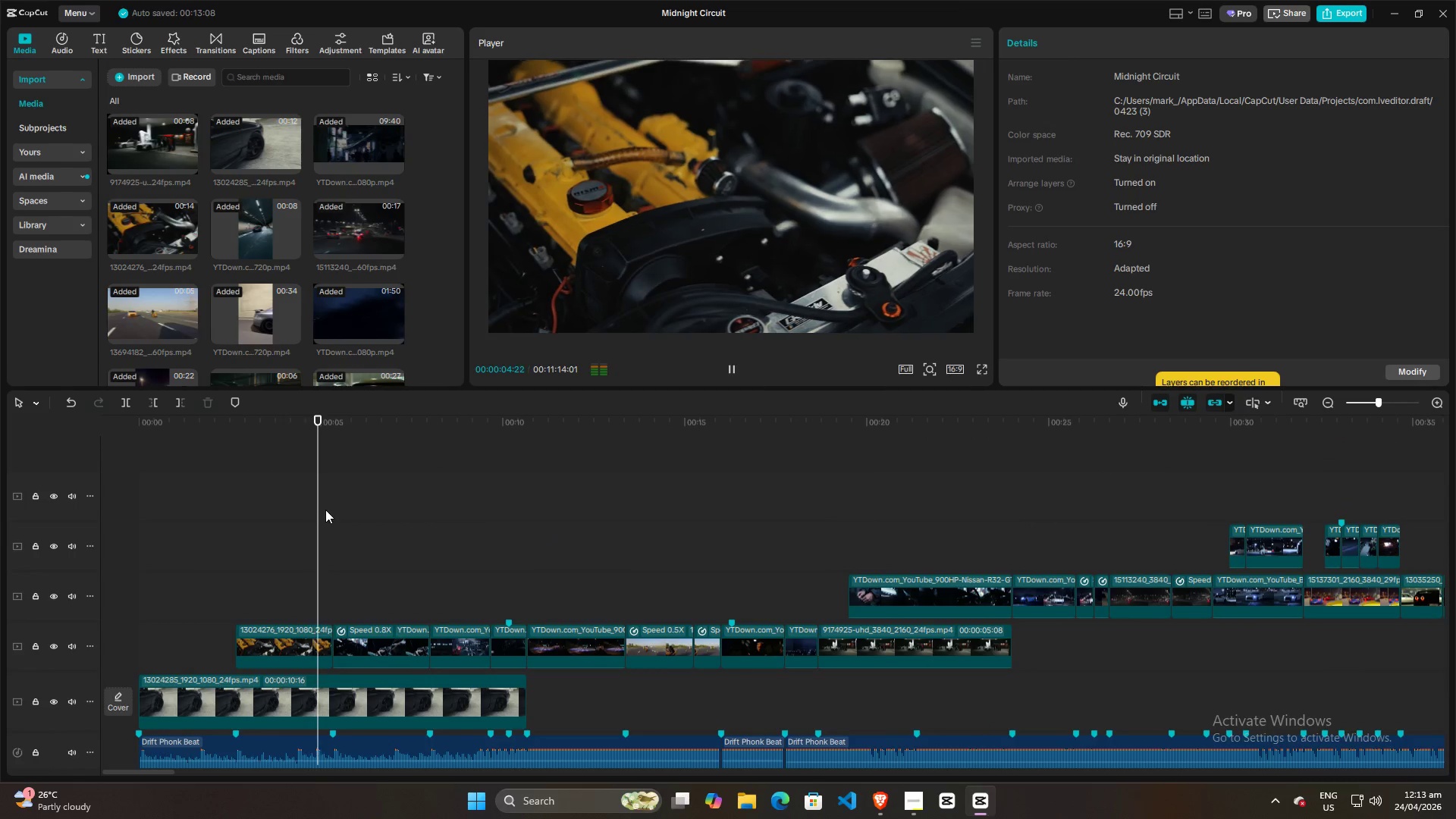 
key(Space)
 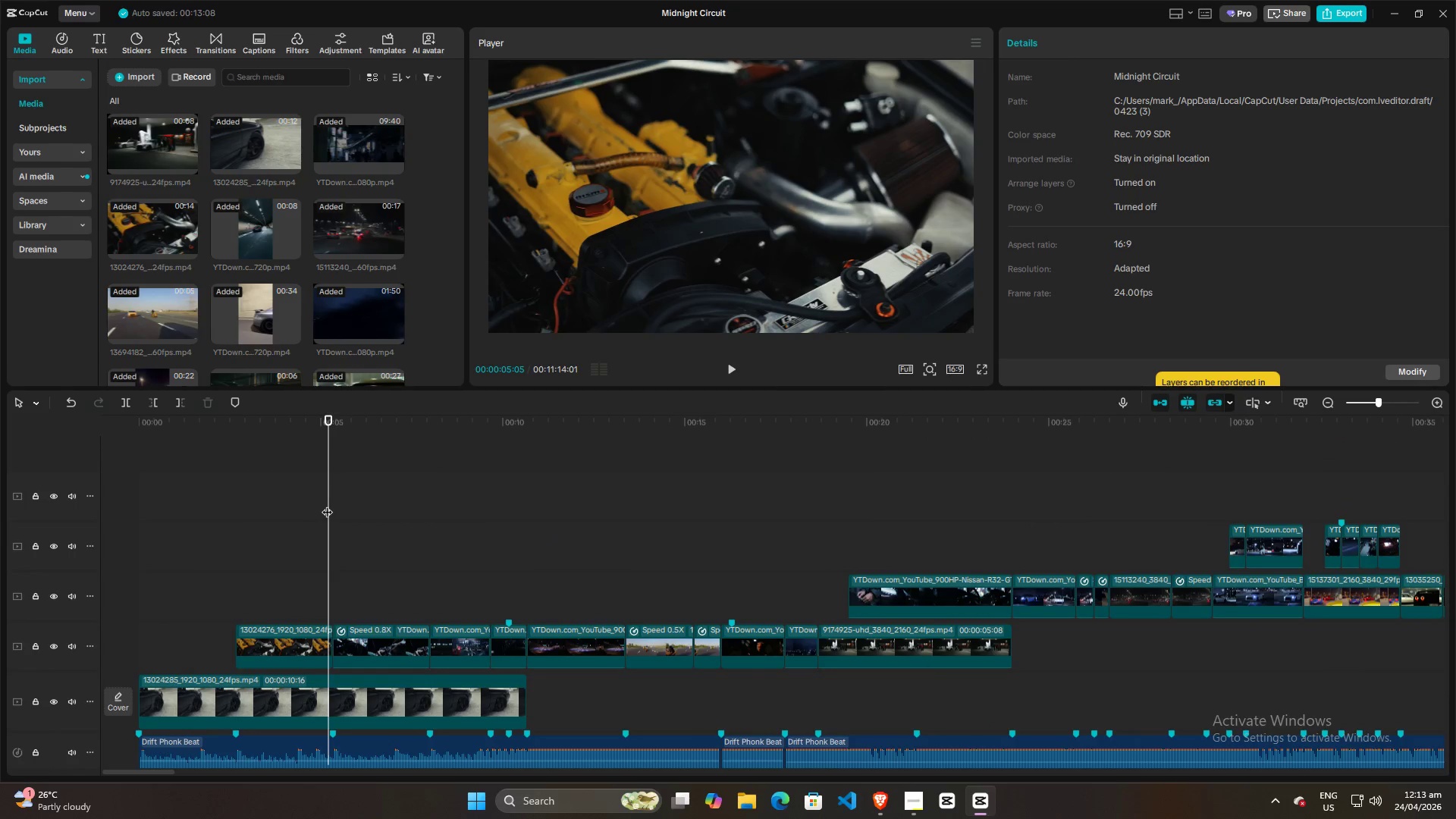 
hold_key(key=ControlLeft, duration=1.16)
scroll: coordinate [413, 532], scroll_direction: down, amount: 16.0
 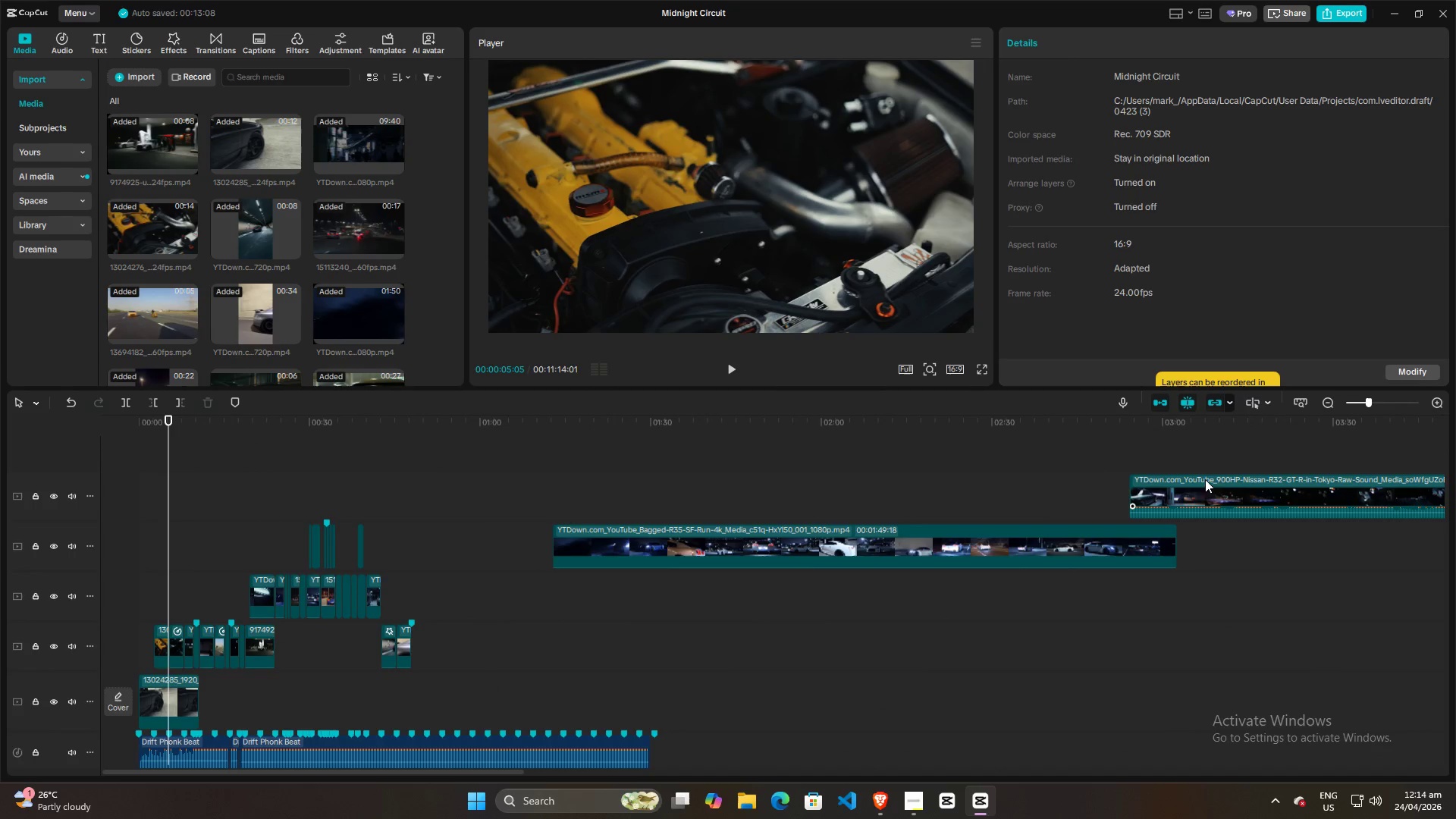 
left_click_drag(start_coordinate=[1183, 494], to_coordinate=[1235, 548])
 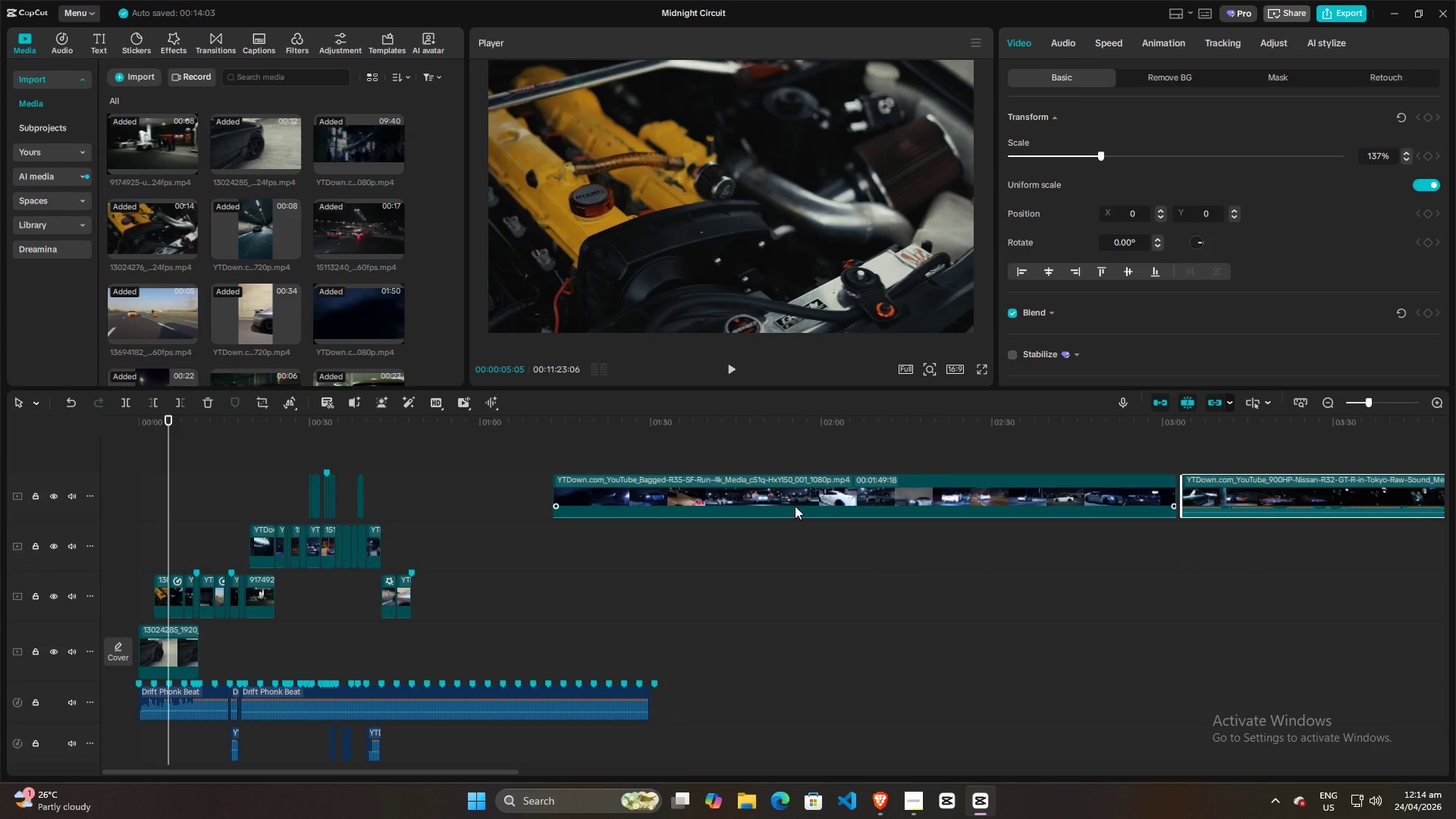 
left_click_drag(start_coordinate=[792, 503], to_coordinate=[682, 508])
 